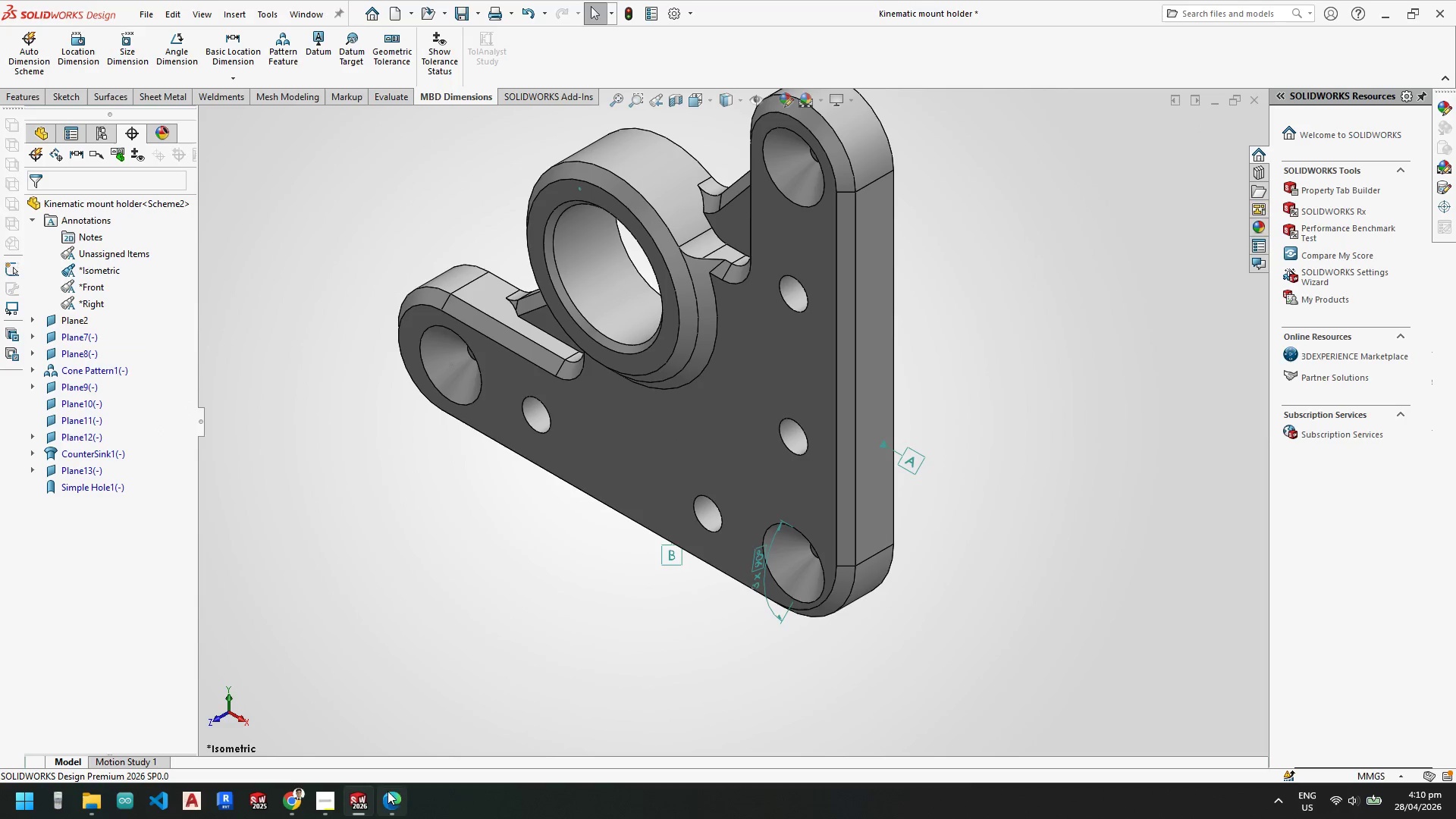 
key(Escape)
 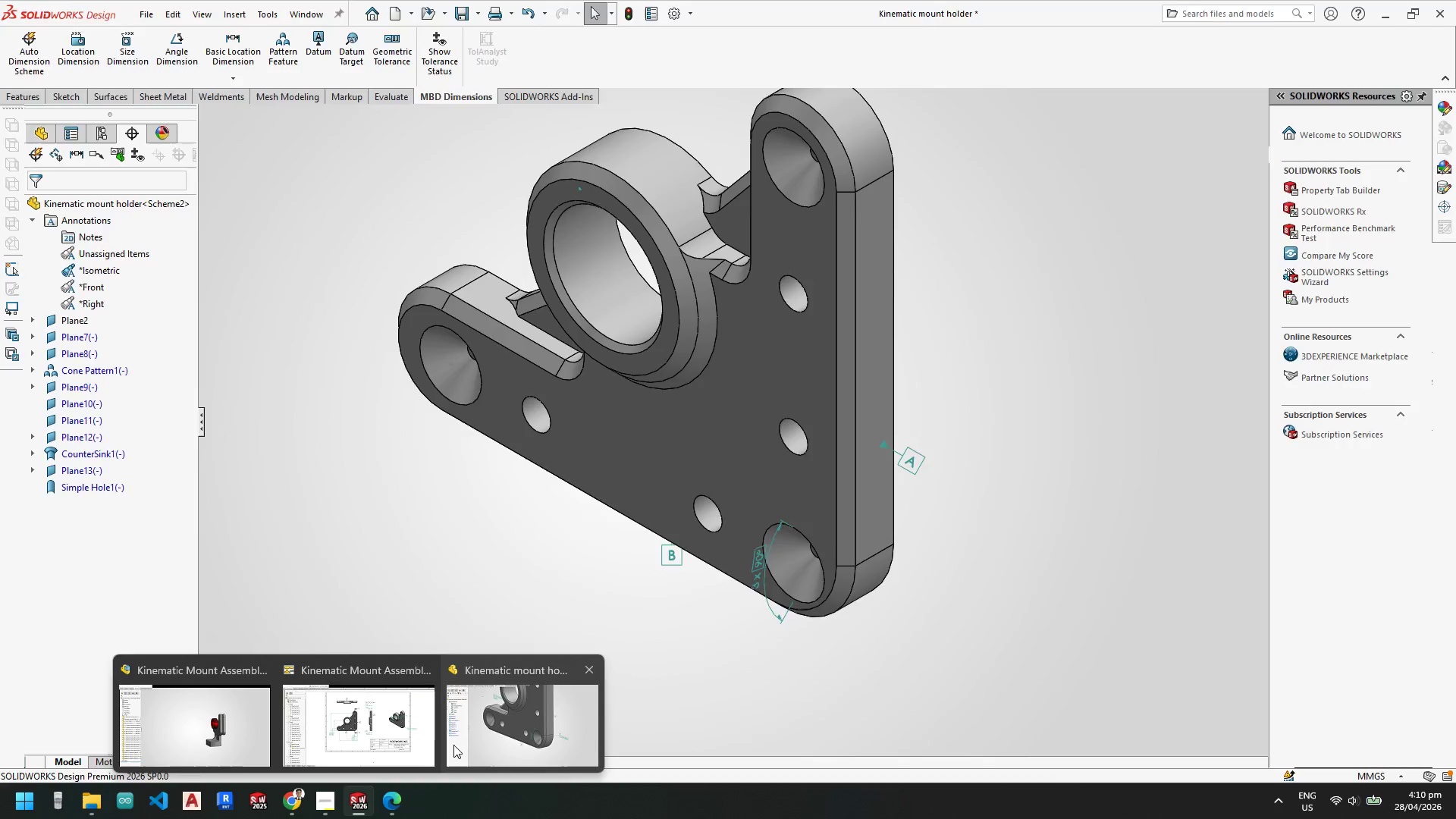 
left_click([379, 742])
 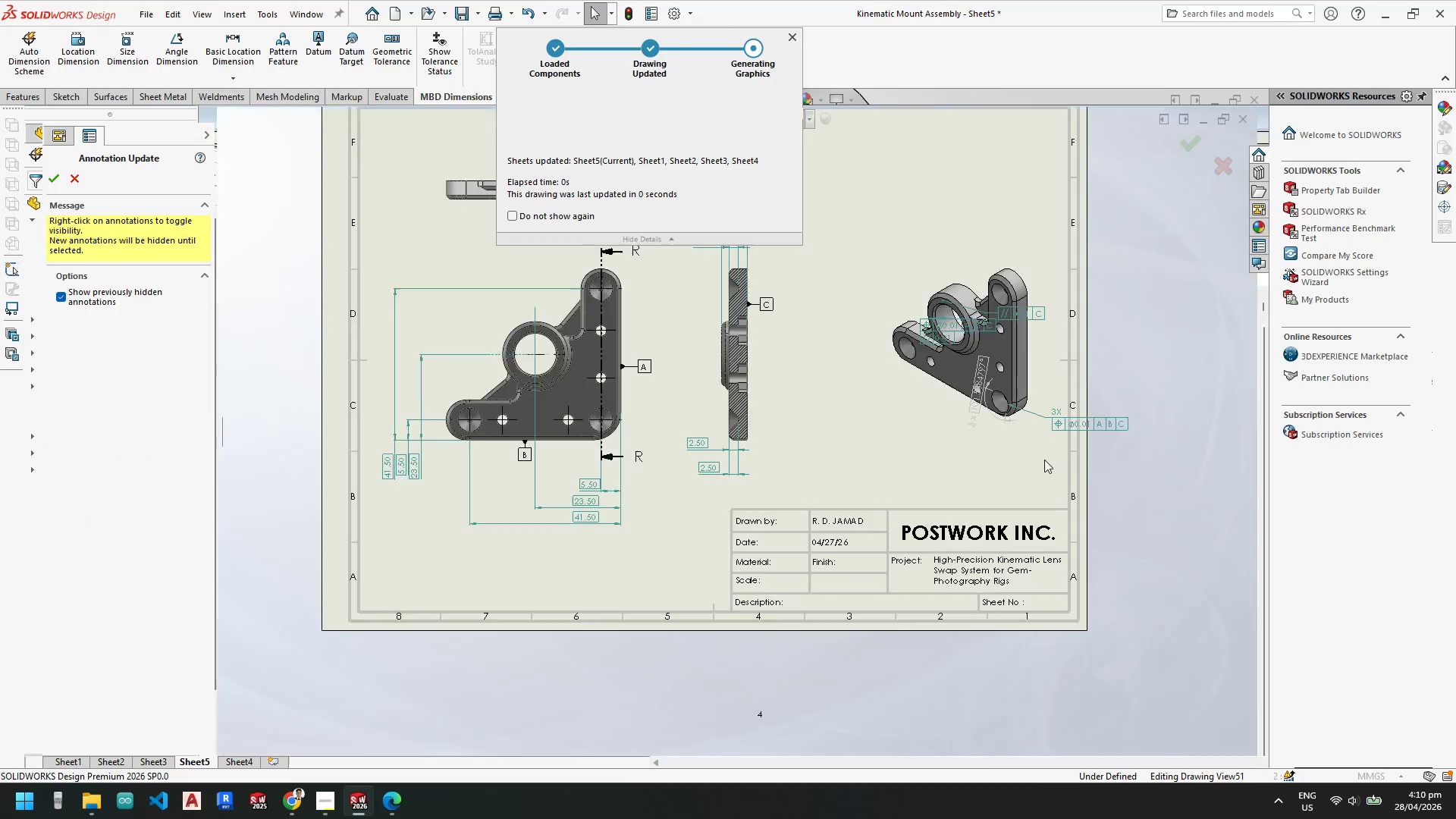 
scroll: coordinate [981, 395], scroll_direction: down, amount: 12.0
 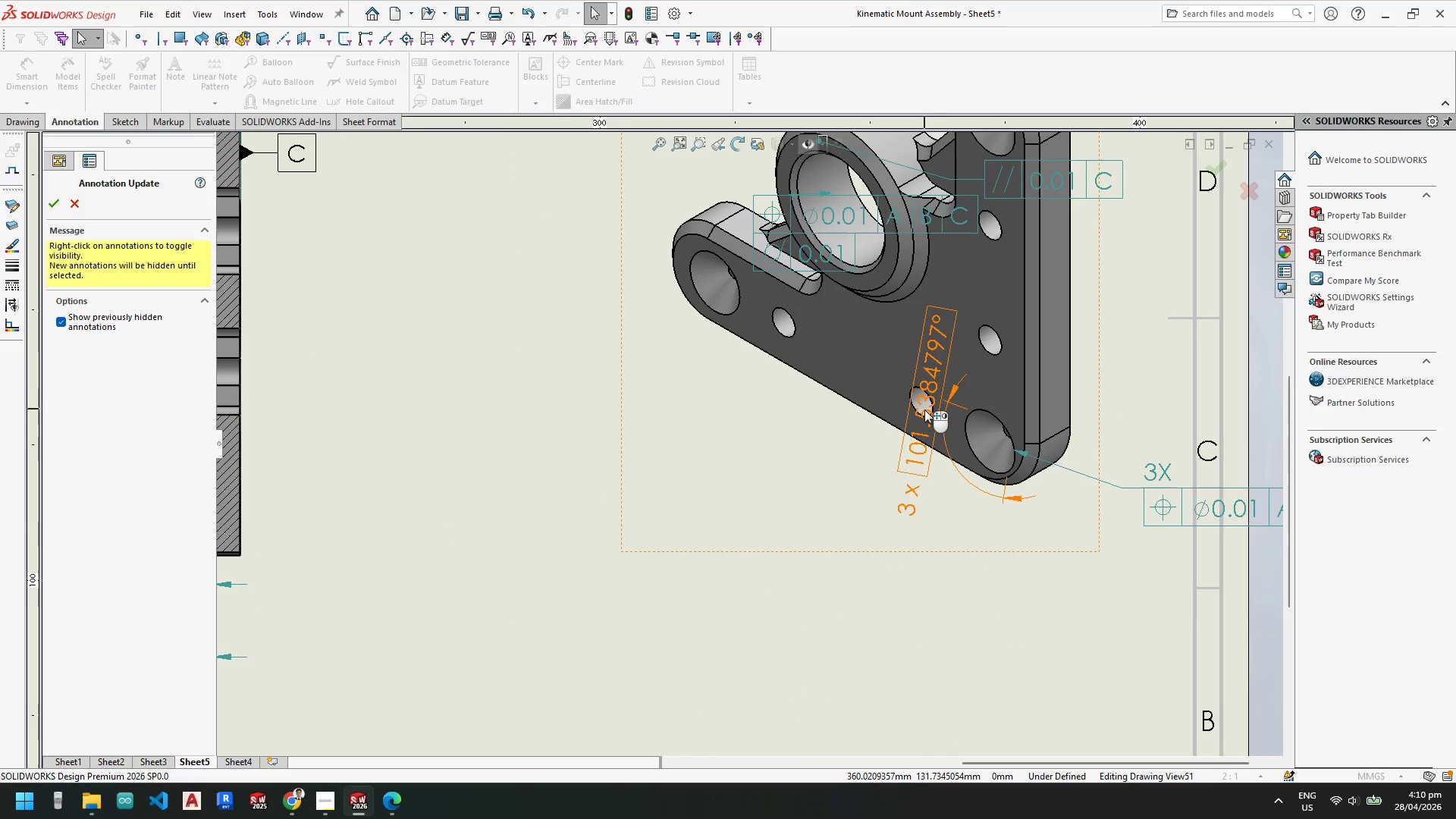 
left_click_drag(start_coordinate=[923, 411], to_coordinate=[809, 457])
 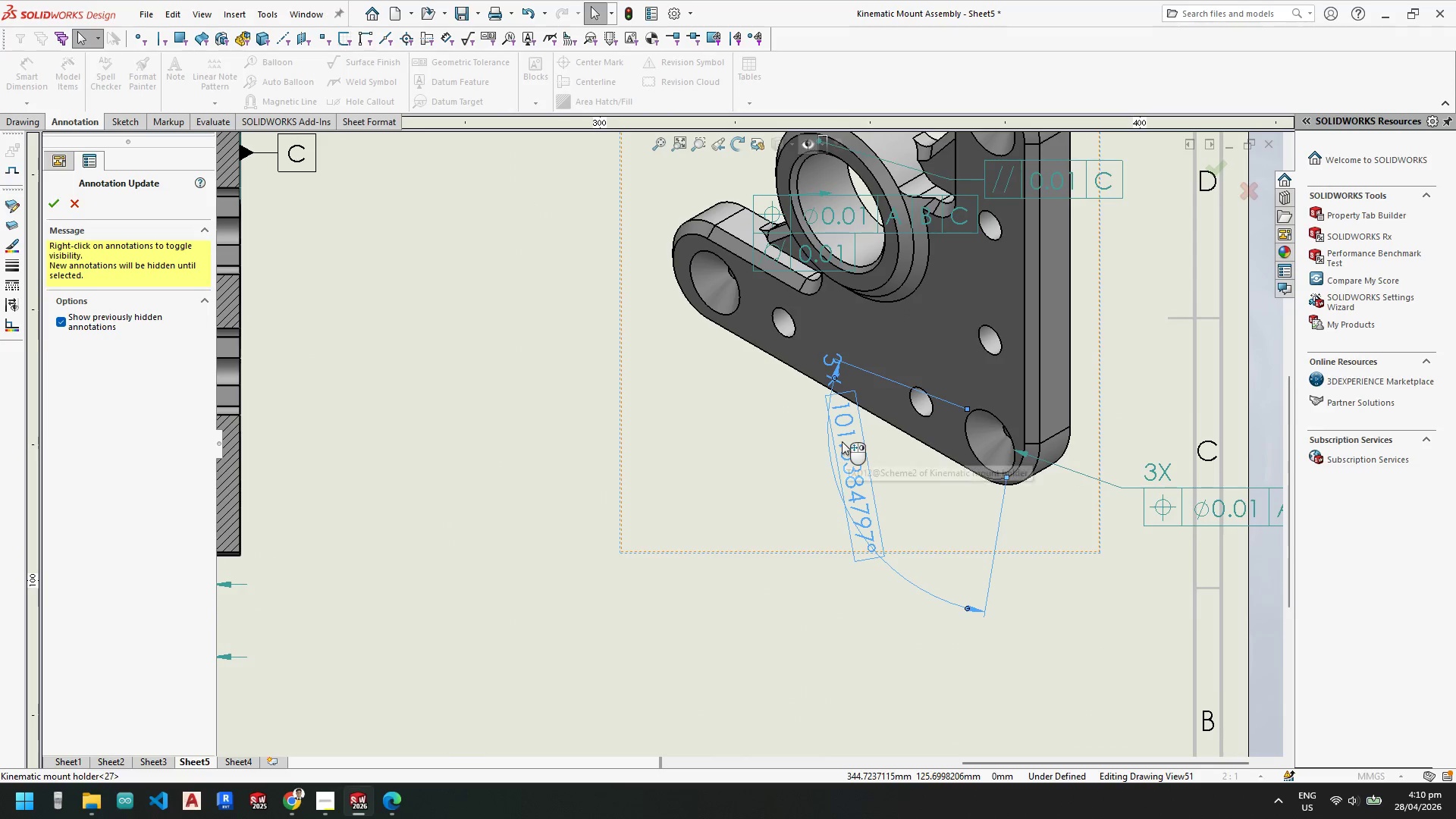 
key(Escape)
 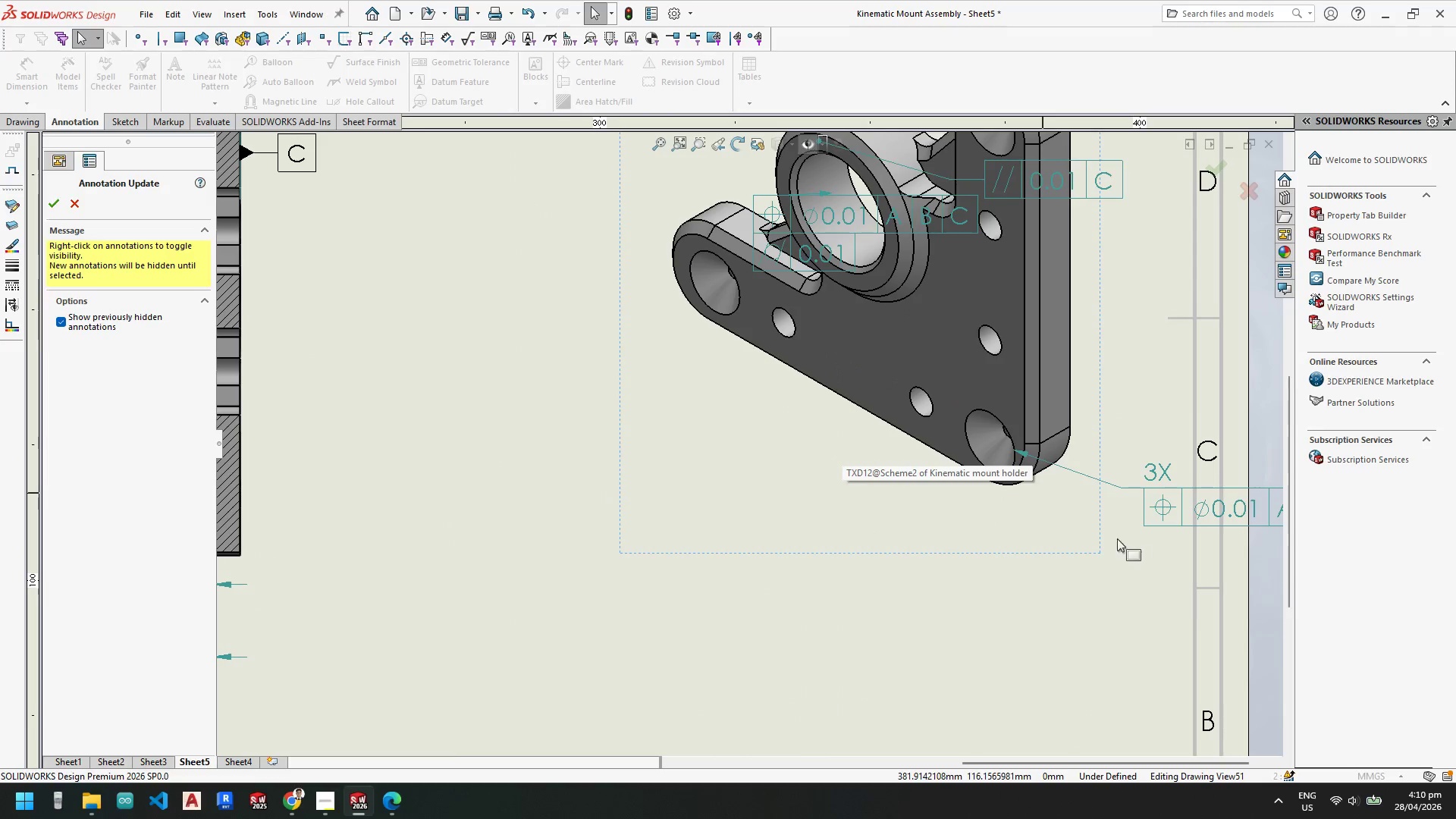 
key(Escape)
 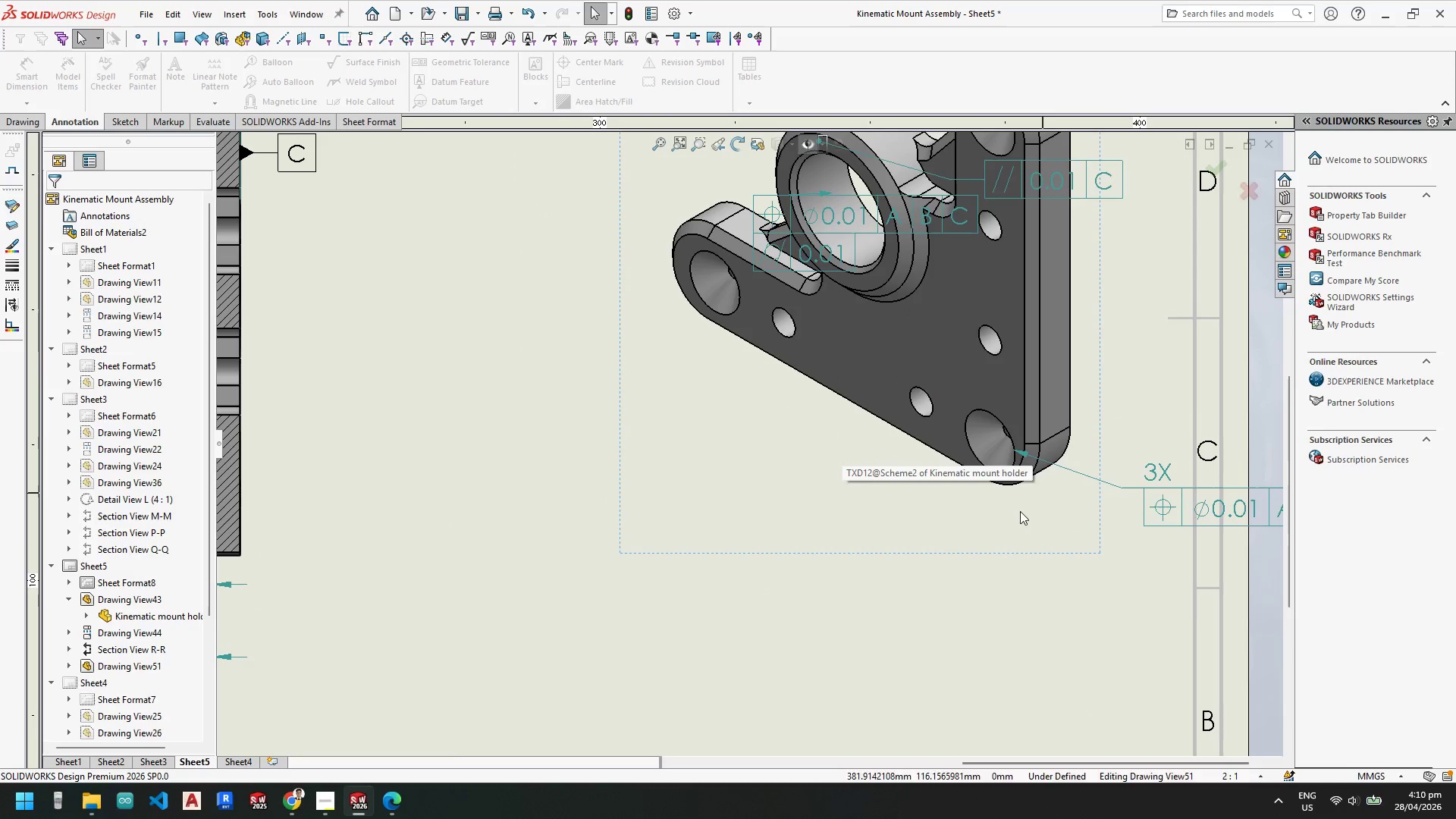 
key(Escape)
 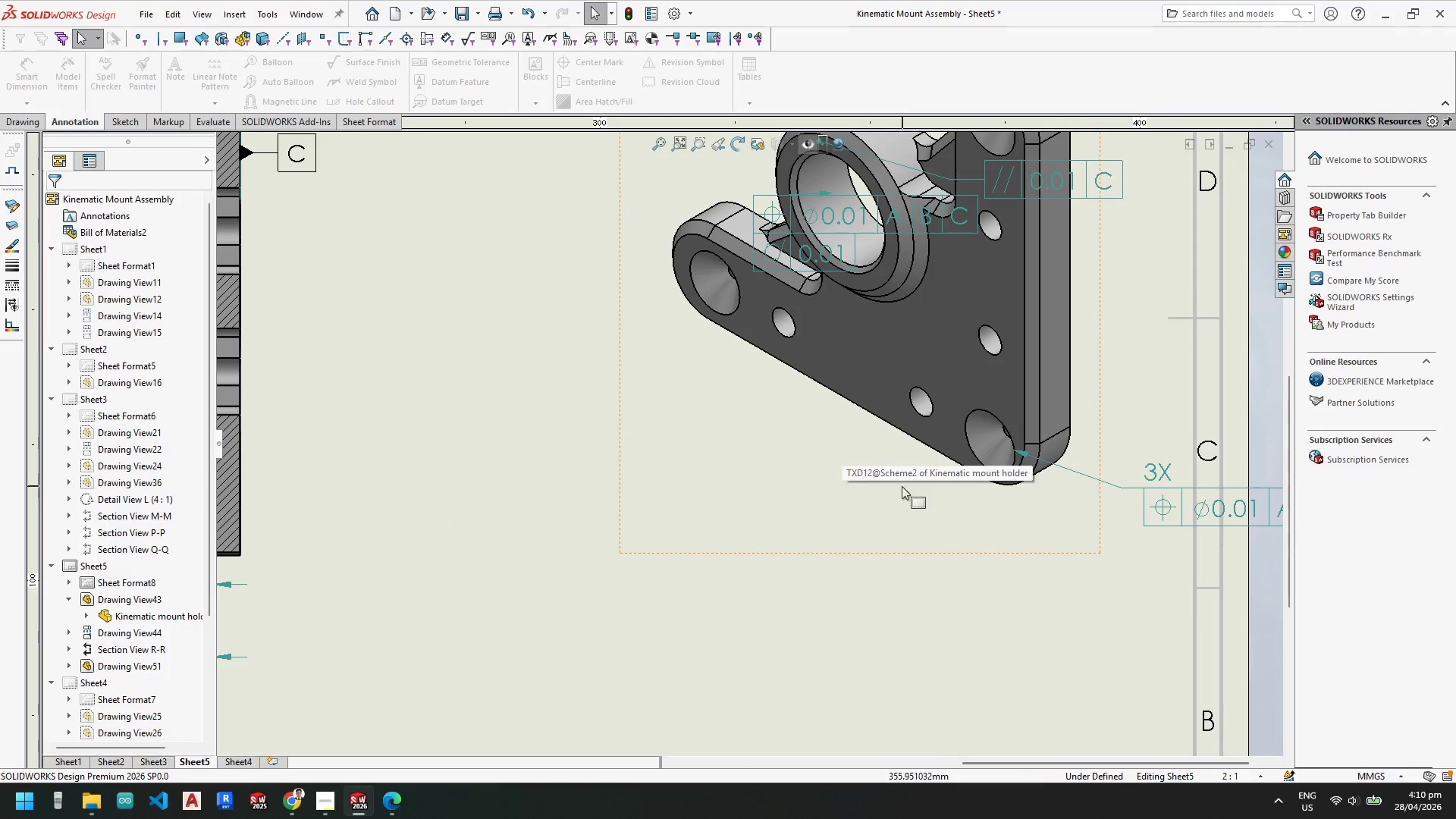 
key(Escape)
 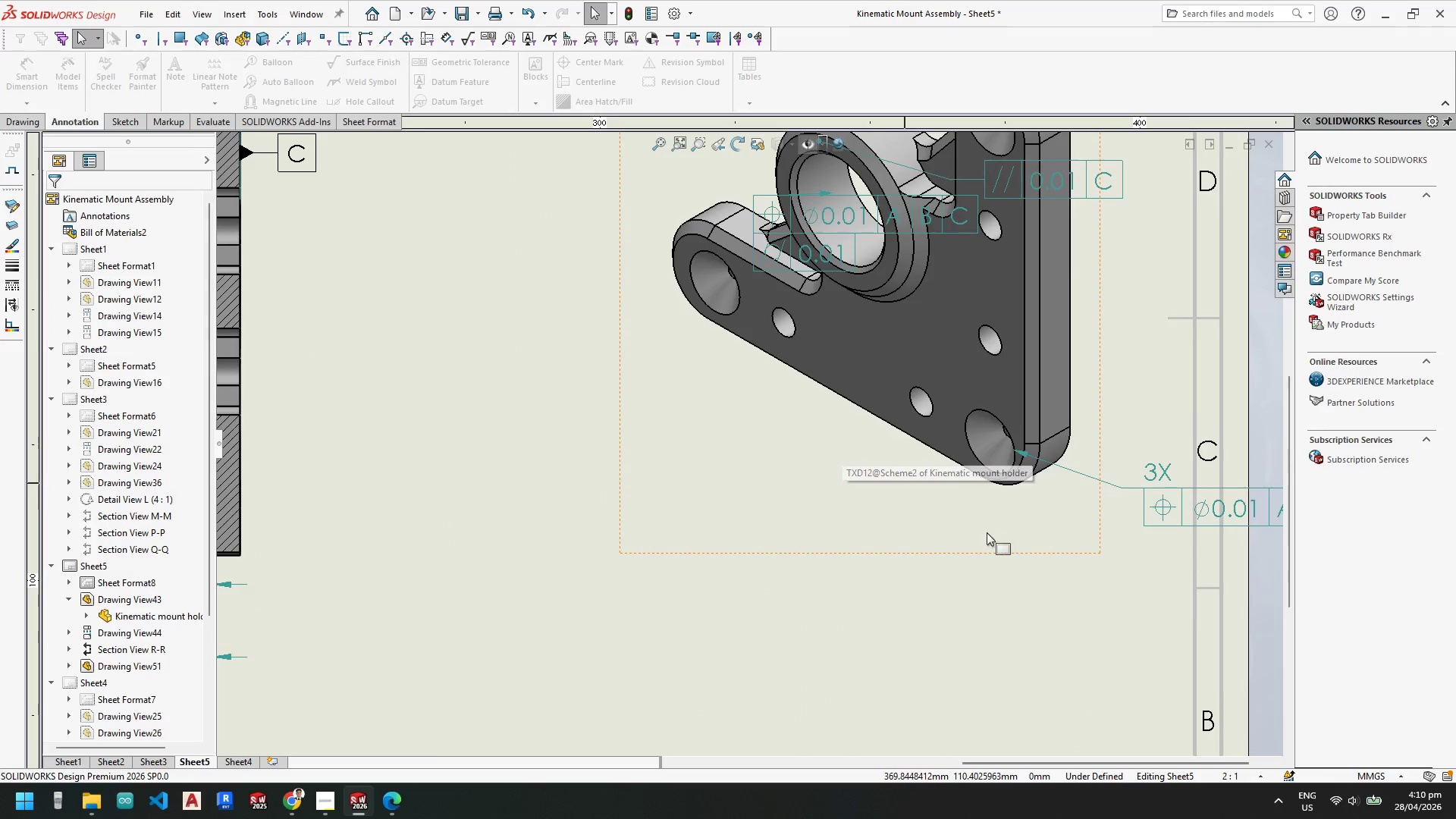 
scroll: coordinate [987, 532], scroll_direction: up, amount: 4.0
 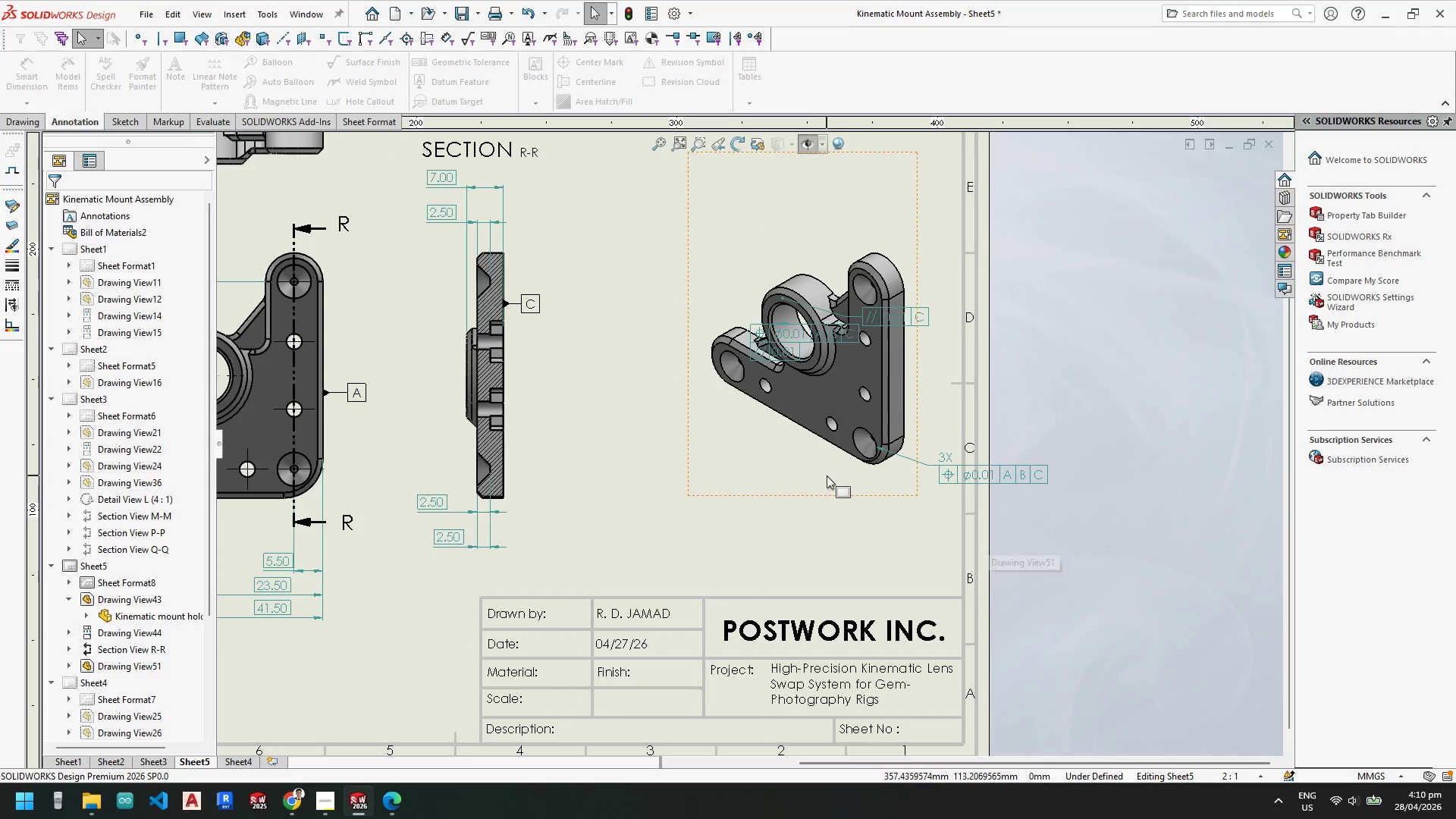 
key(Escape)
 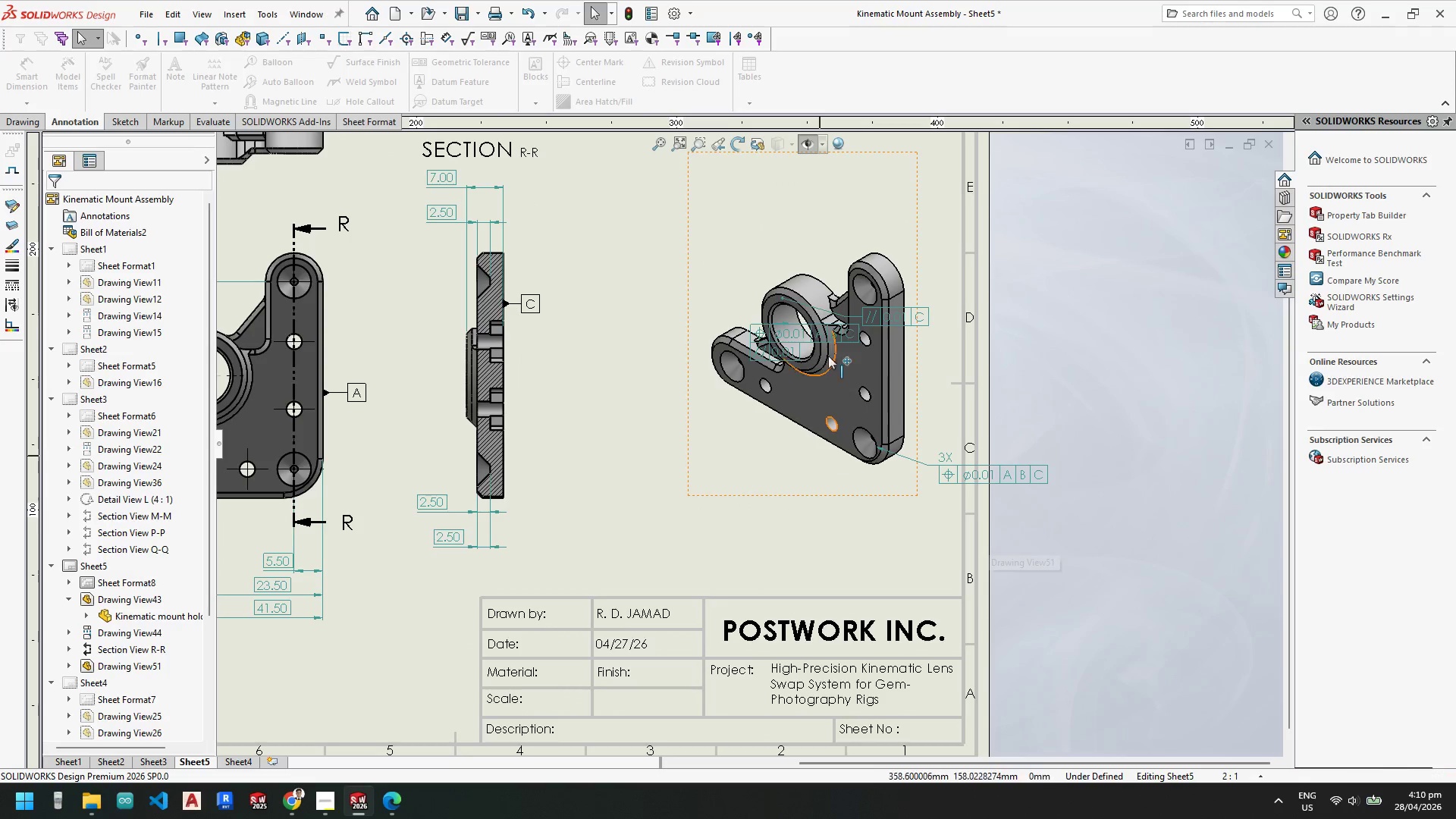 
left_click_drag(start_coordinate=[783, 358], to_coordinate=[538, 259])
 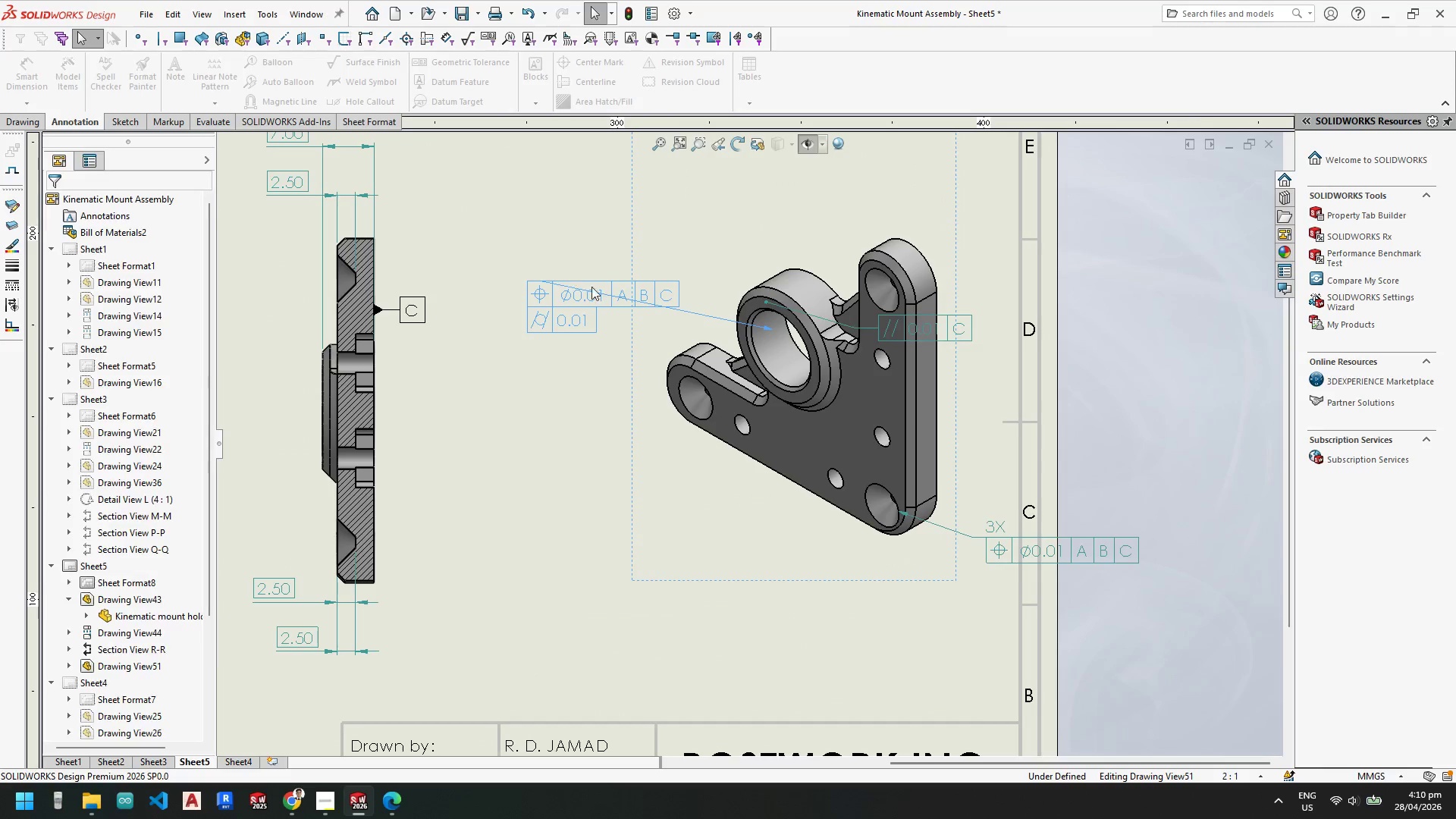 
scroll: coordinate [801, 334], scroll_direction: down, amount: 3.0
 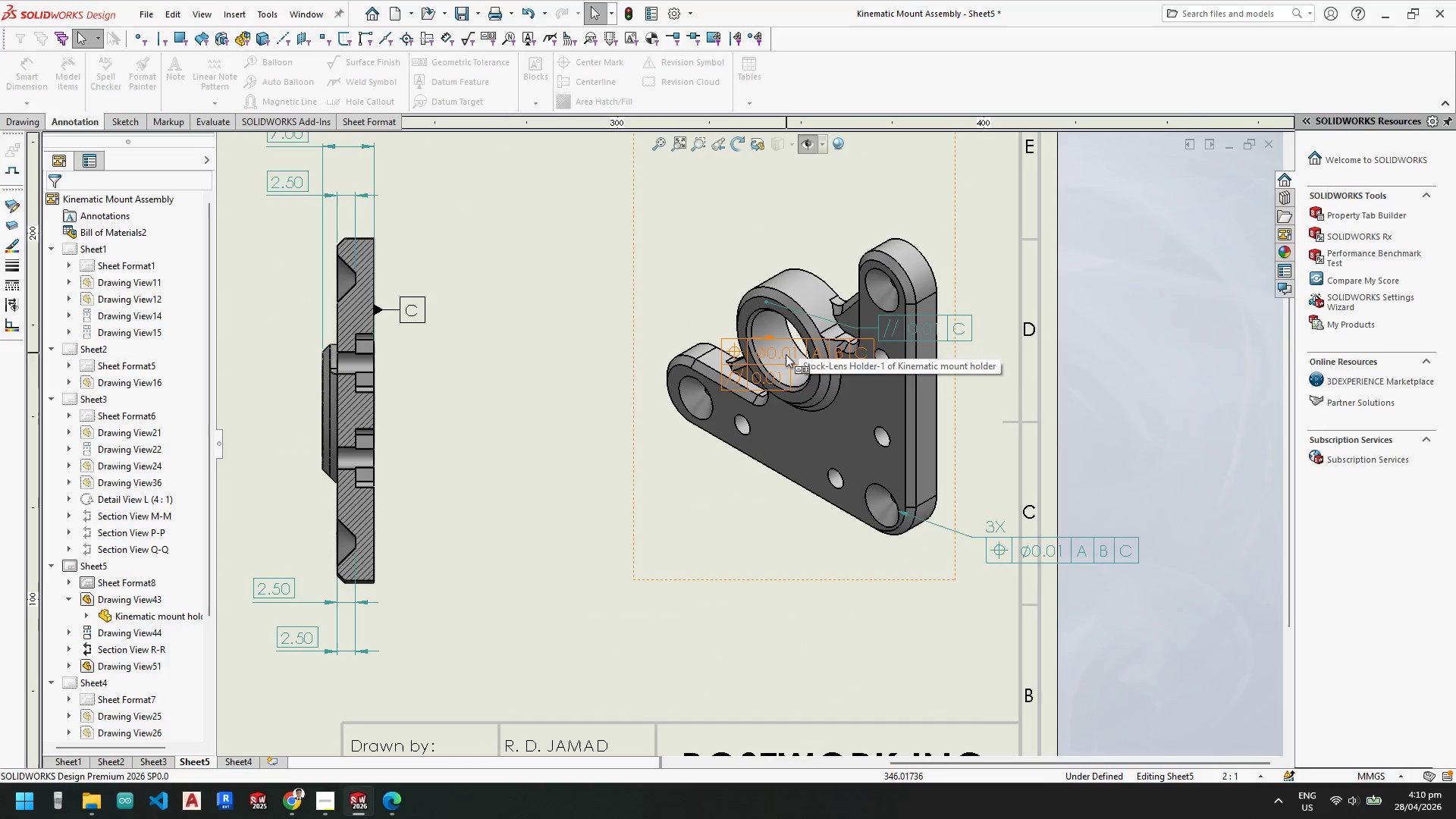 
key(Escape)
 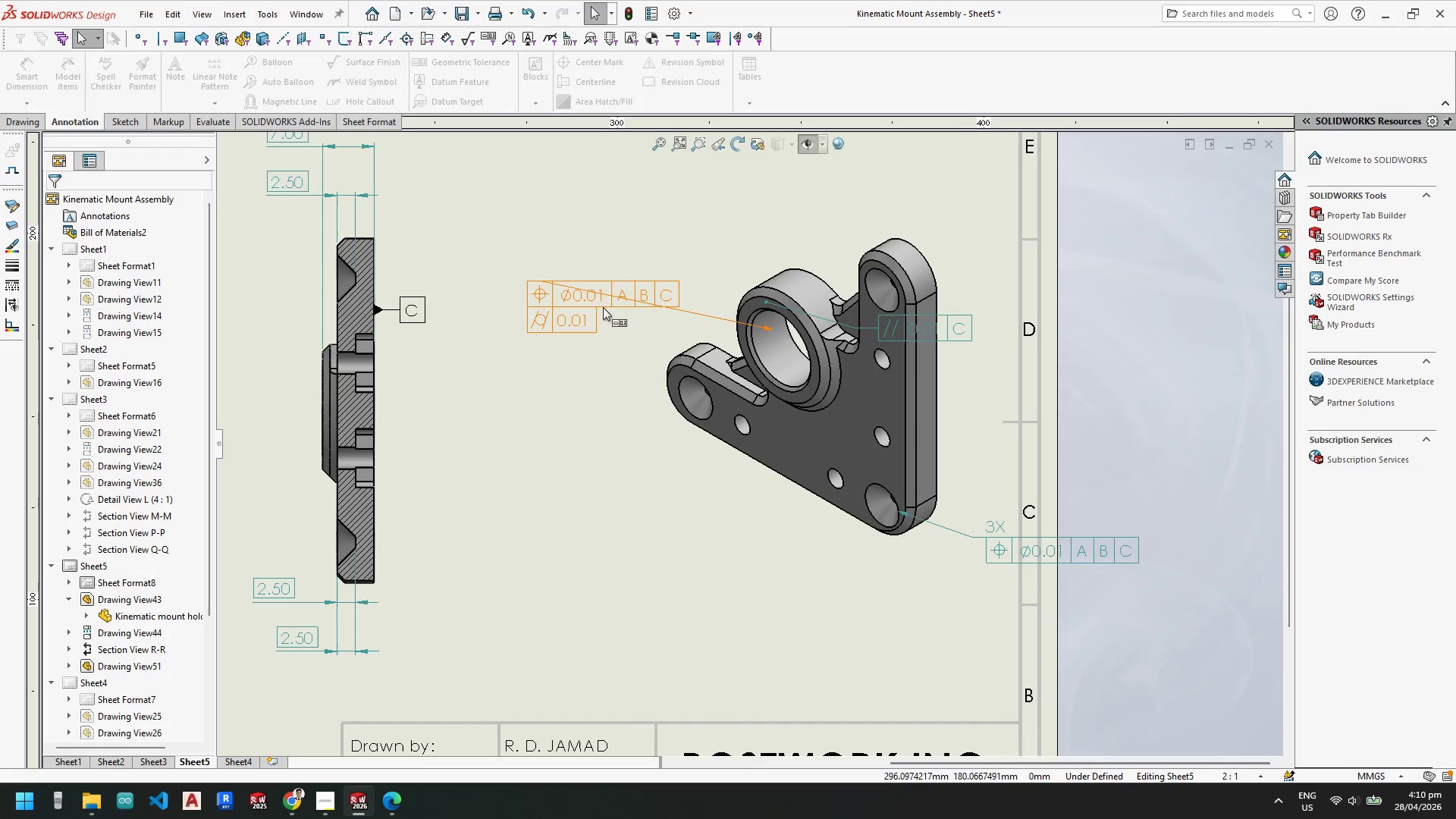 
left_click_drag(start_coordinate=[601, 307], to_coordinate=[594, 230])
 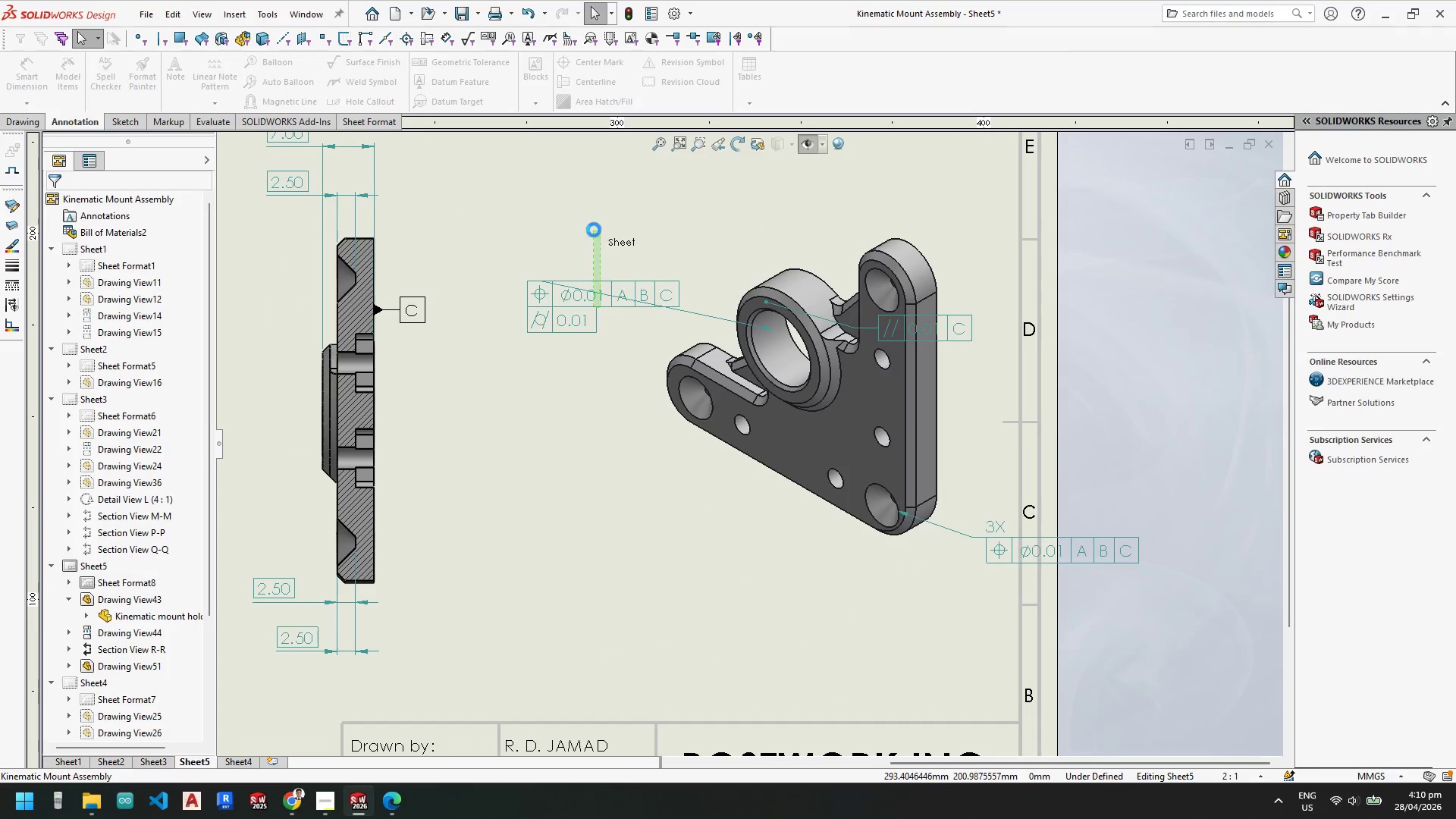 
key(Escape)
 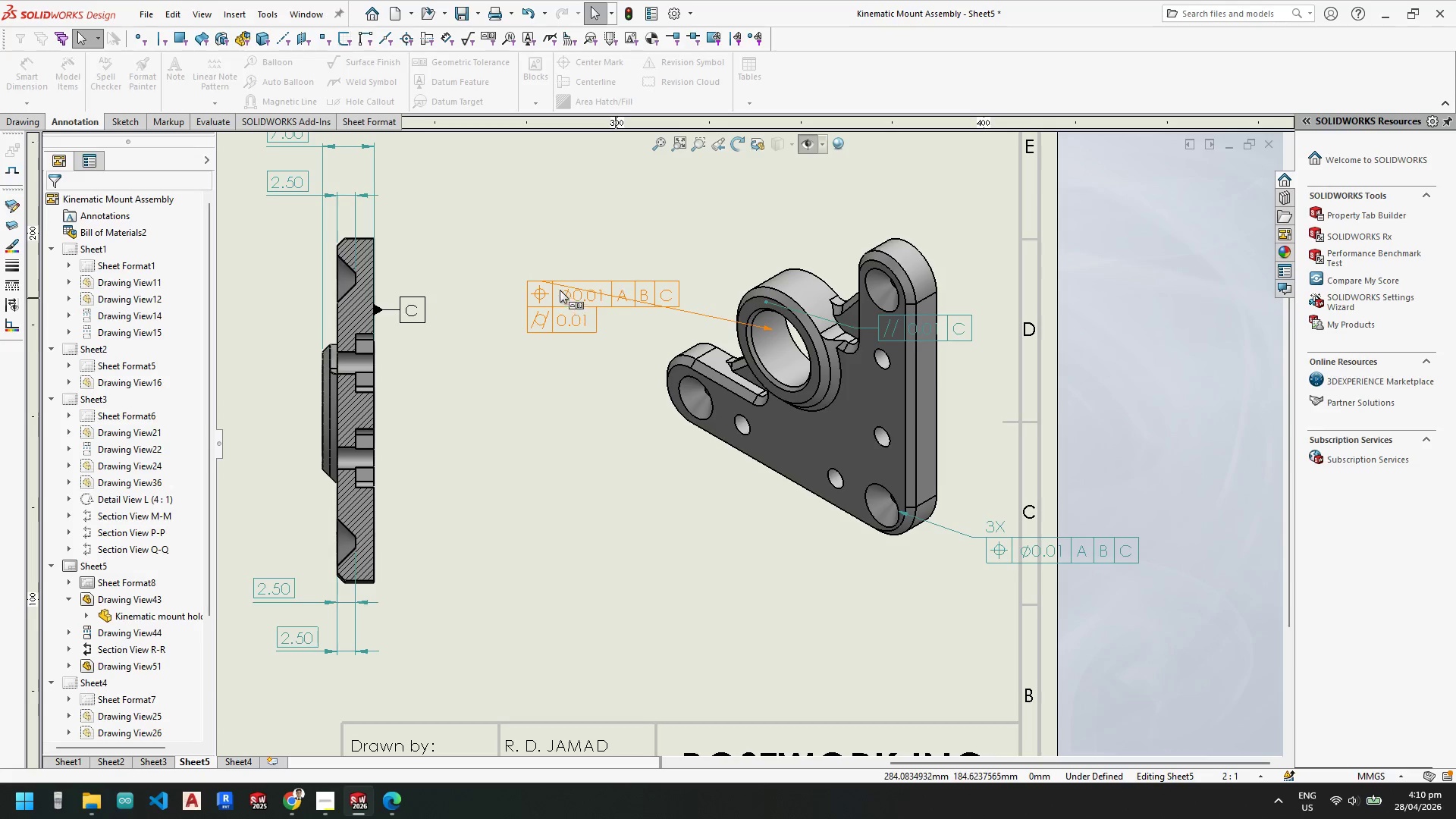 
left_click([554, 284])
 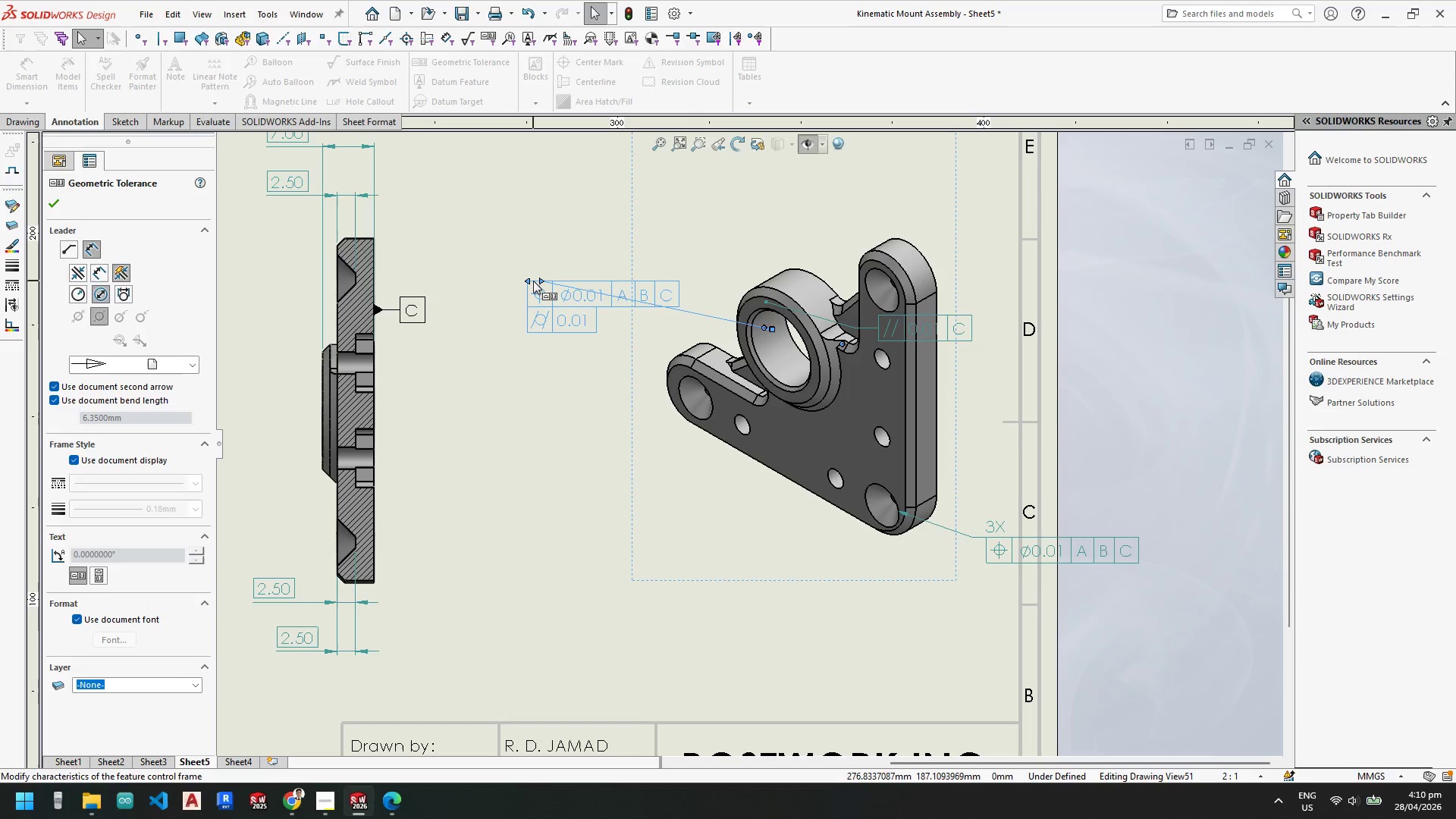 
left_click_drag(start_coordinate=[531, 281], to_coordinate=[500, 281])
 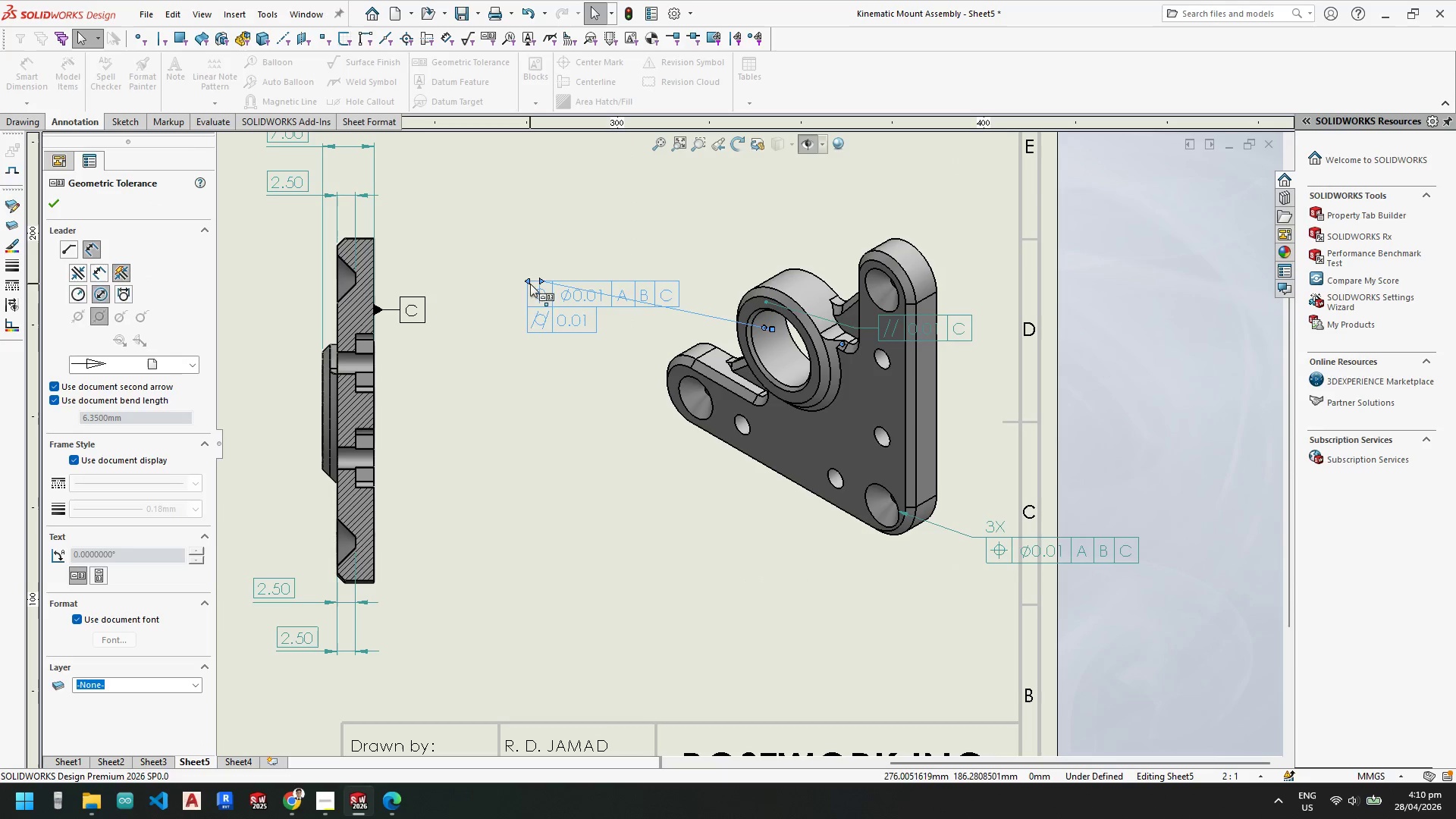 
left_click_drag(start_coordinate=[527, 281], to_coordinate=[630, 249])
 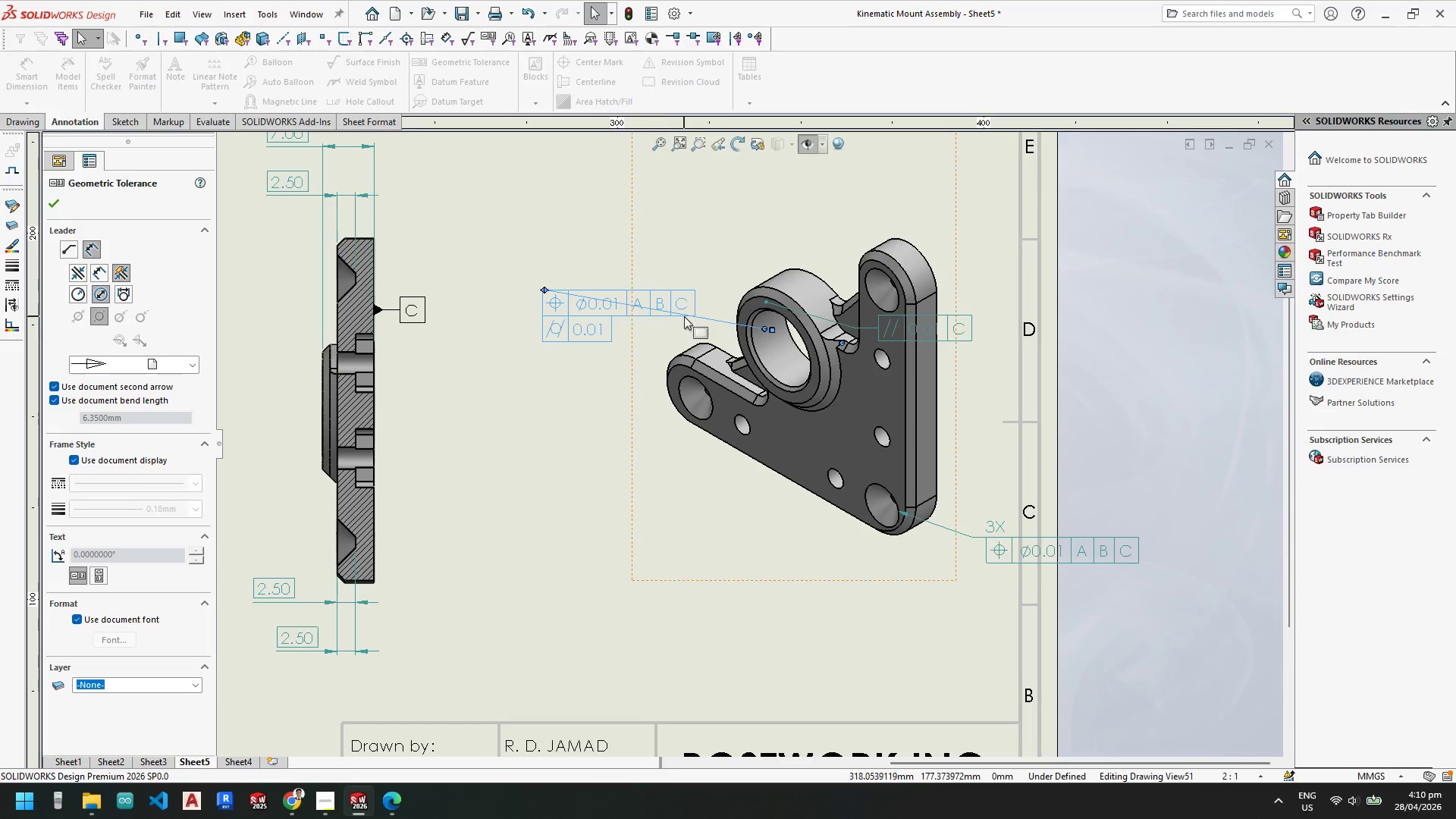 
left_click_drag(start_coordinate=[675, 315], to_coordinate=[764, 507])
 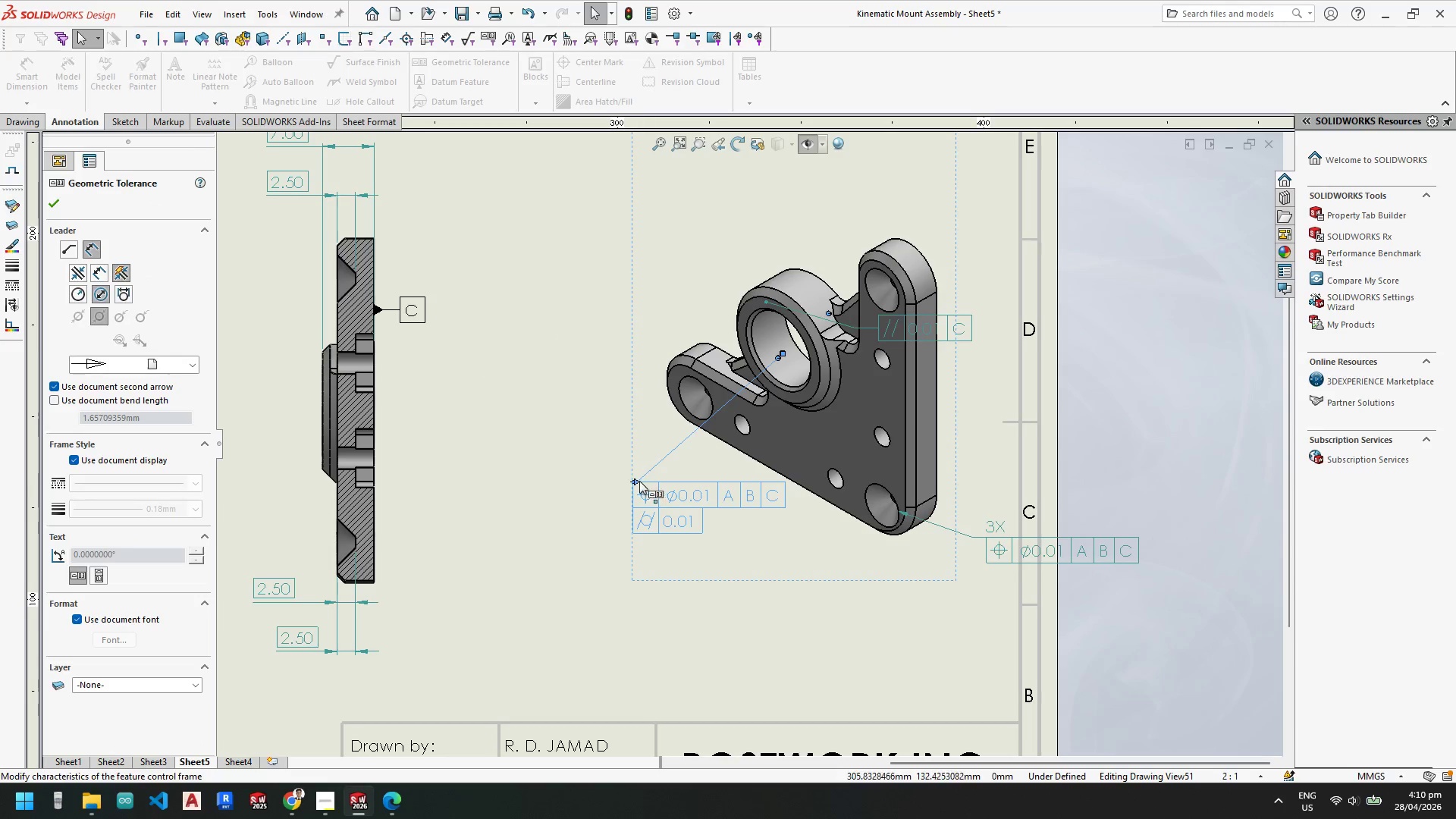 
left_click_drag(start_coordinate=[635, 482], to_coordinate=[691, 453])
 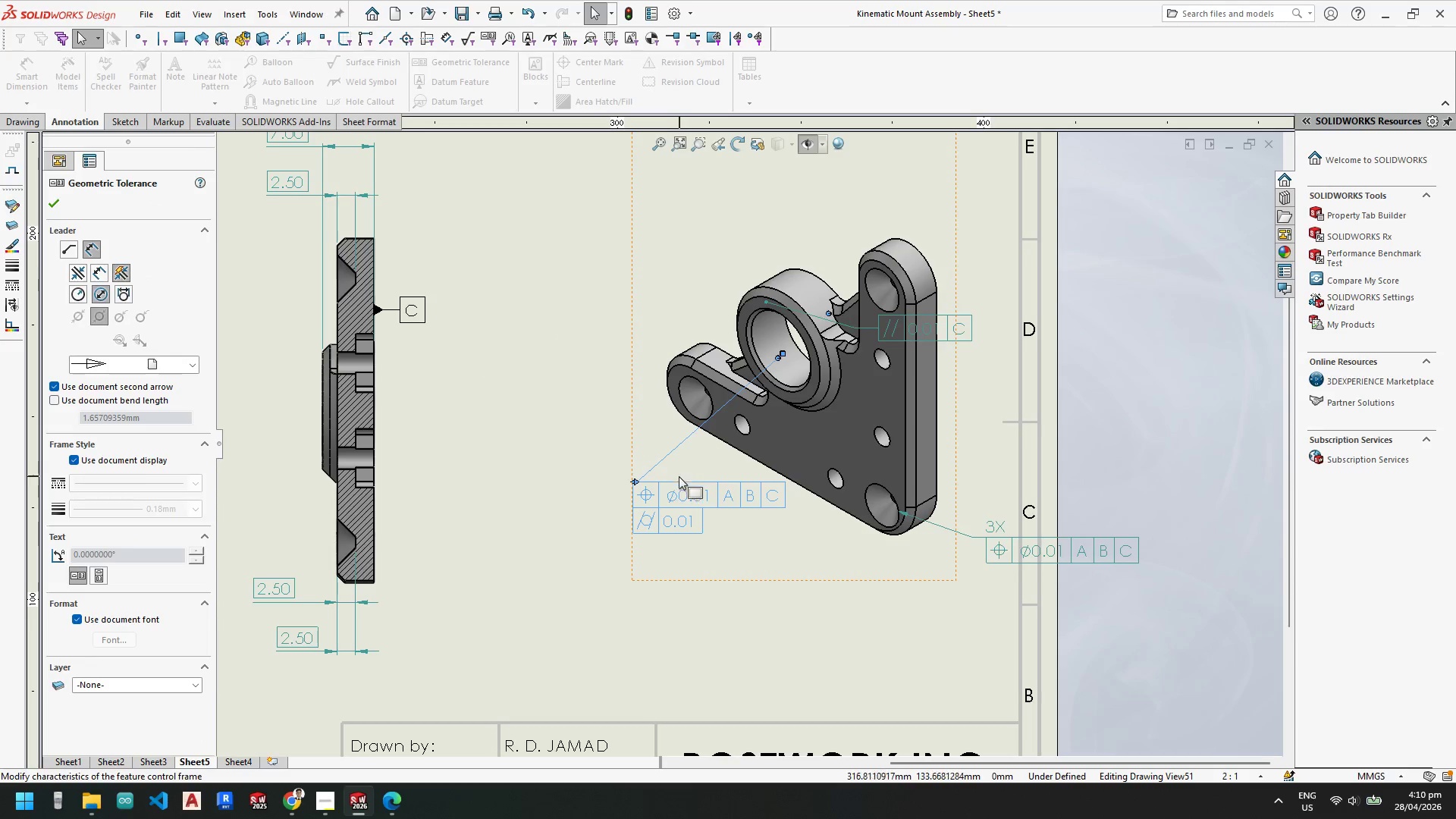 
key(Escape)
 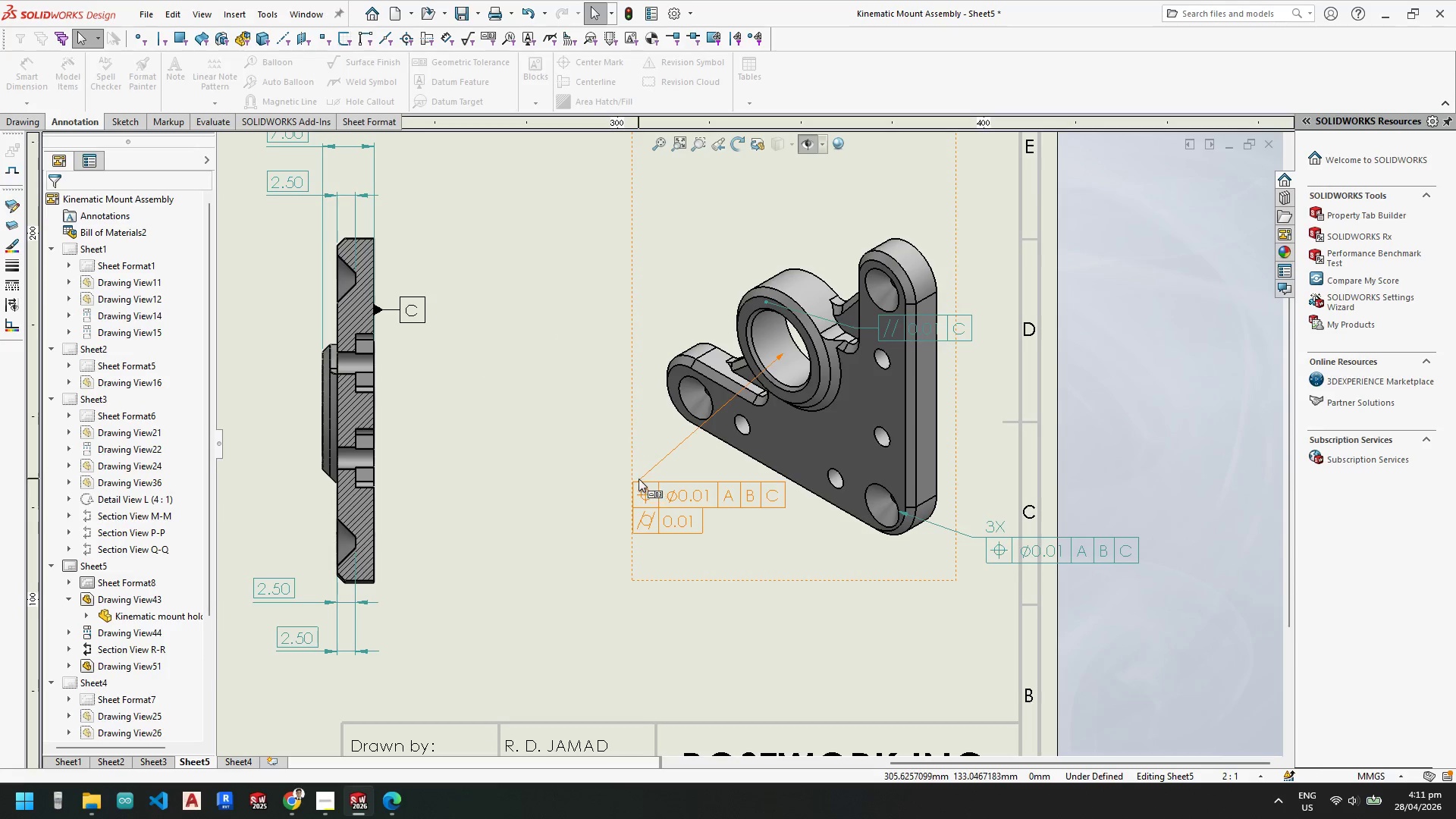 
left_click([641, 485])
 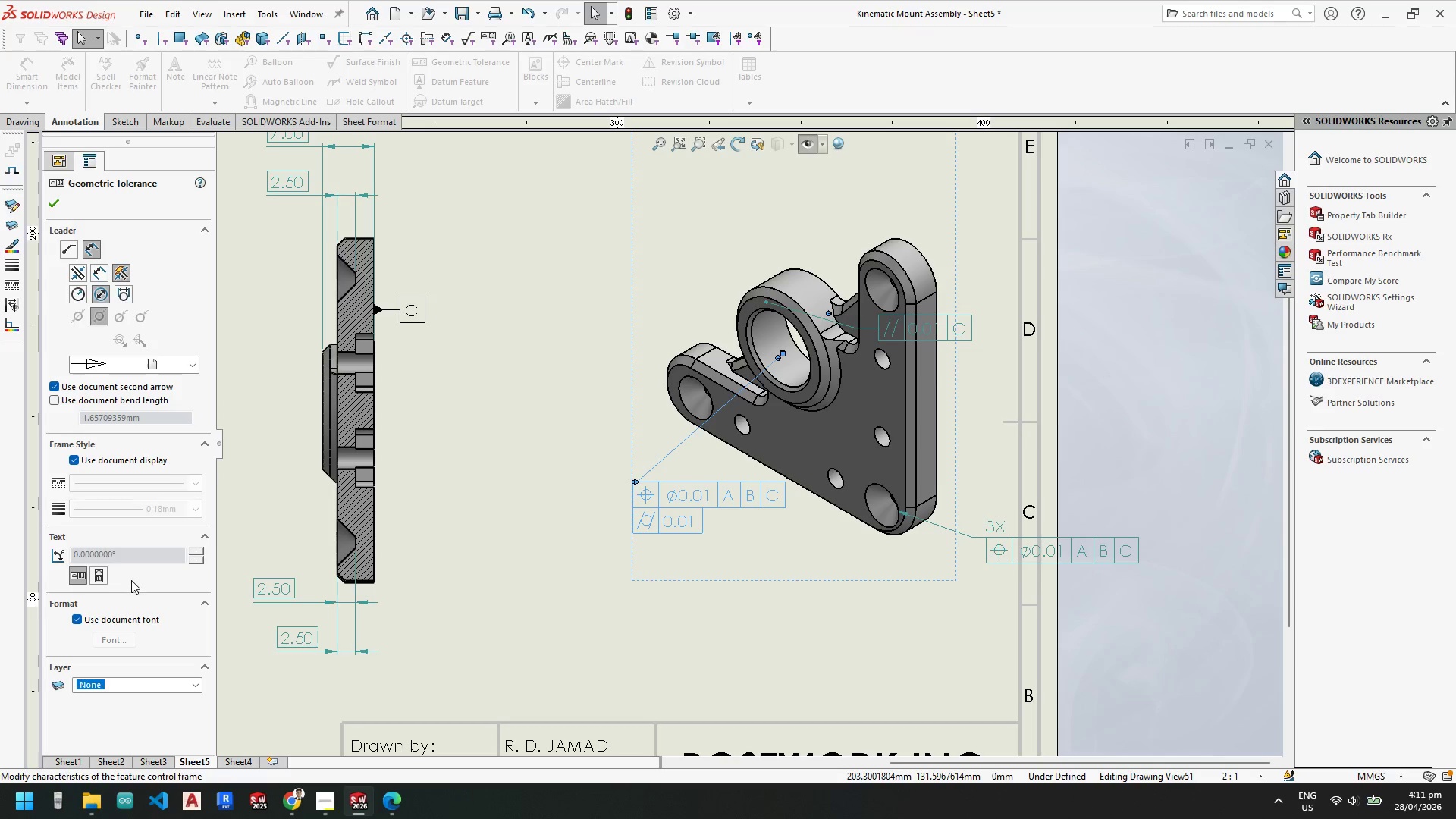 
left_click_drag(start_coordinate=[664, 496], to_coordinate=[844, 193])
 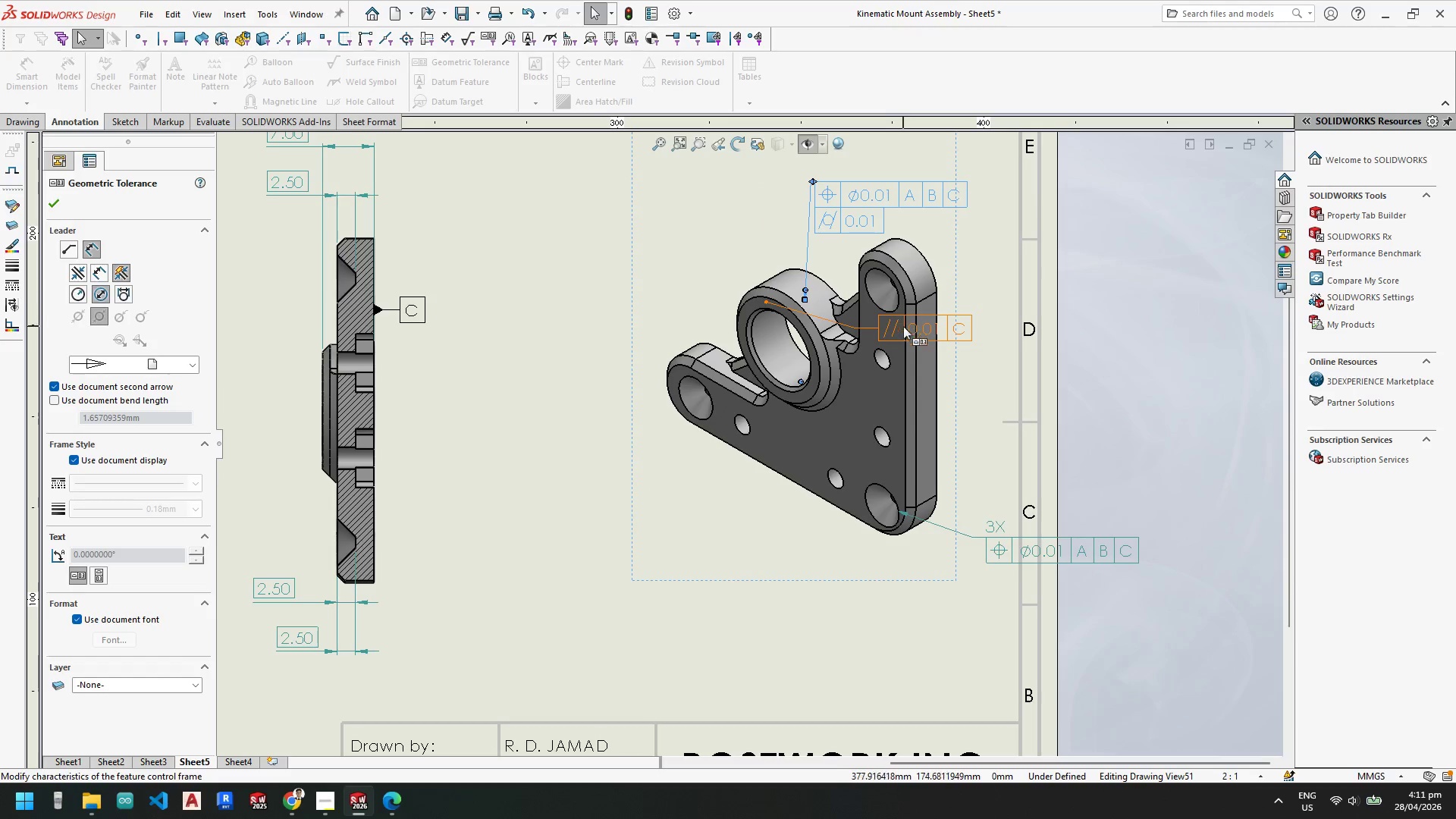 
key(Escape)
 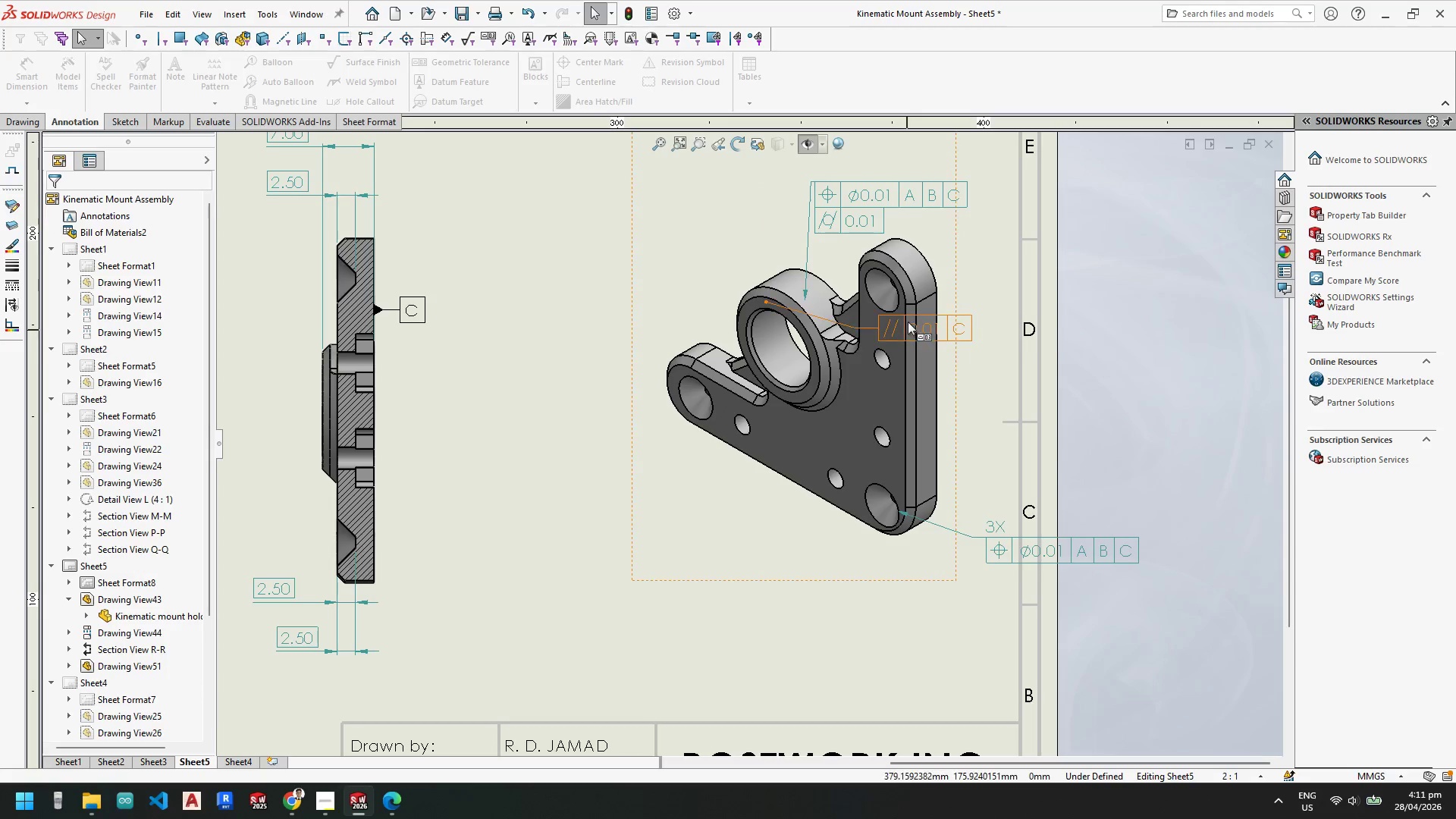 
left_click_drag(start_coordinate=[905, 322], to_coordinate=[586, 270])
 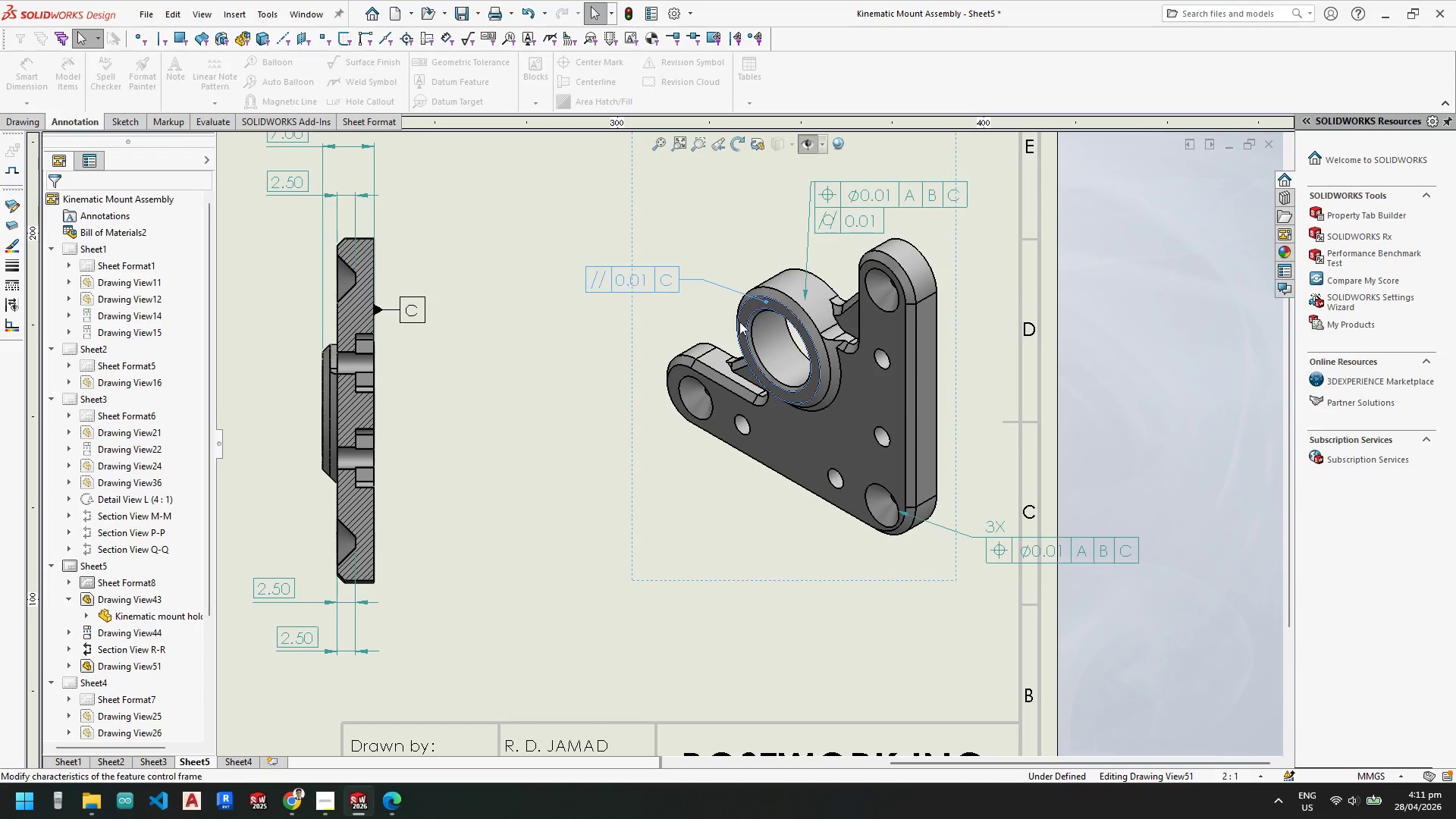 
key(Escape)
 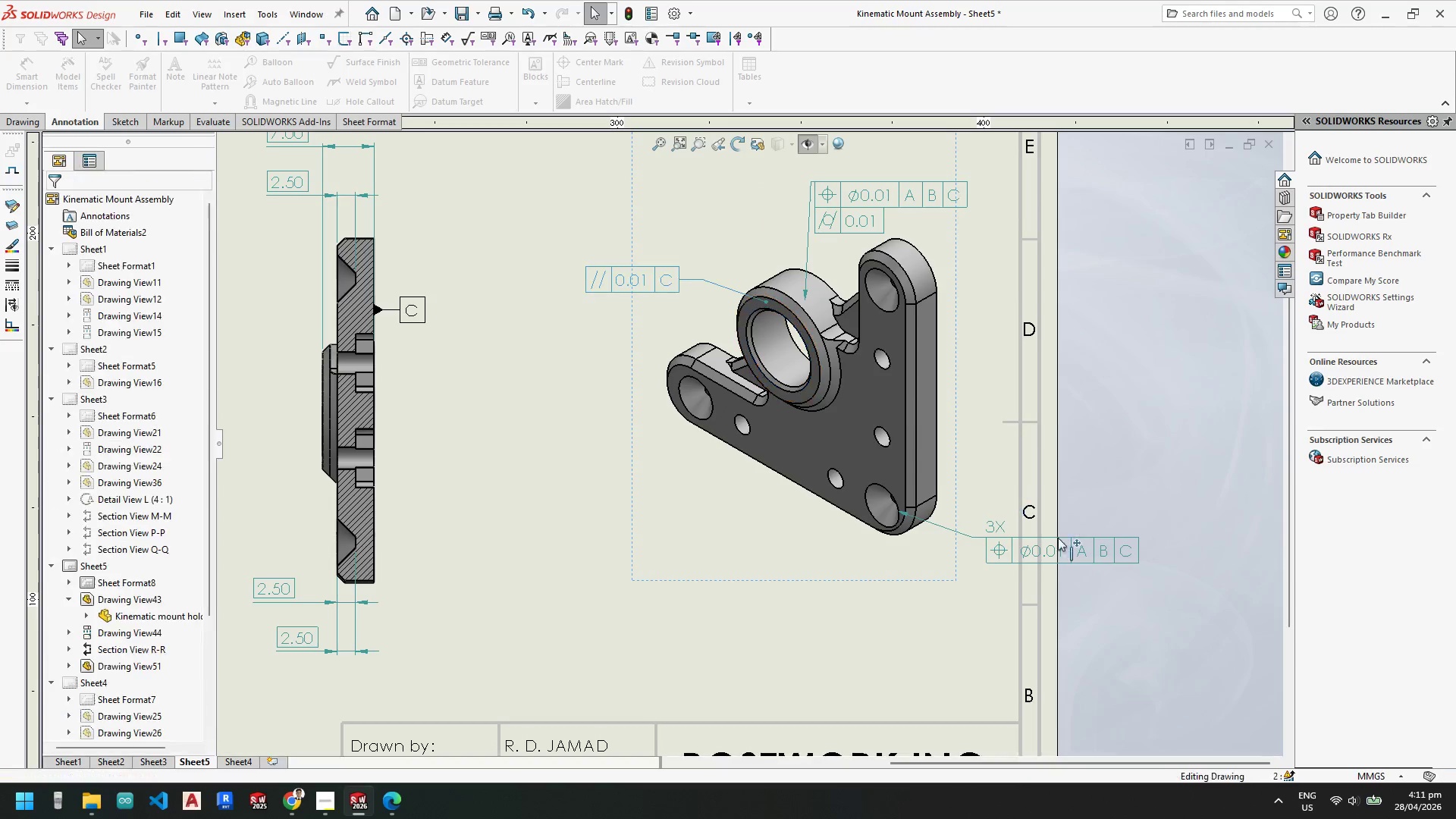 
key(Escape)
 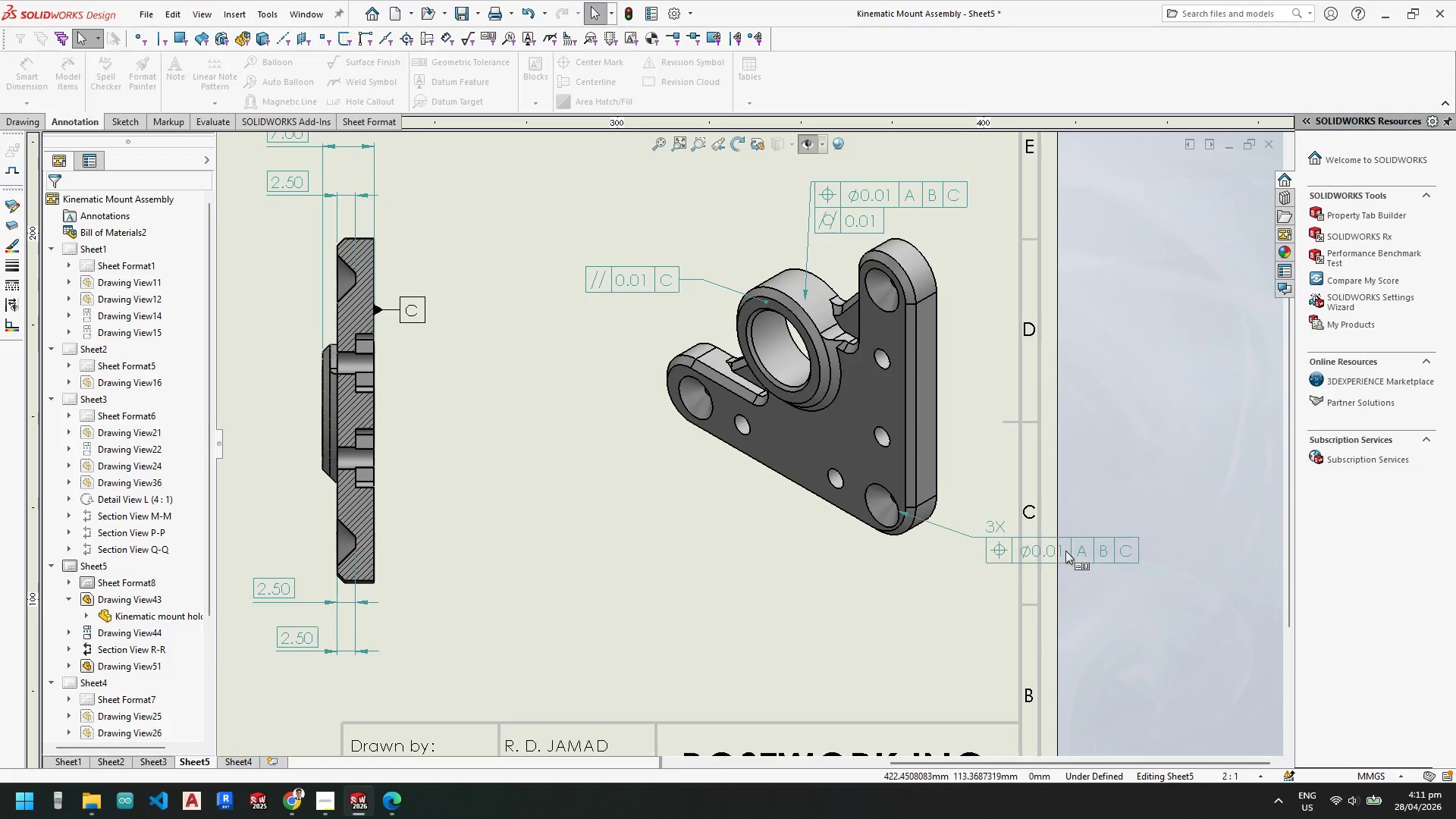 
key(Escape)
 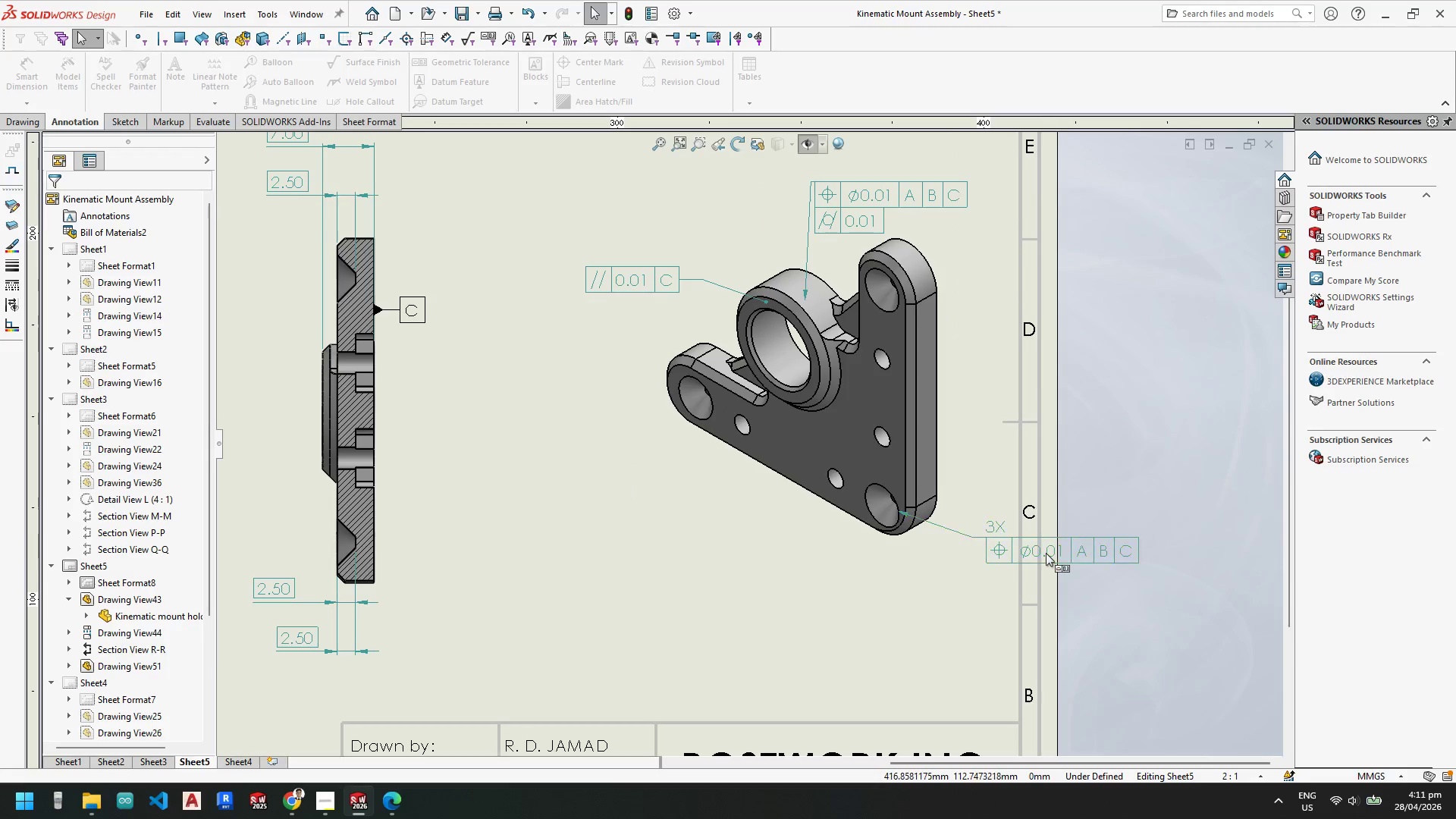 
left_click_drag(start_coordinate=[1044, 553], to_coordinate=[828, 645])
 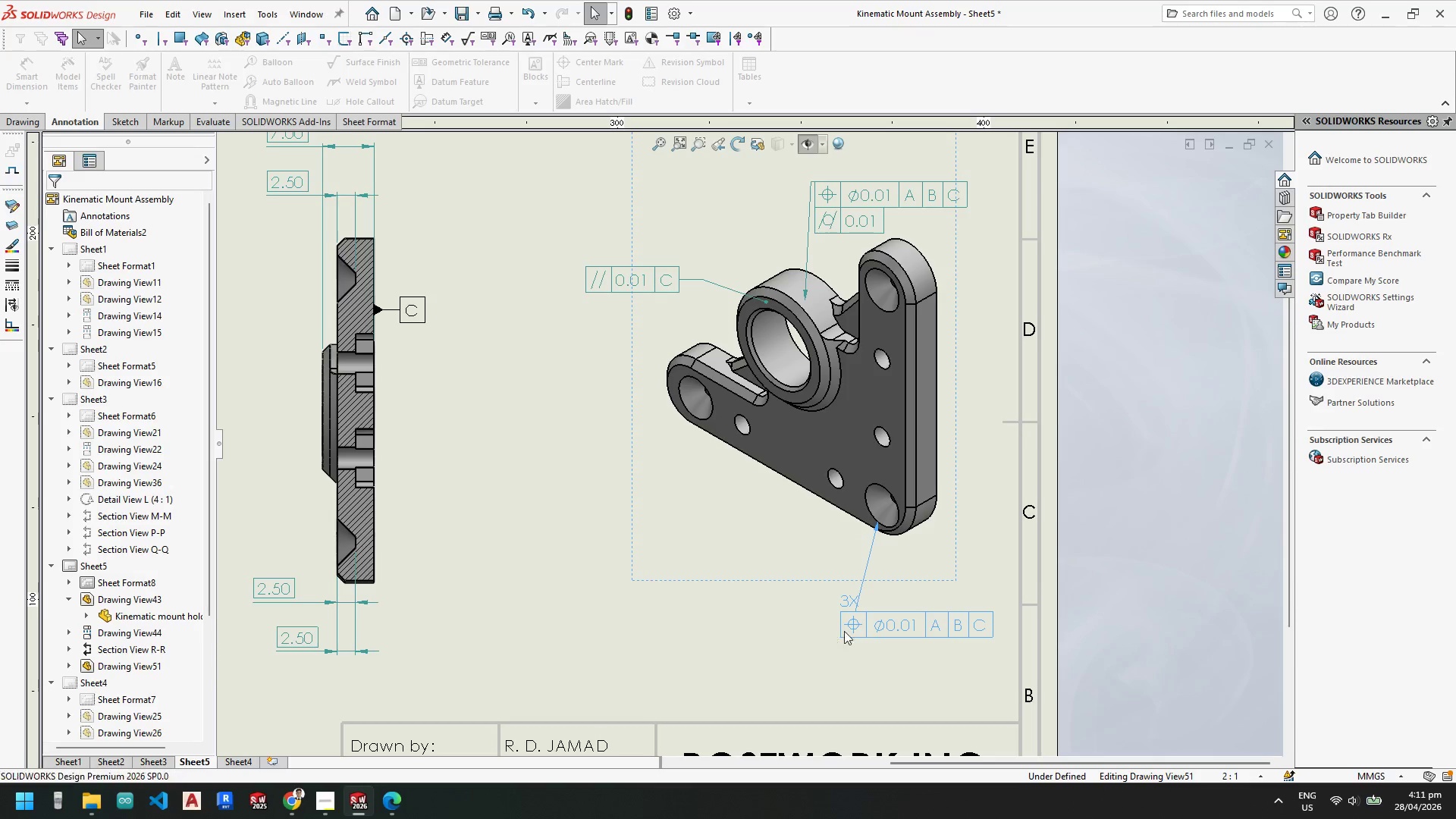 
key(Escape)
 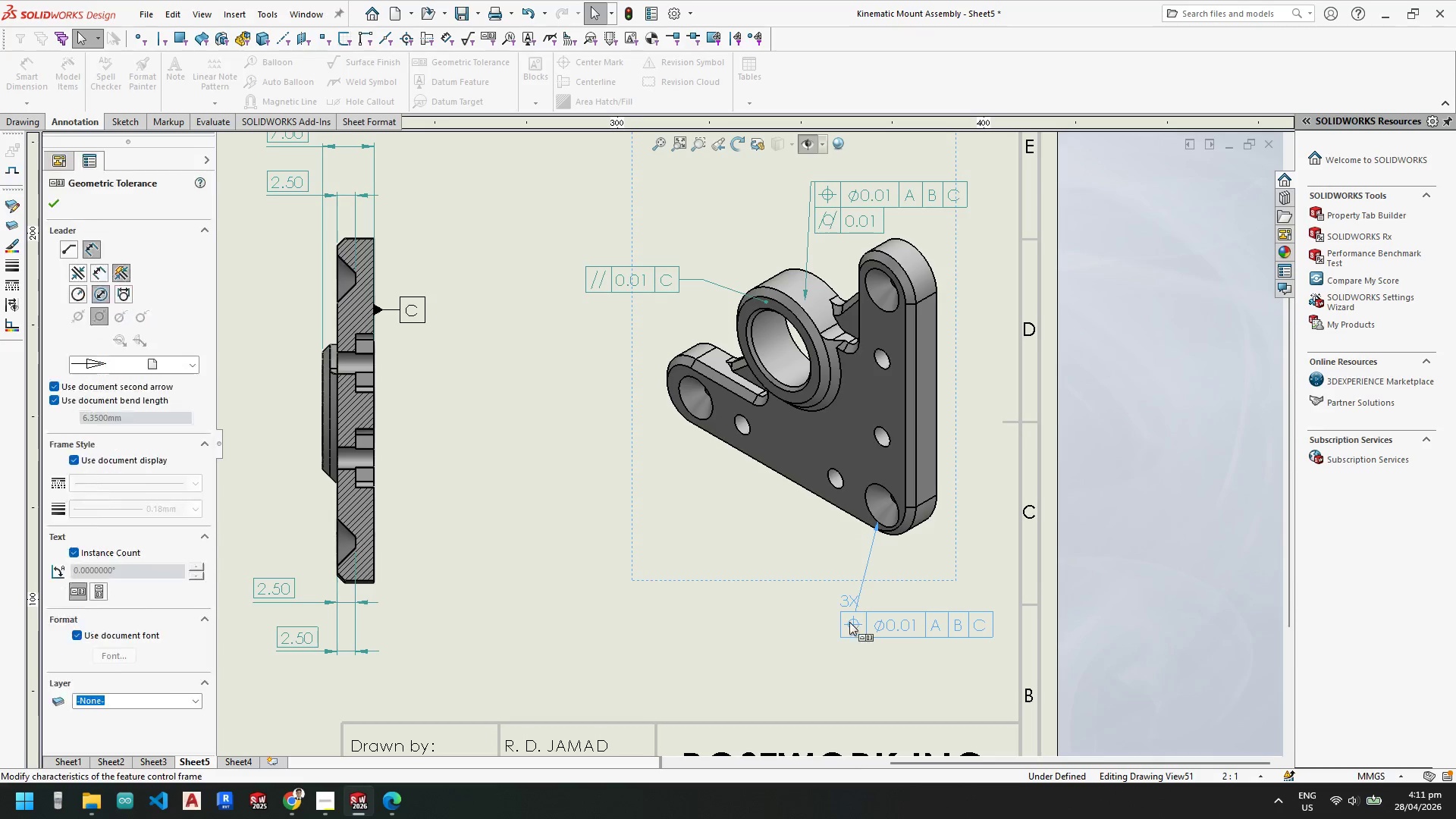 
key(Escape)
 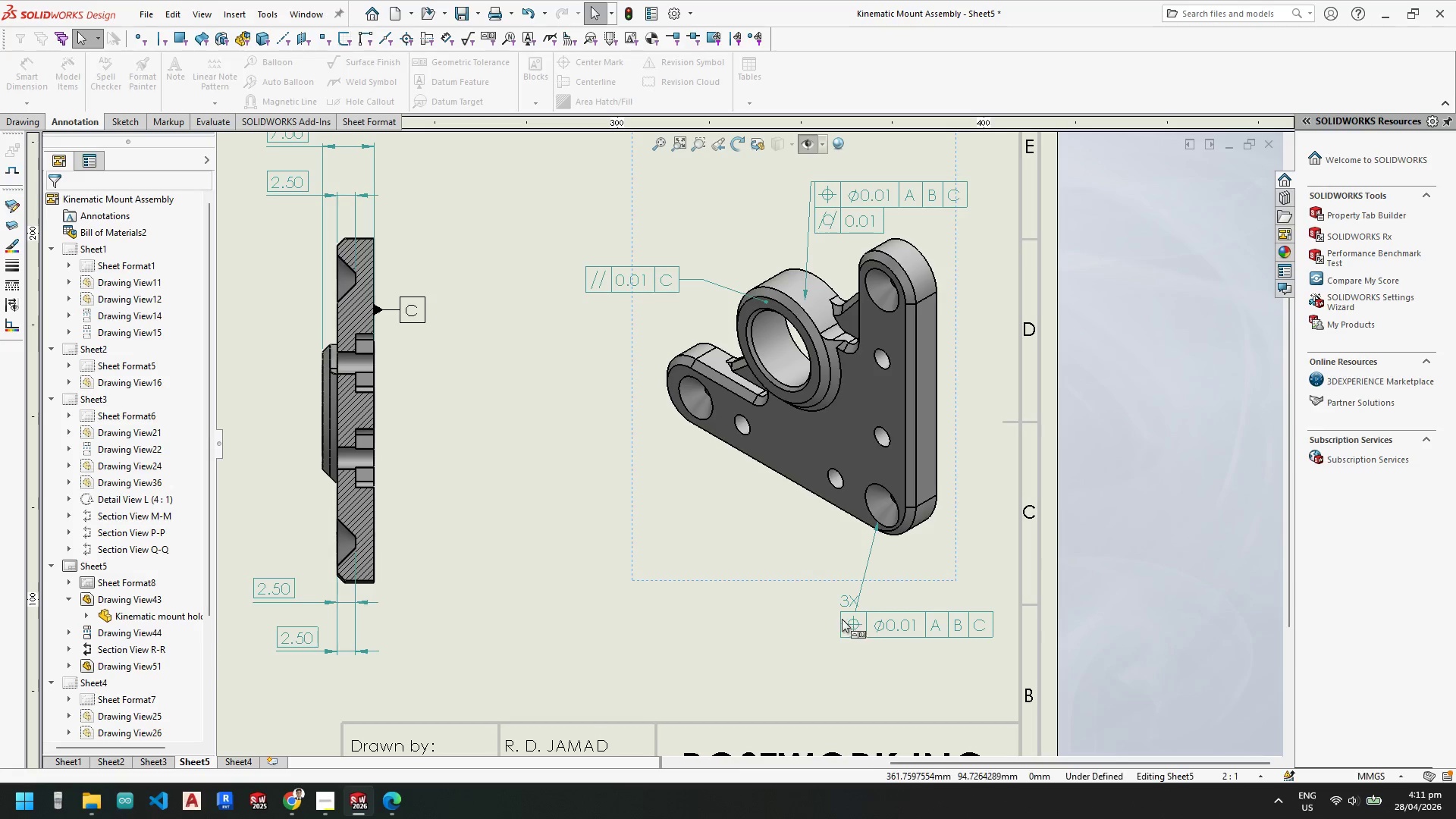 
key(Escape)
 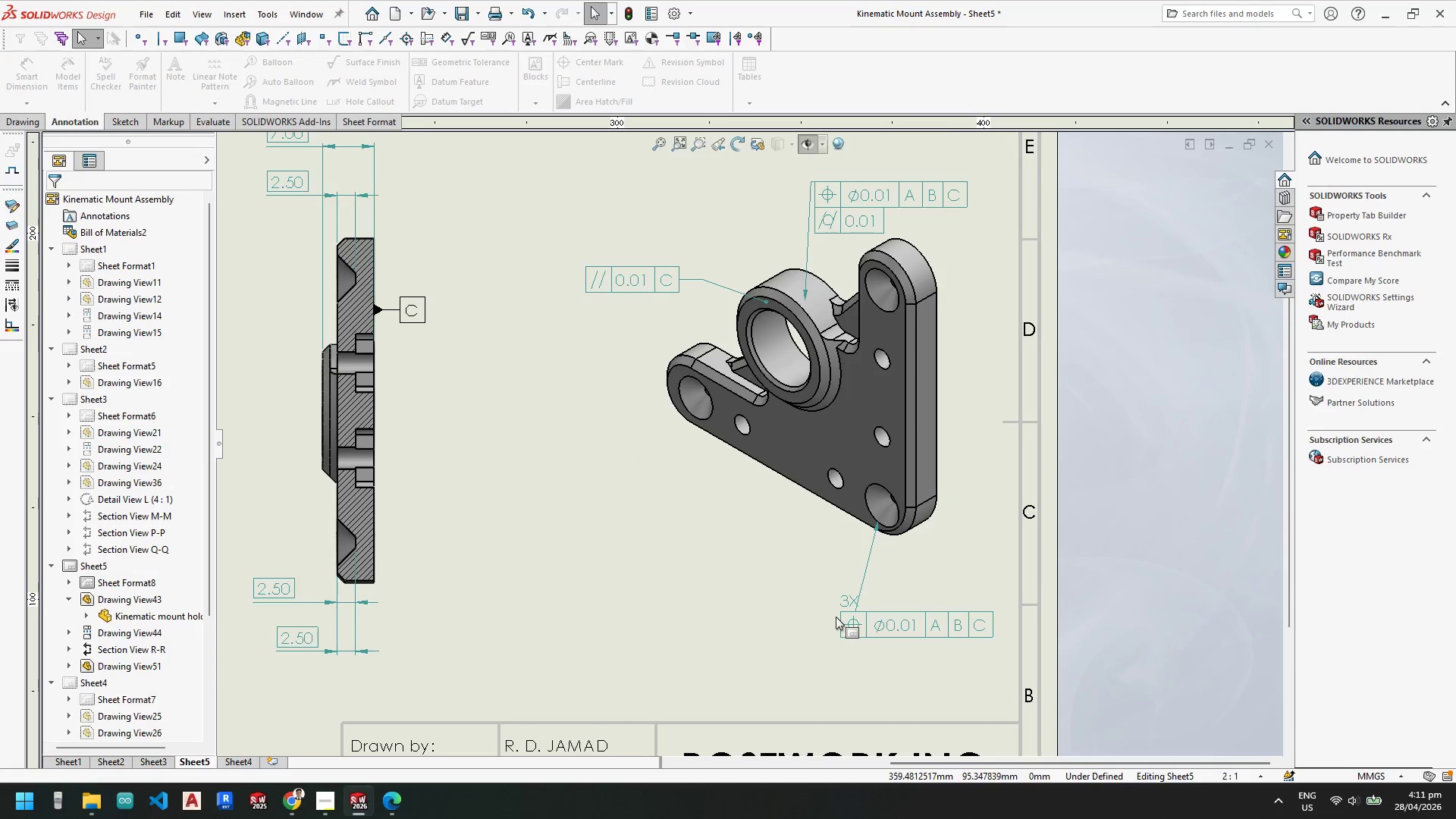 
key(Escape)
 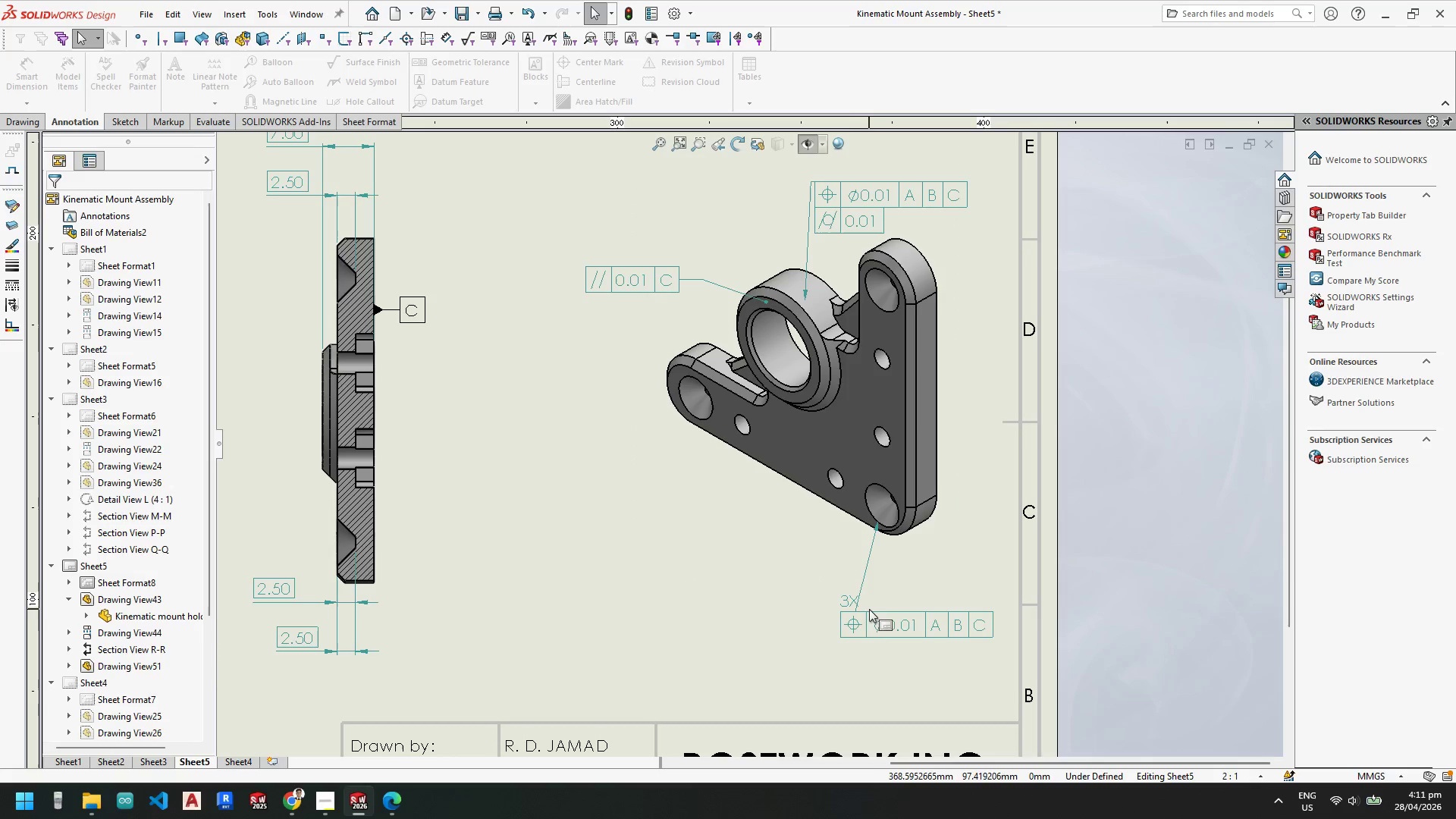 
left_click_drag(start_coordinate=[871, 617], to_coordinate=[613, 564])
 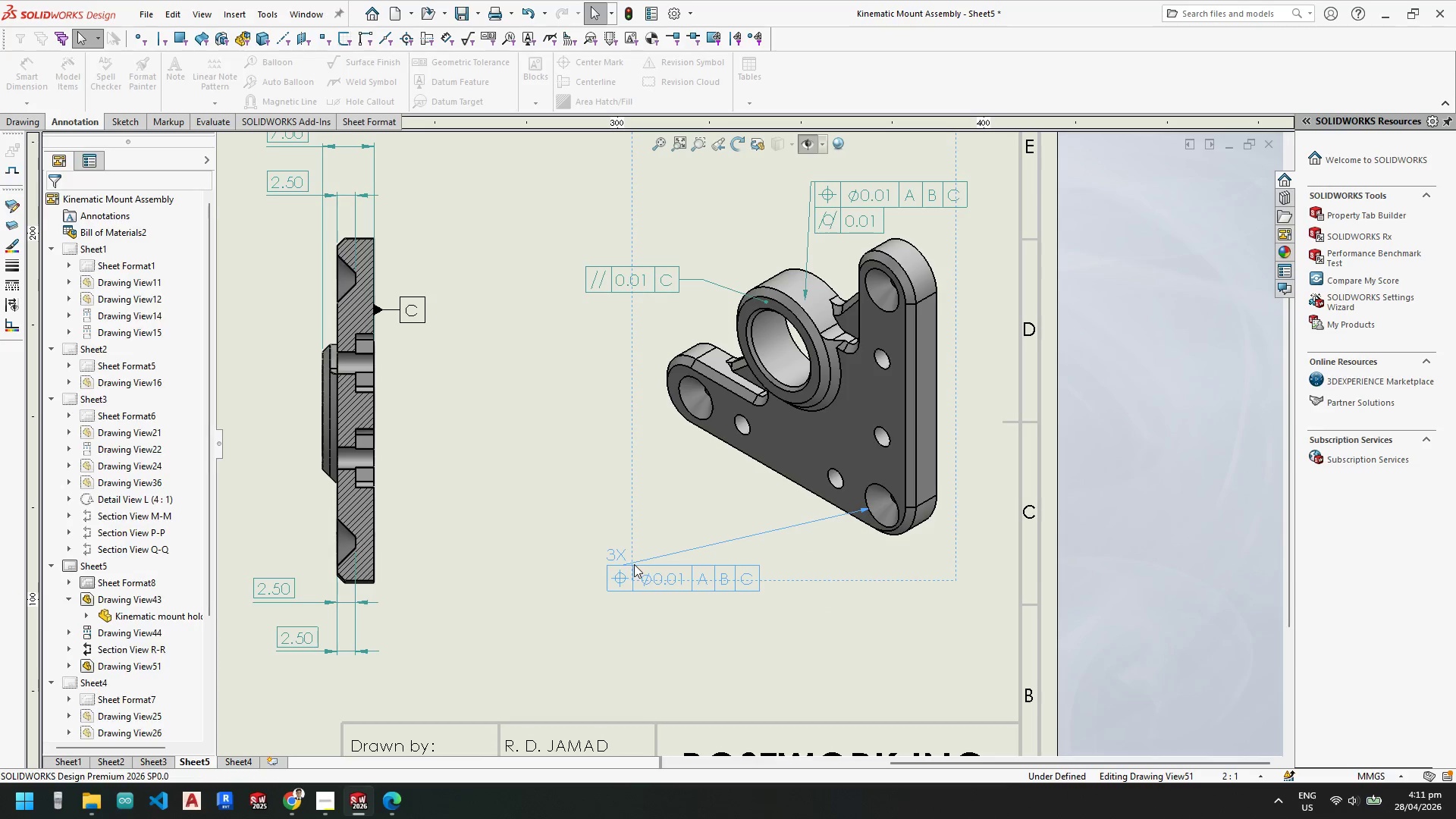 
key(Escape)
 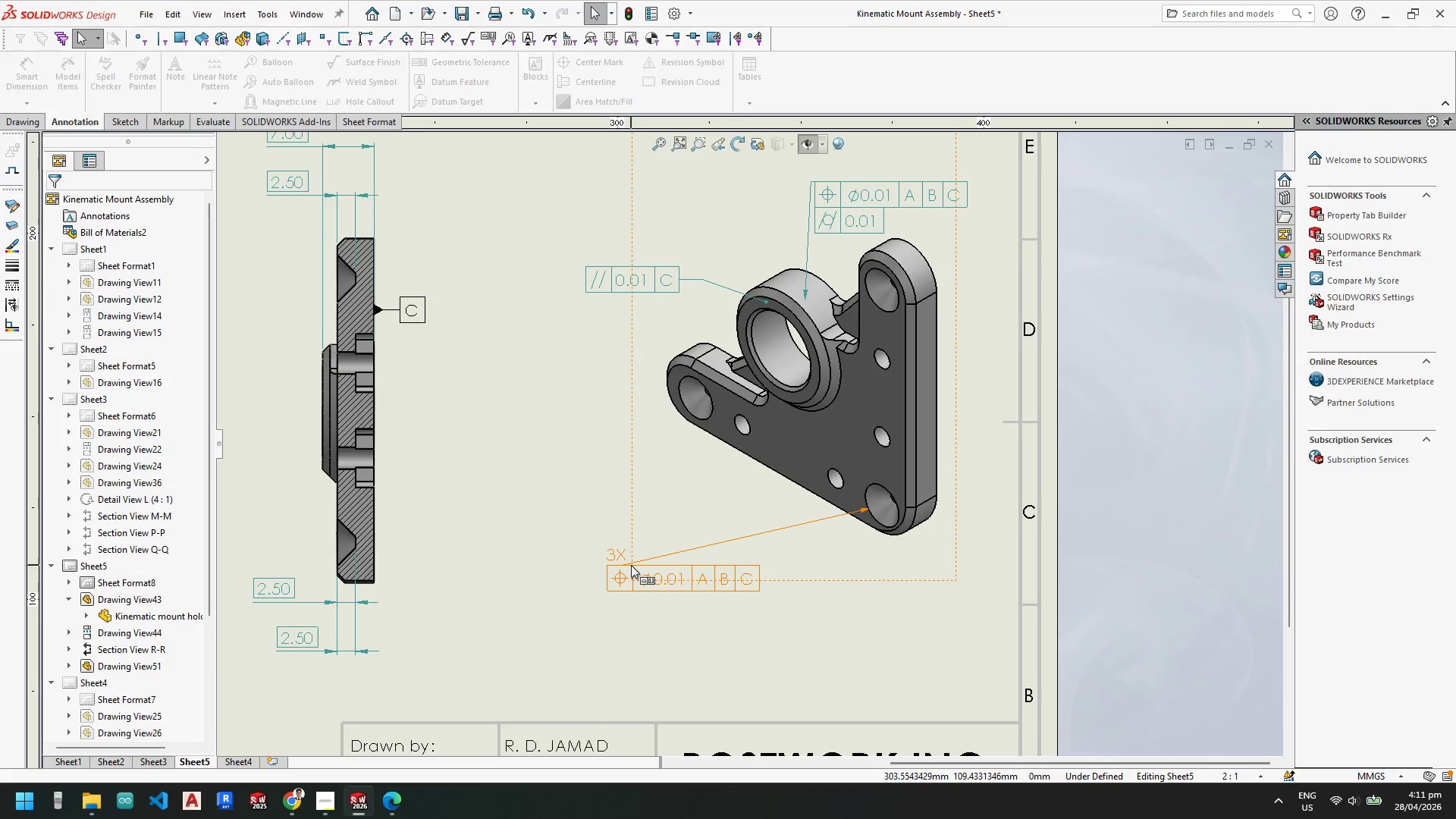 
scroll: coordinate [632, 570], scroll_direction: down, amount: 5.0
 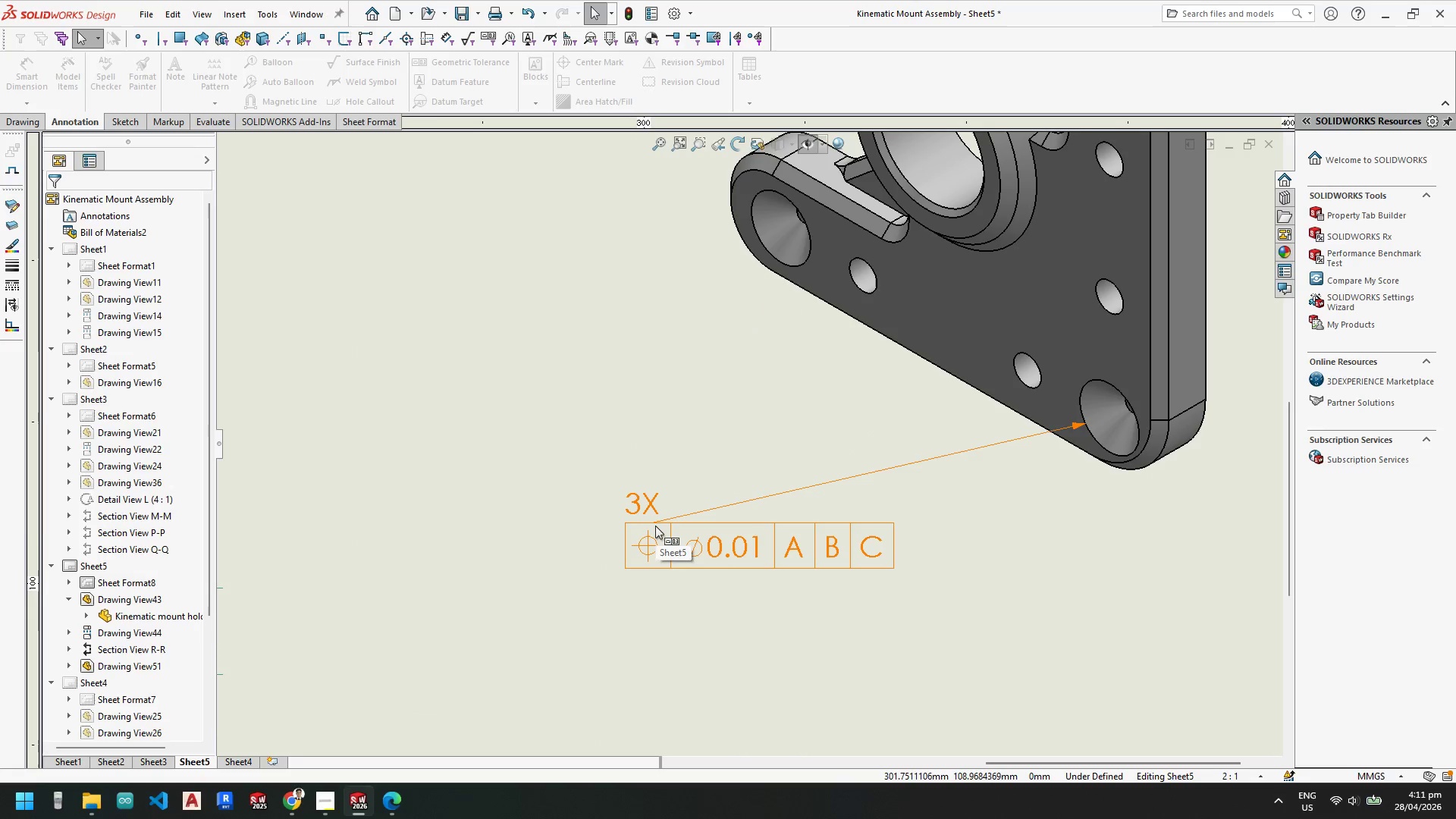 
left_click([654, 522])
 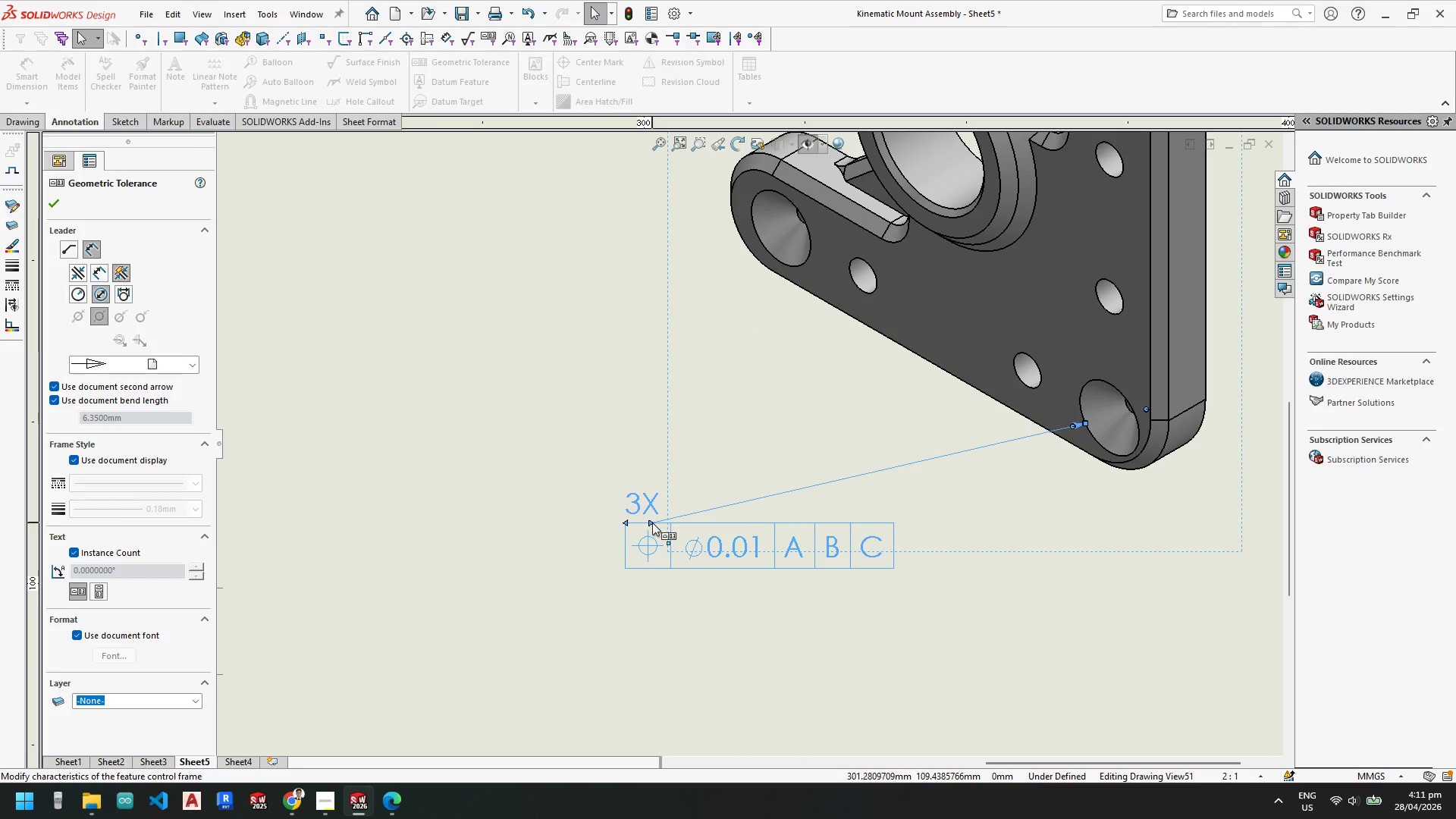 
left_click_drag(start_coordinate=[652, 522], to_coordinate=[892, 523])
 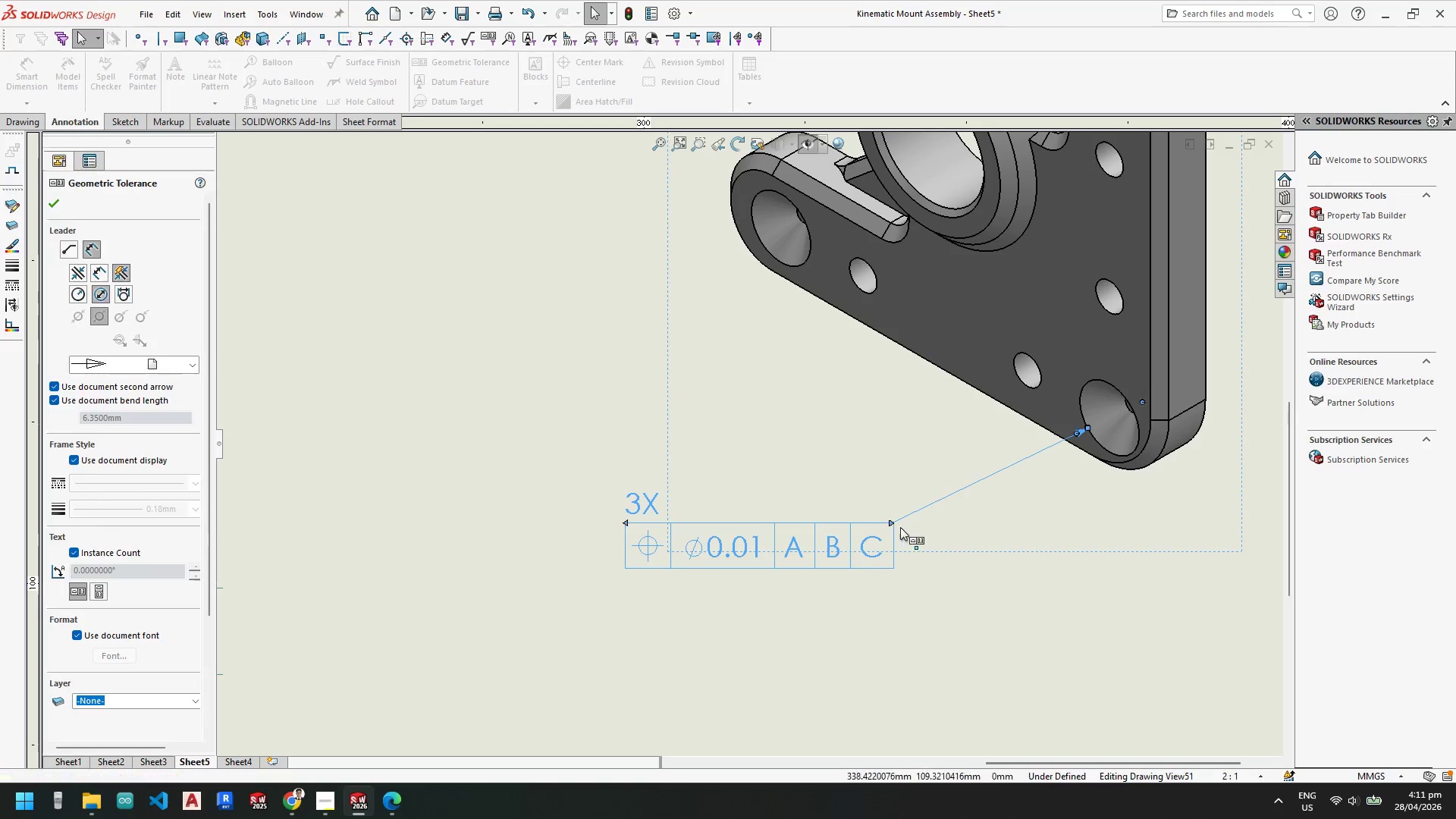 
key(Escape)
 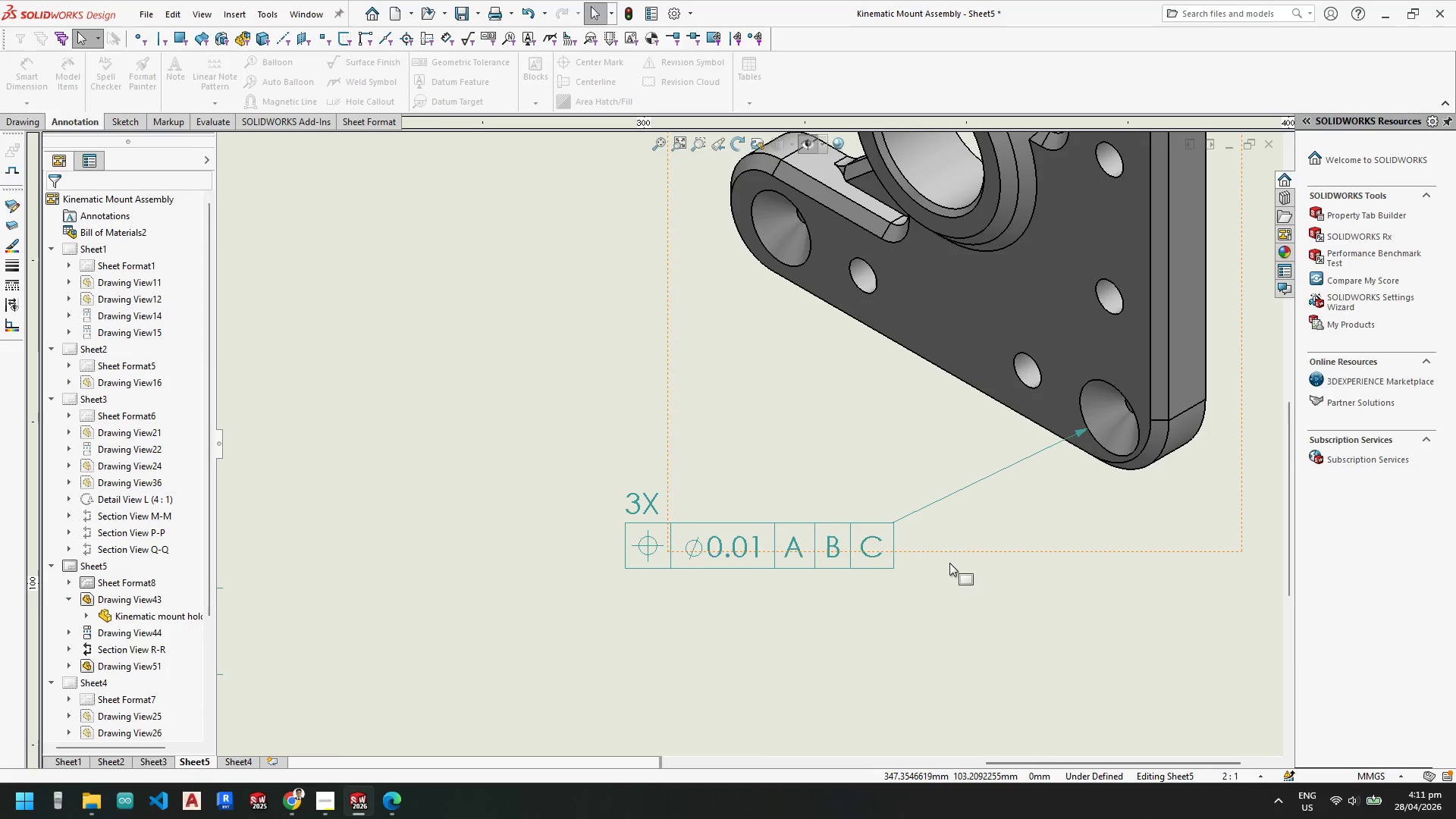 
key(Escape)
 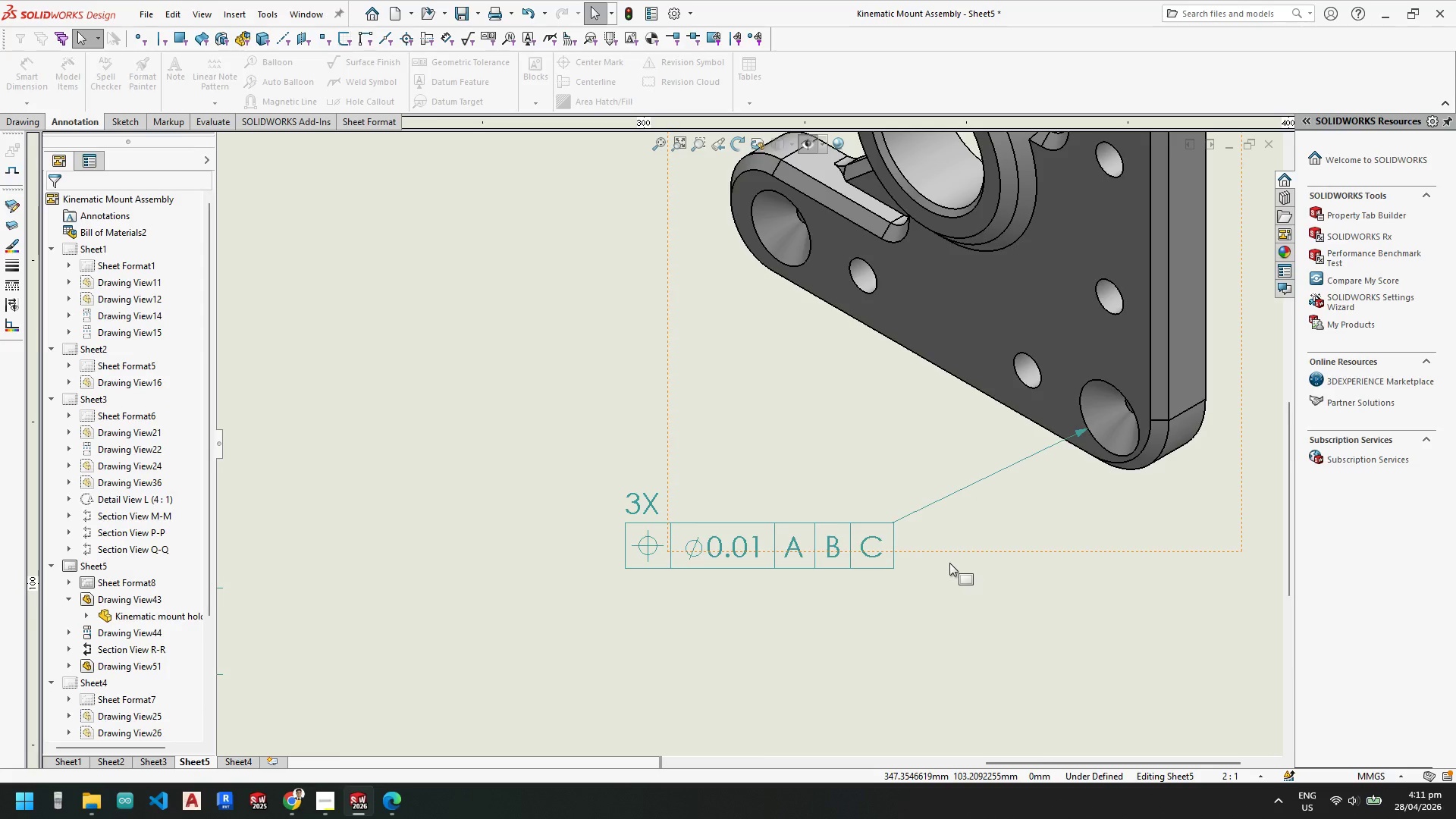 
key(Escape)
 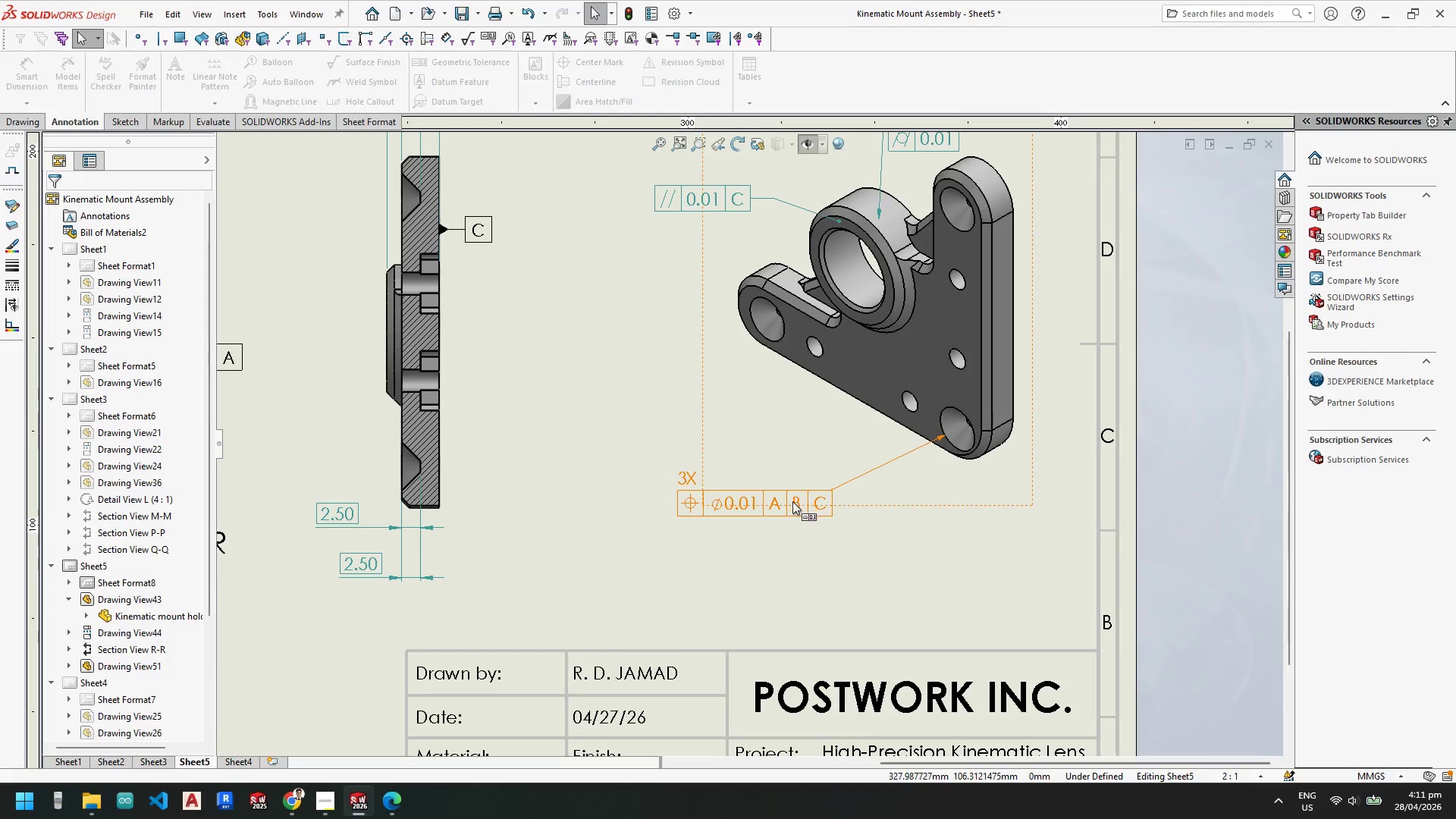 
scroll: coordinate [949, 563], scroll_direction: up, amount: 3.0
 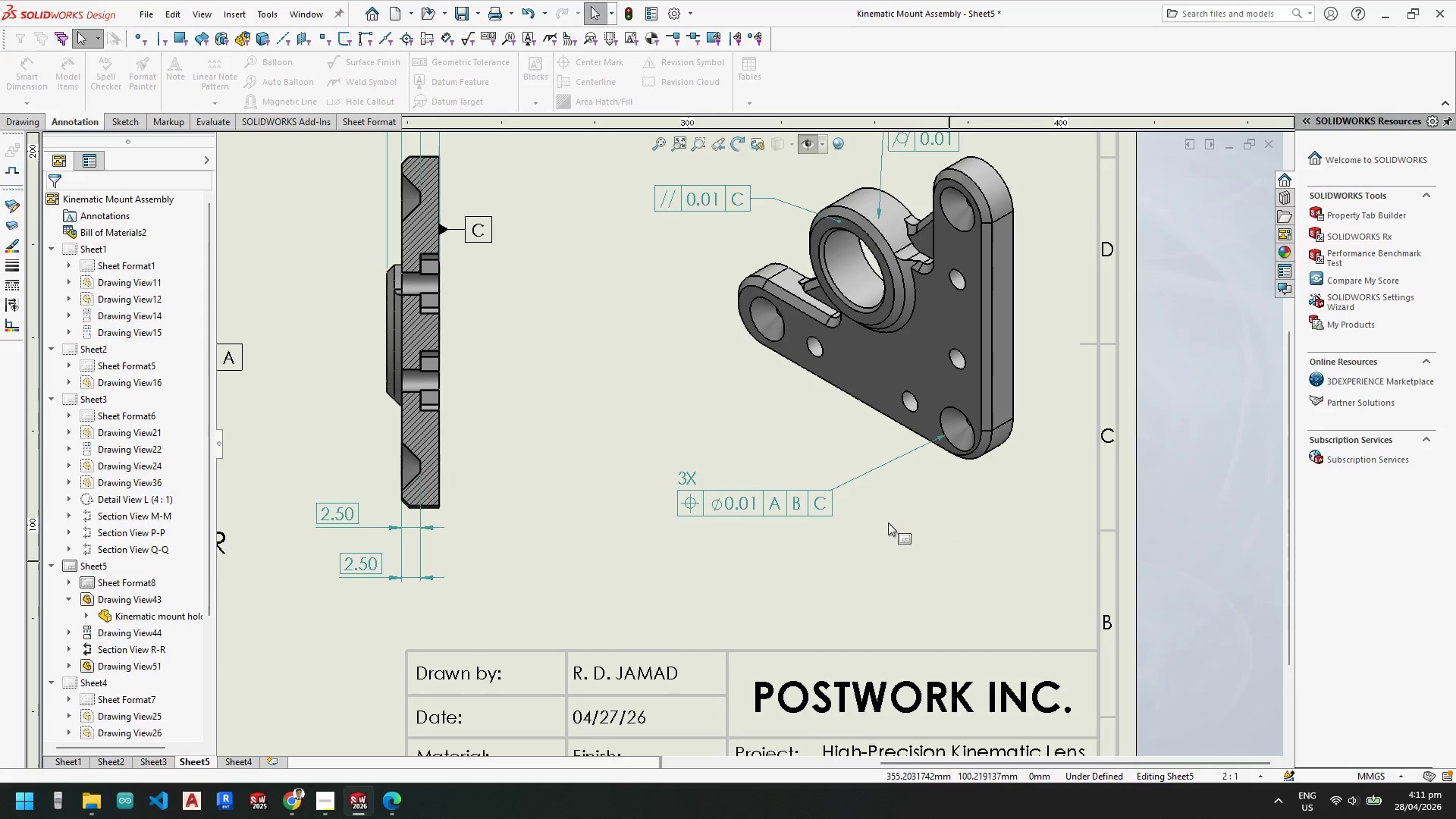 
left_click_drag(start_coordinate=[792, 501], to_coordinate=[929, 519])
 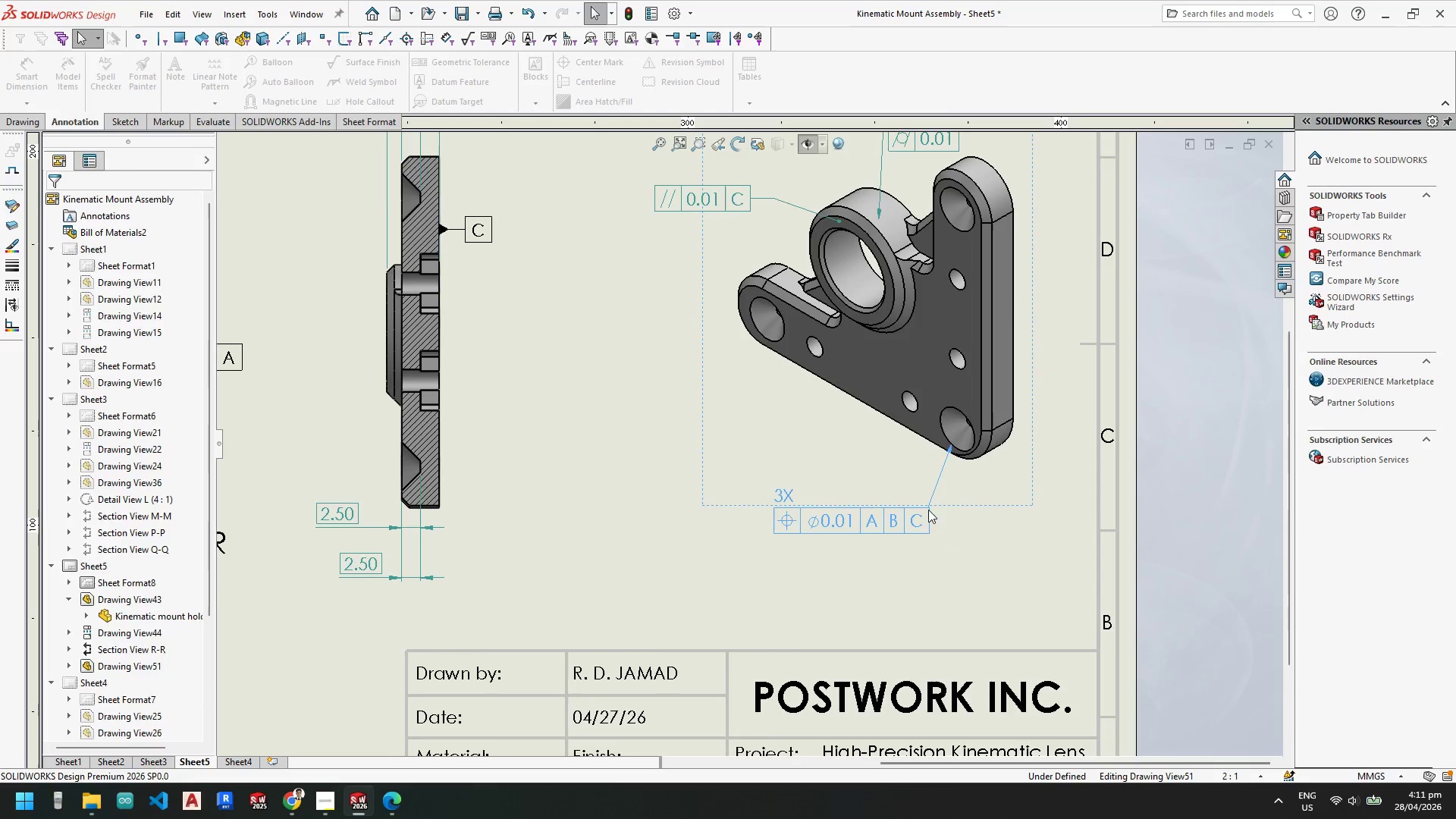 
scroll: coordinate [792, 401], scroll_direction: down, amount: 4.0
 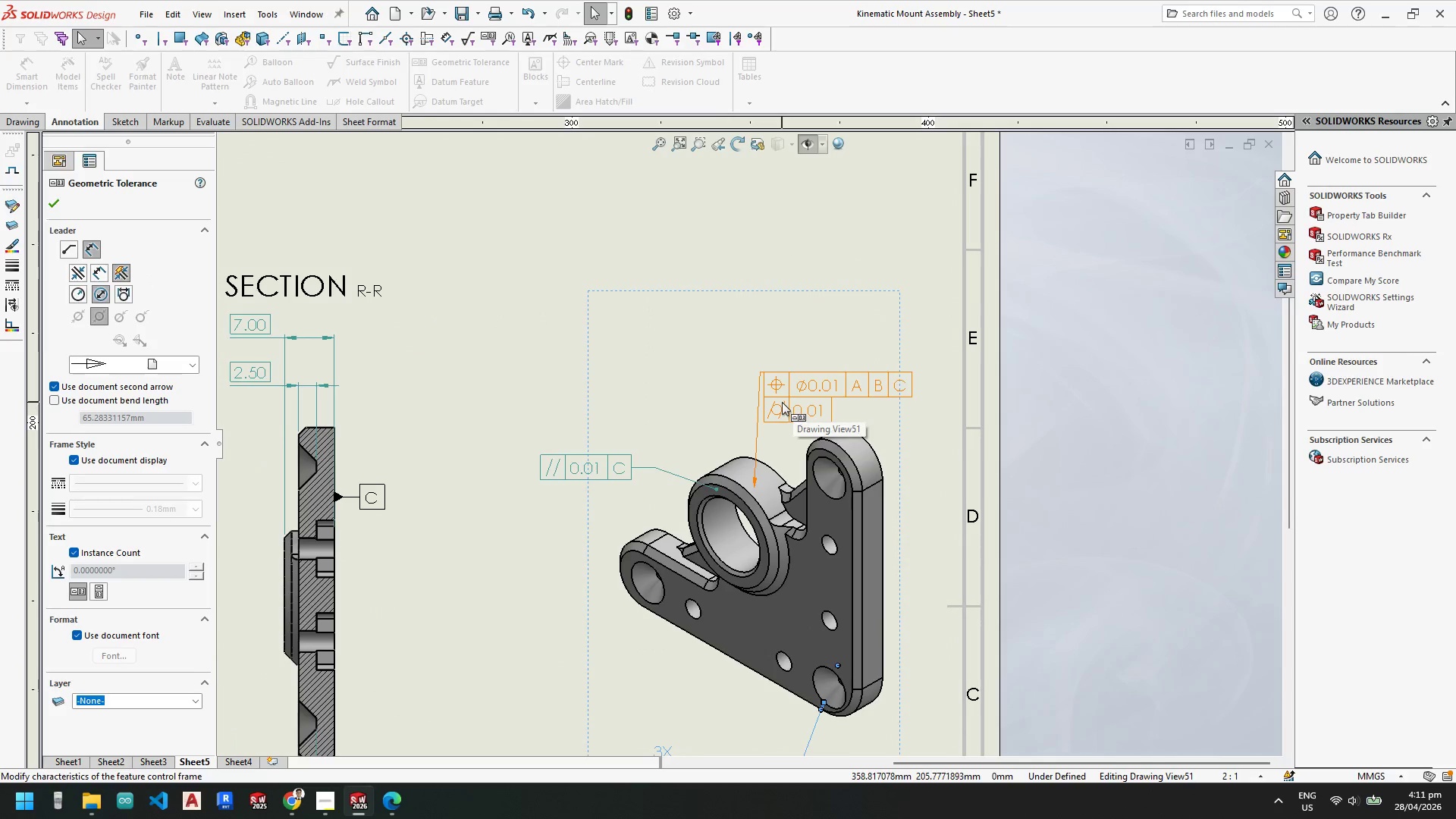 
left_click([782, 402])
 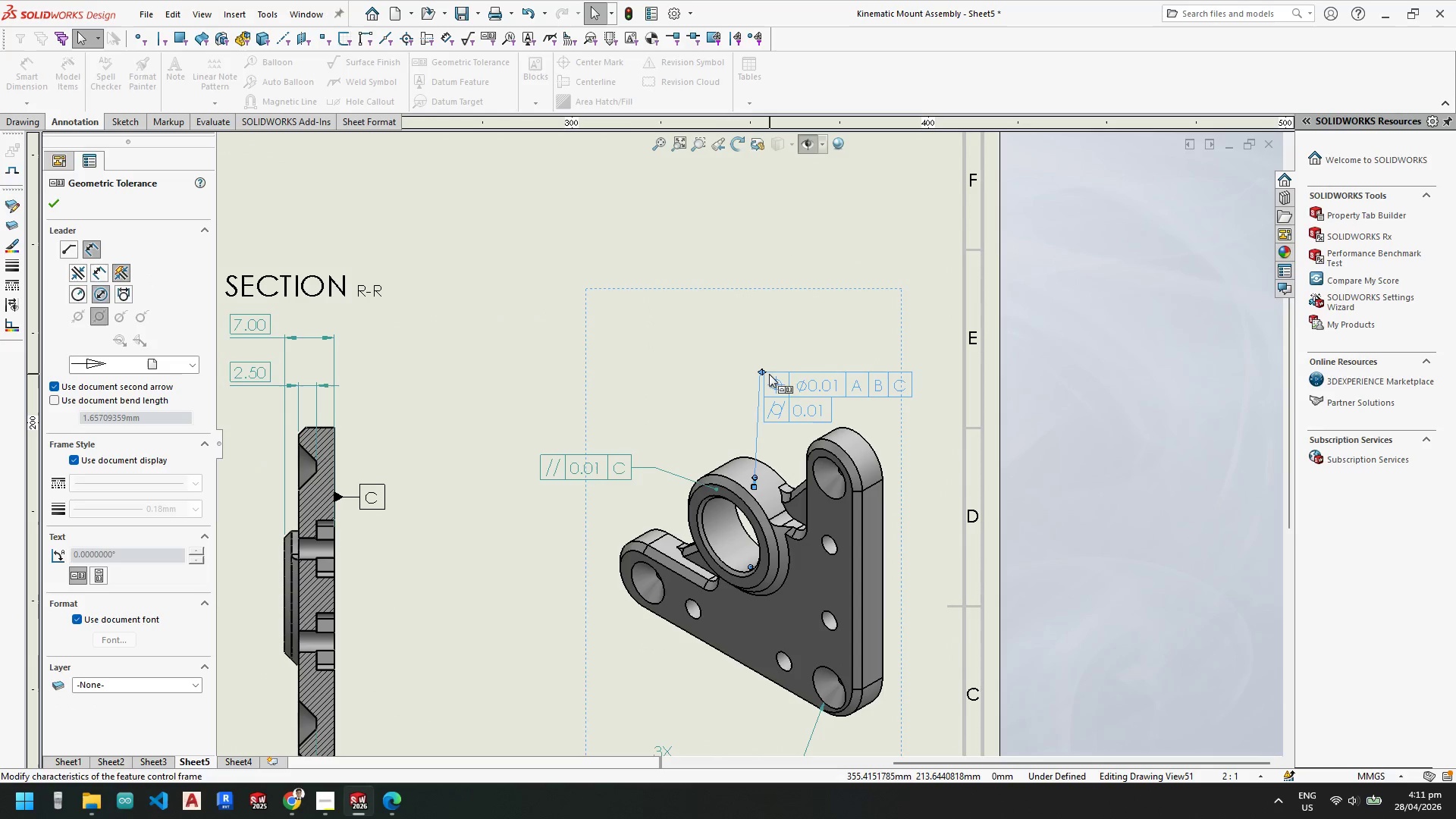 
scroll: coordinate [777, 384], scroll_direction: down, amount: 4.0
 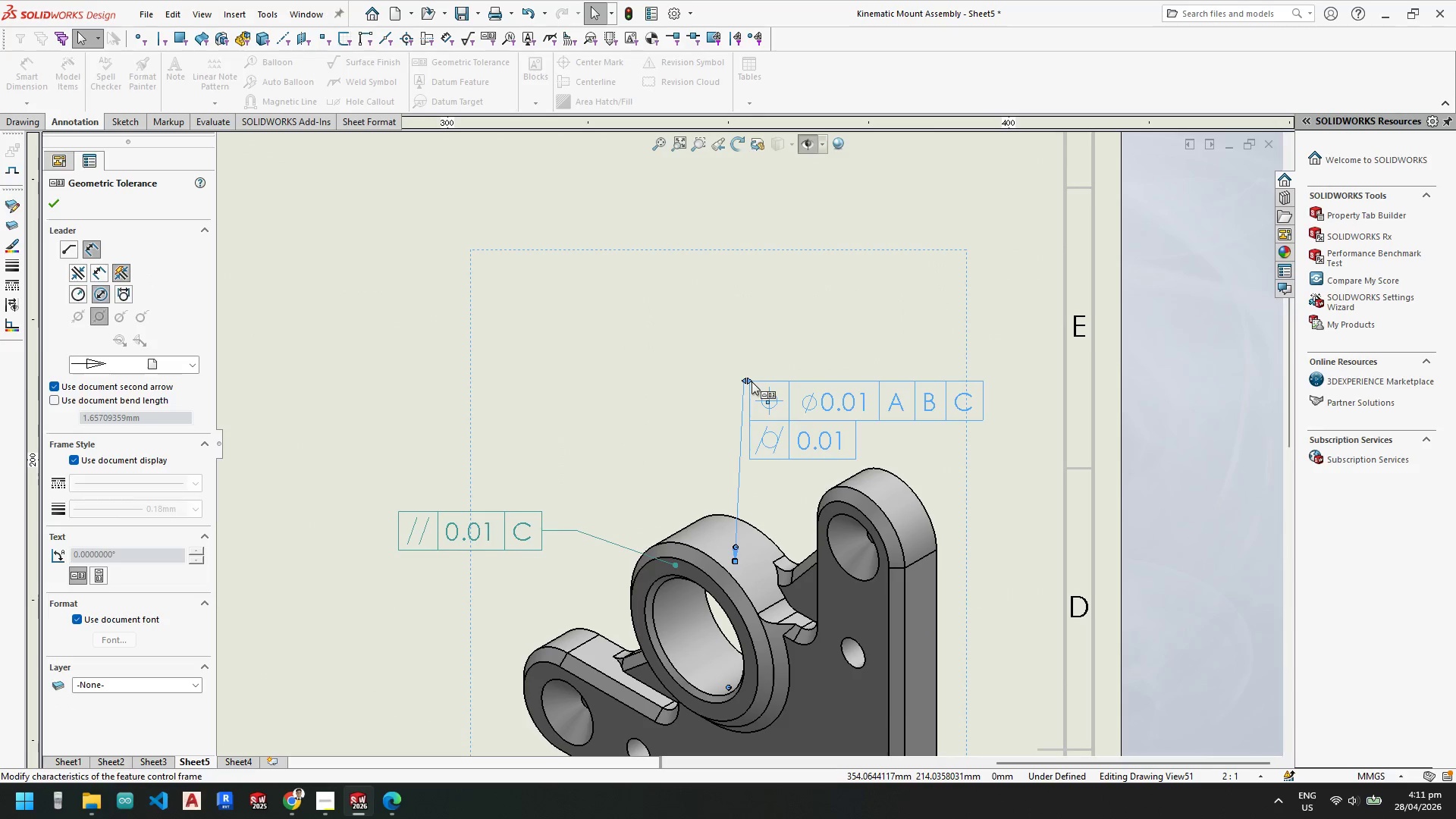 
left_click_drag(start_coordinate=[752, 381], to_coordinate=[851, 381])
 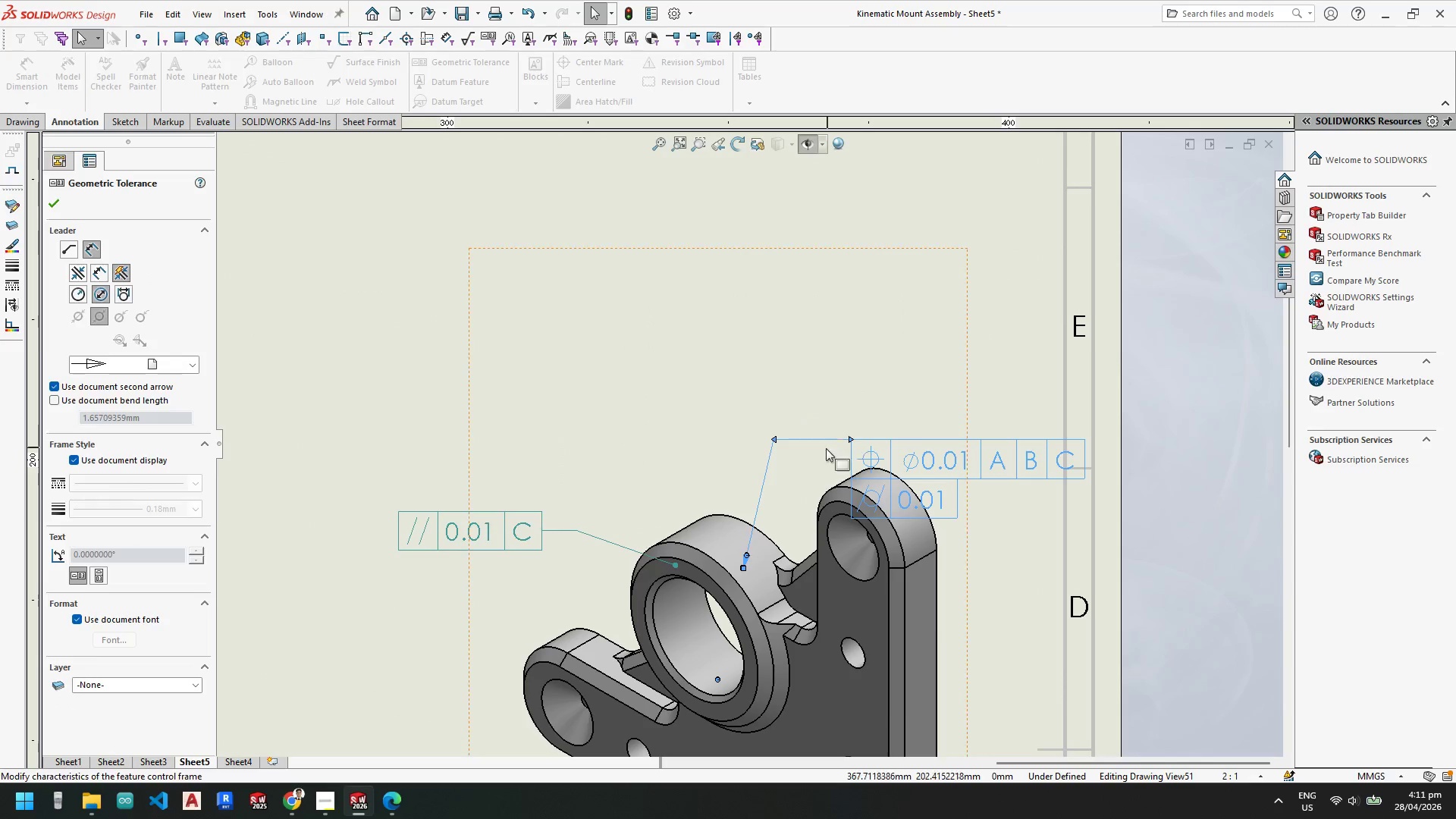 
key(Escape)
 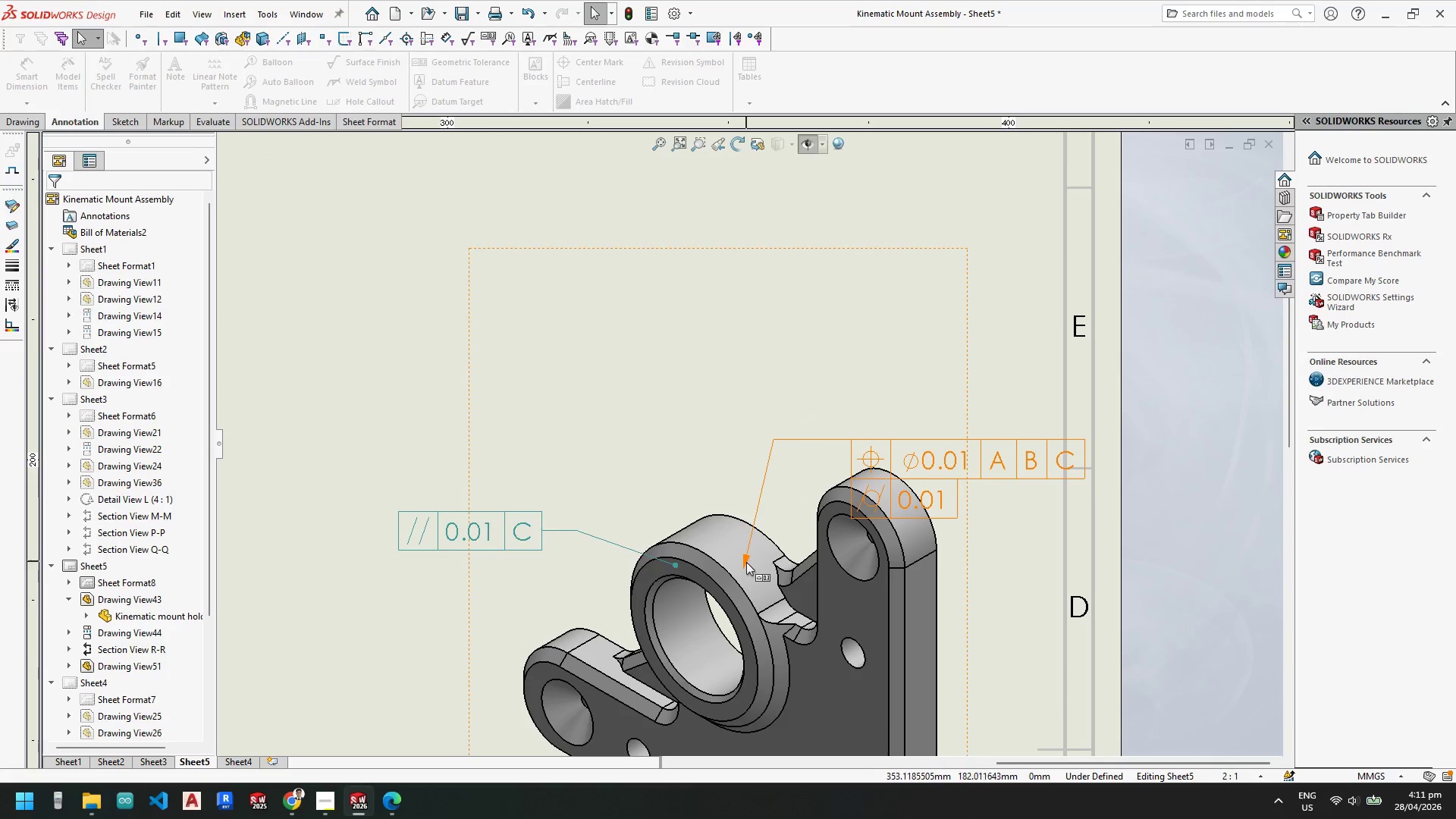 
left_click_drag(start_coordinate=[744, 569], to_coordinate=[735, 560])
 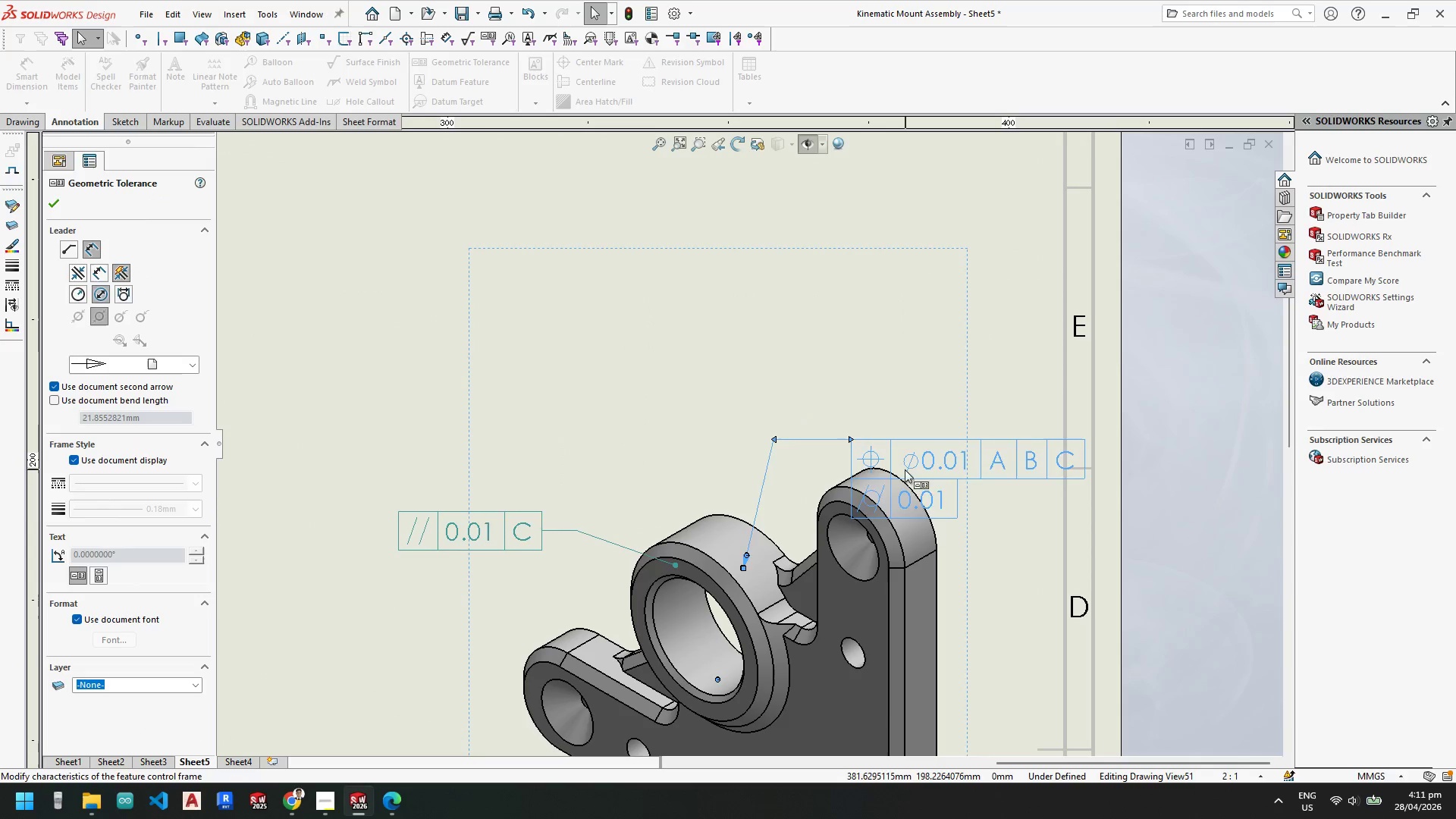 
left_click_drag(start_coordinate=[904, 468], to_coordinate=[447, 315])
 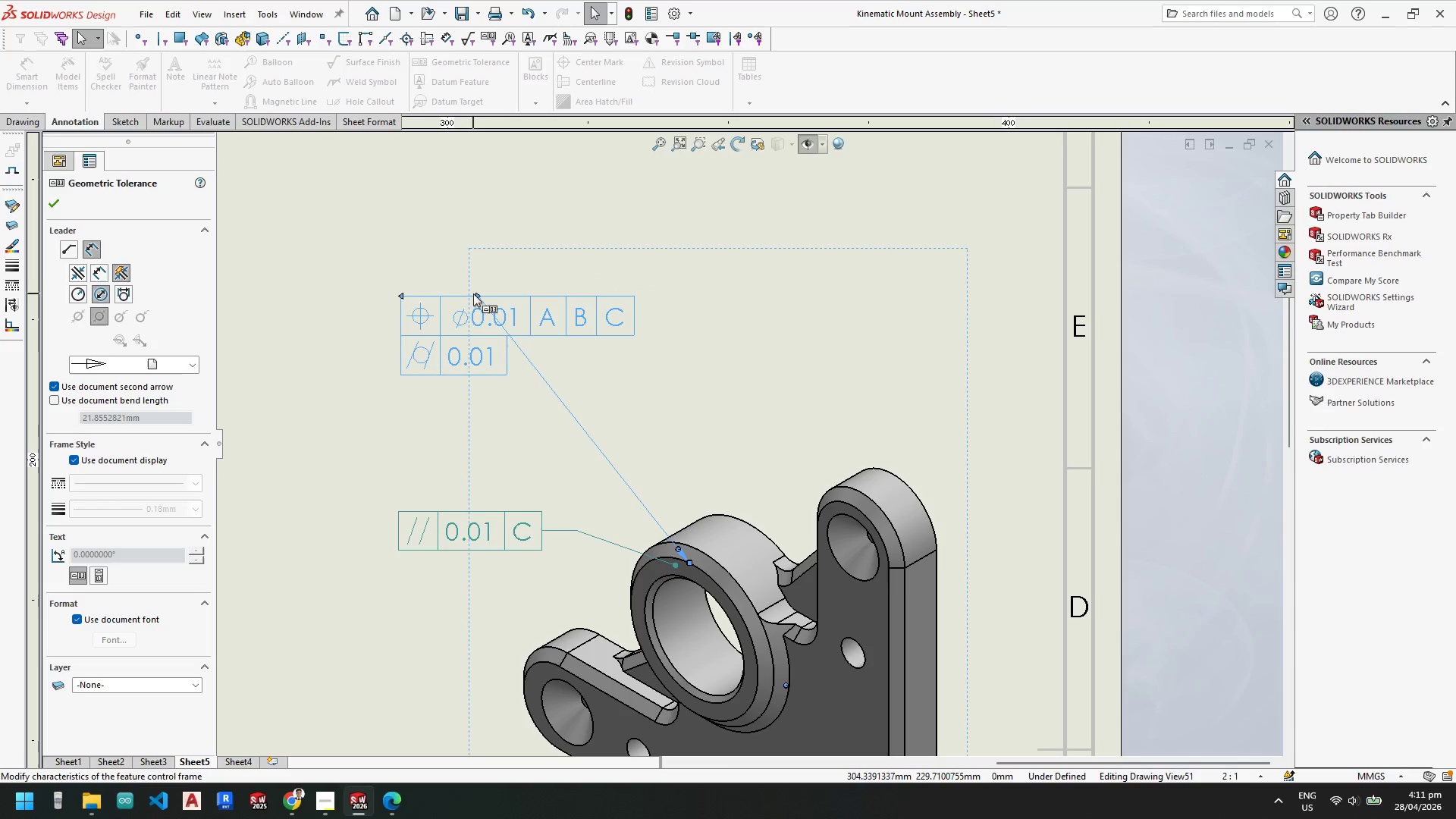 
left_click_drag(start_coordinate=[476, 295], to_coordinate=[675, 315])
 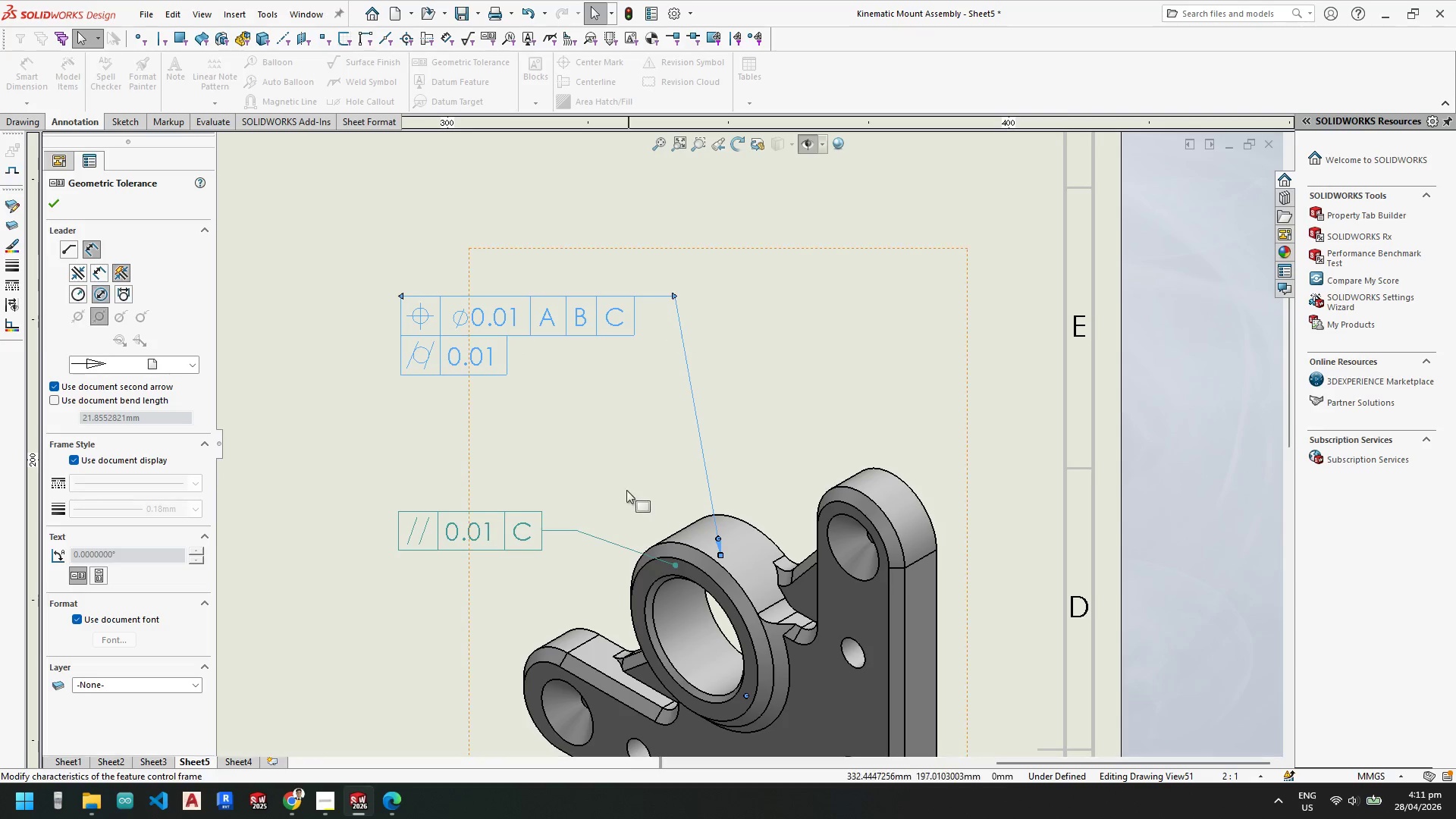 
key(Escape)
 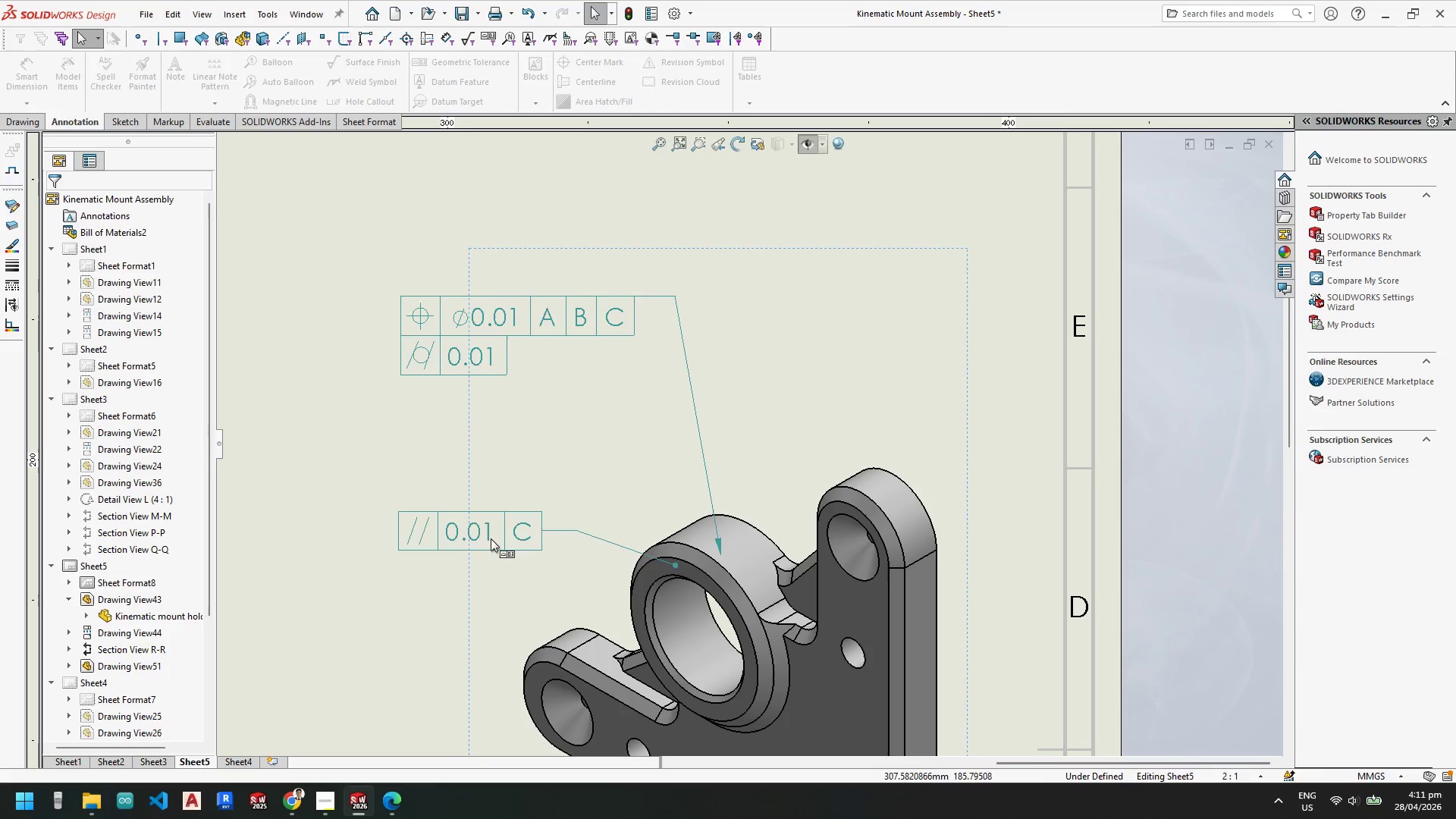 
left_click([491, 536])
 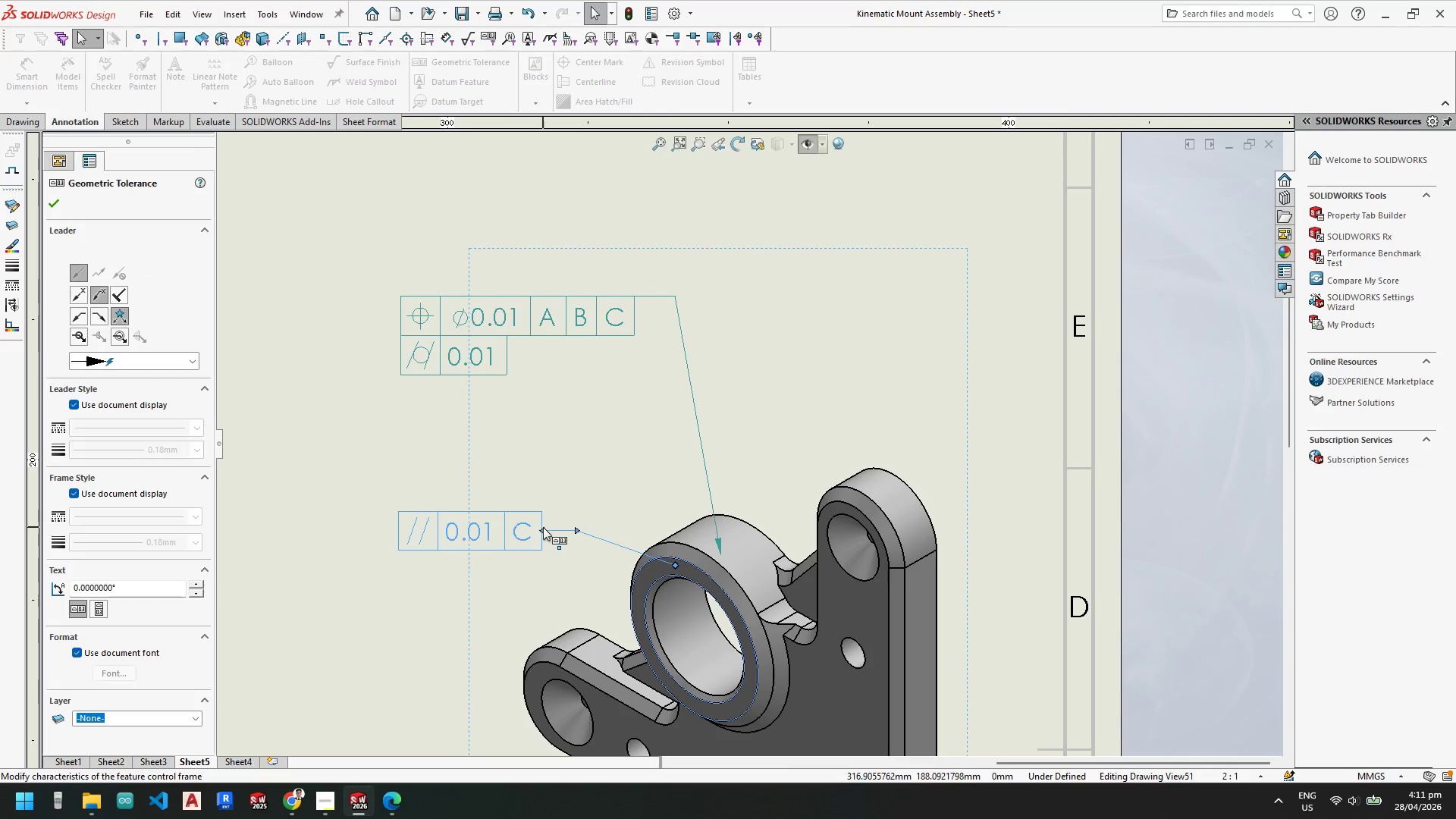 
left_click_drag(start_coordinate=[543, 528], to_coordinate=[555, 528])
 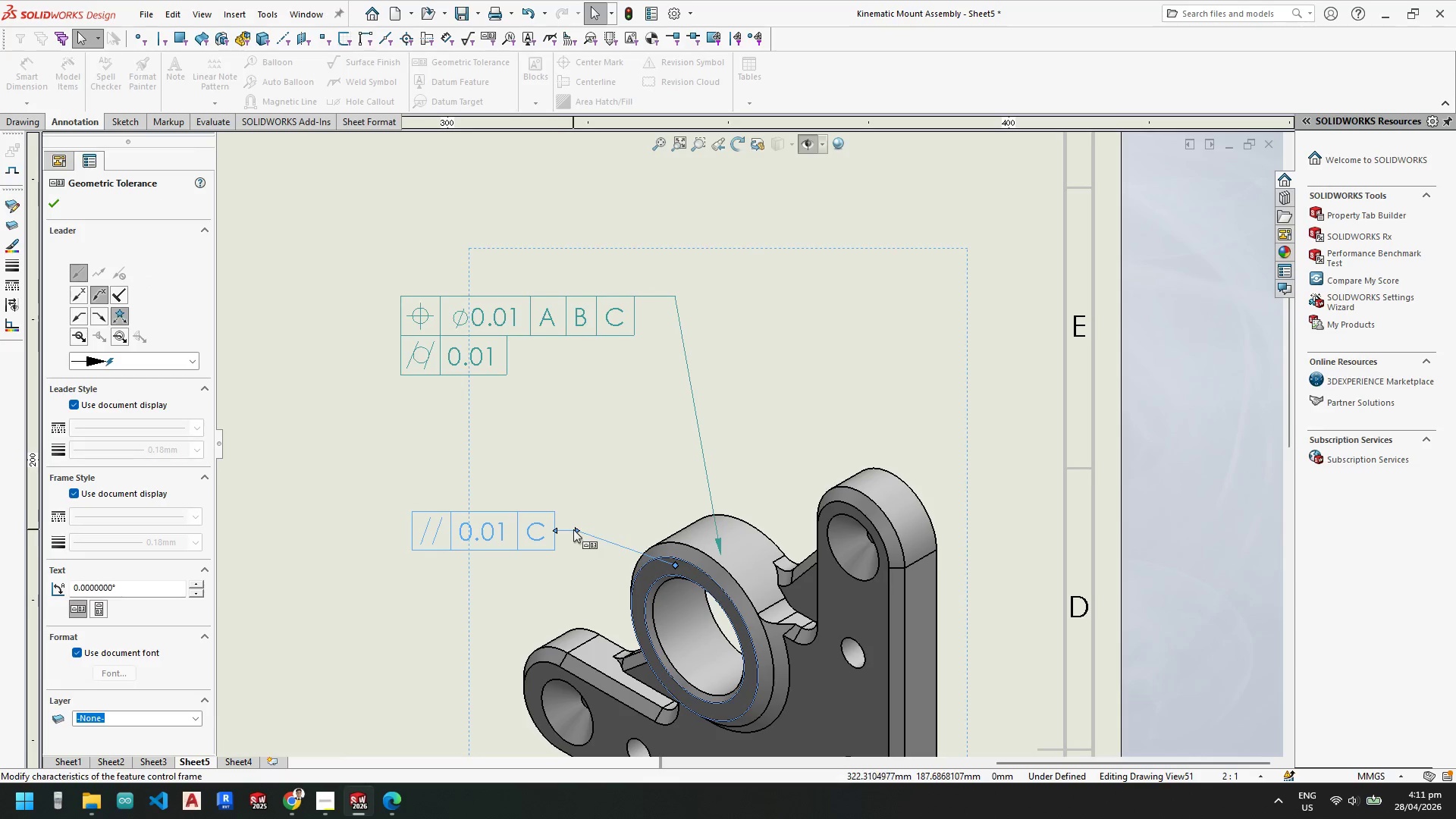 
left_click_drag(start_coordinate=[574, 529], to_coordinate=[453, 525])
 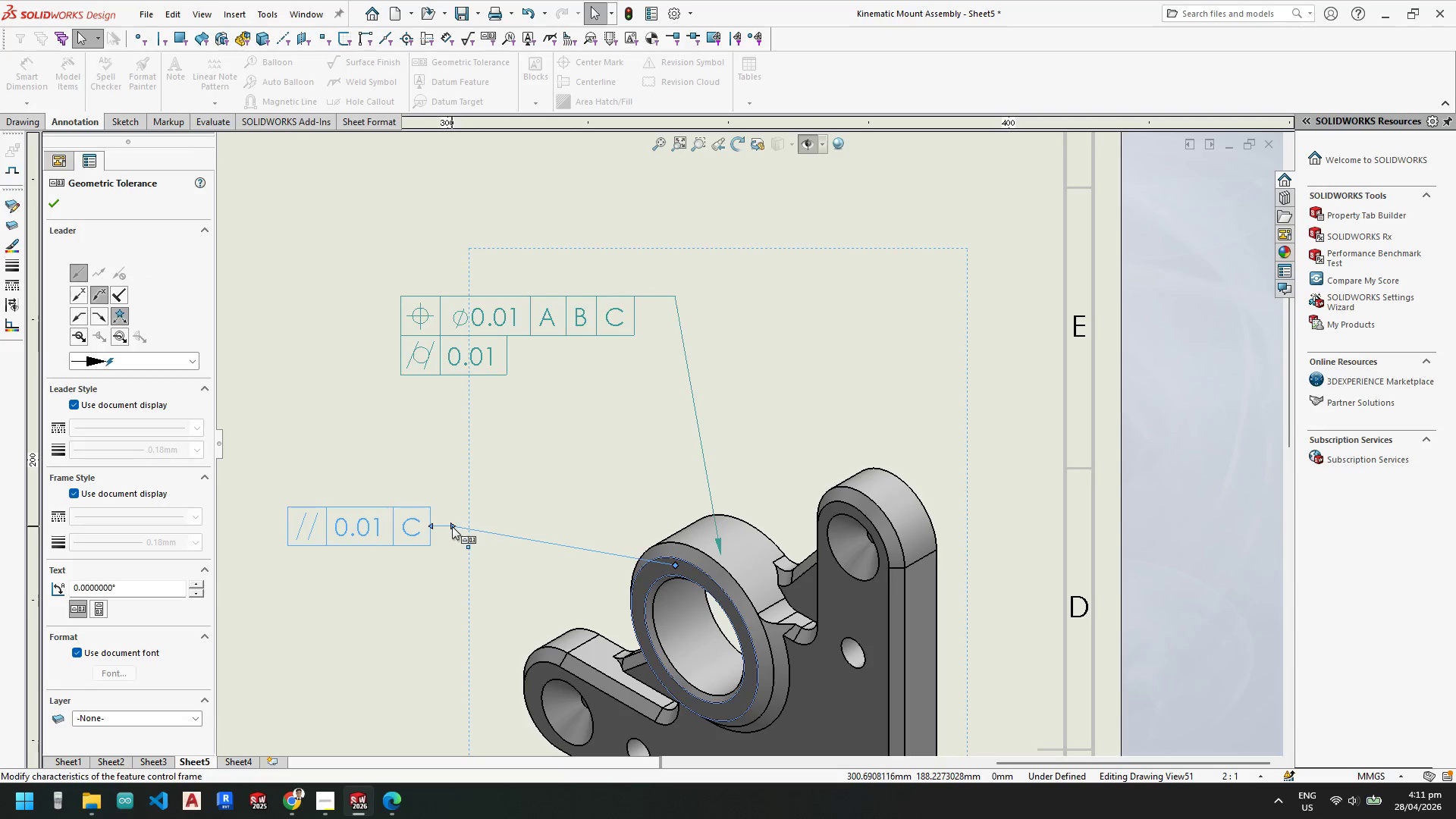 
left_click_drag(start_coordinate=[452, 526], to_coordinate=[576, 530])
 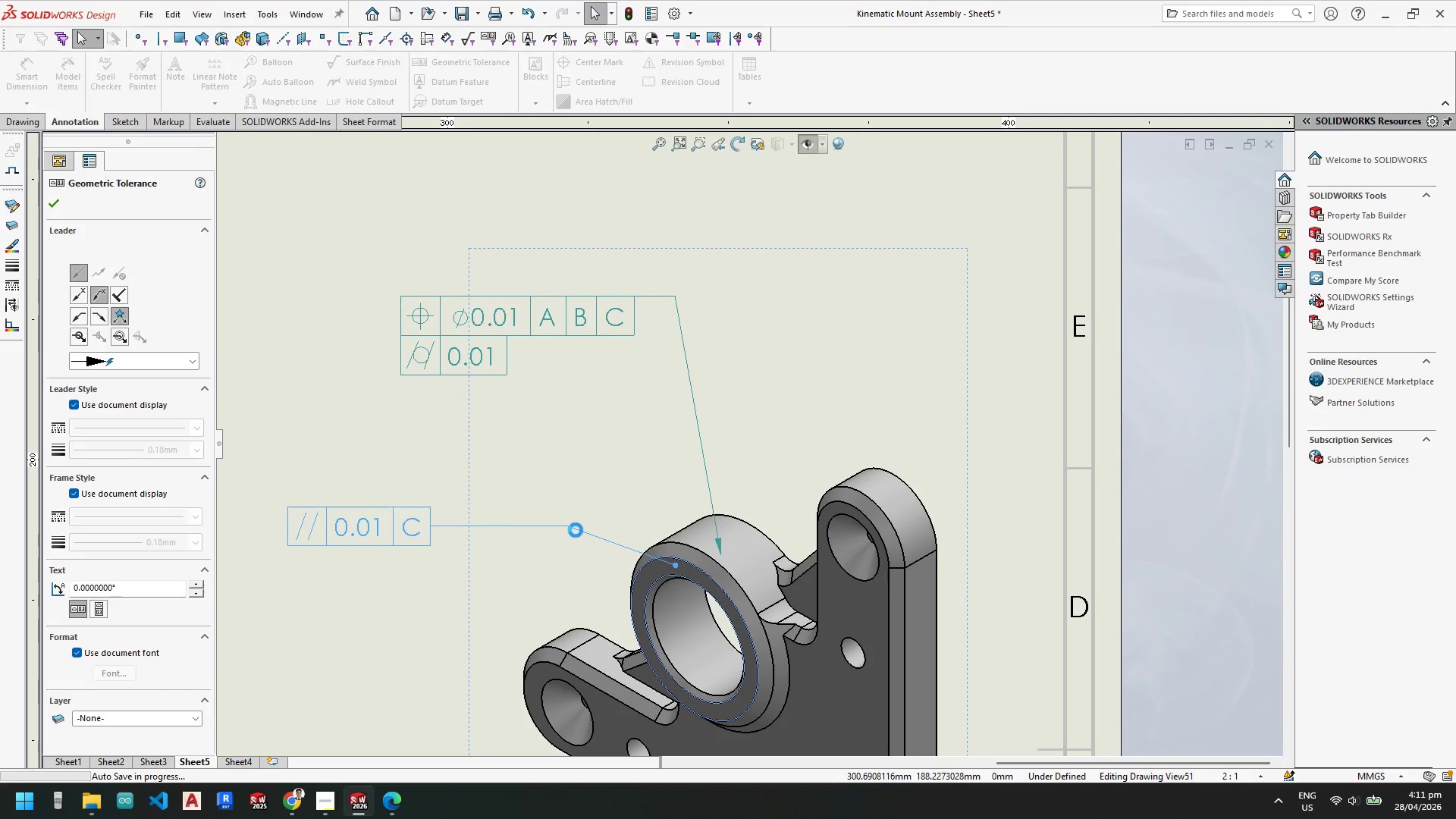 
key(Escape)
 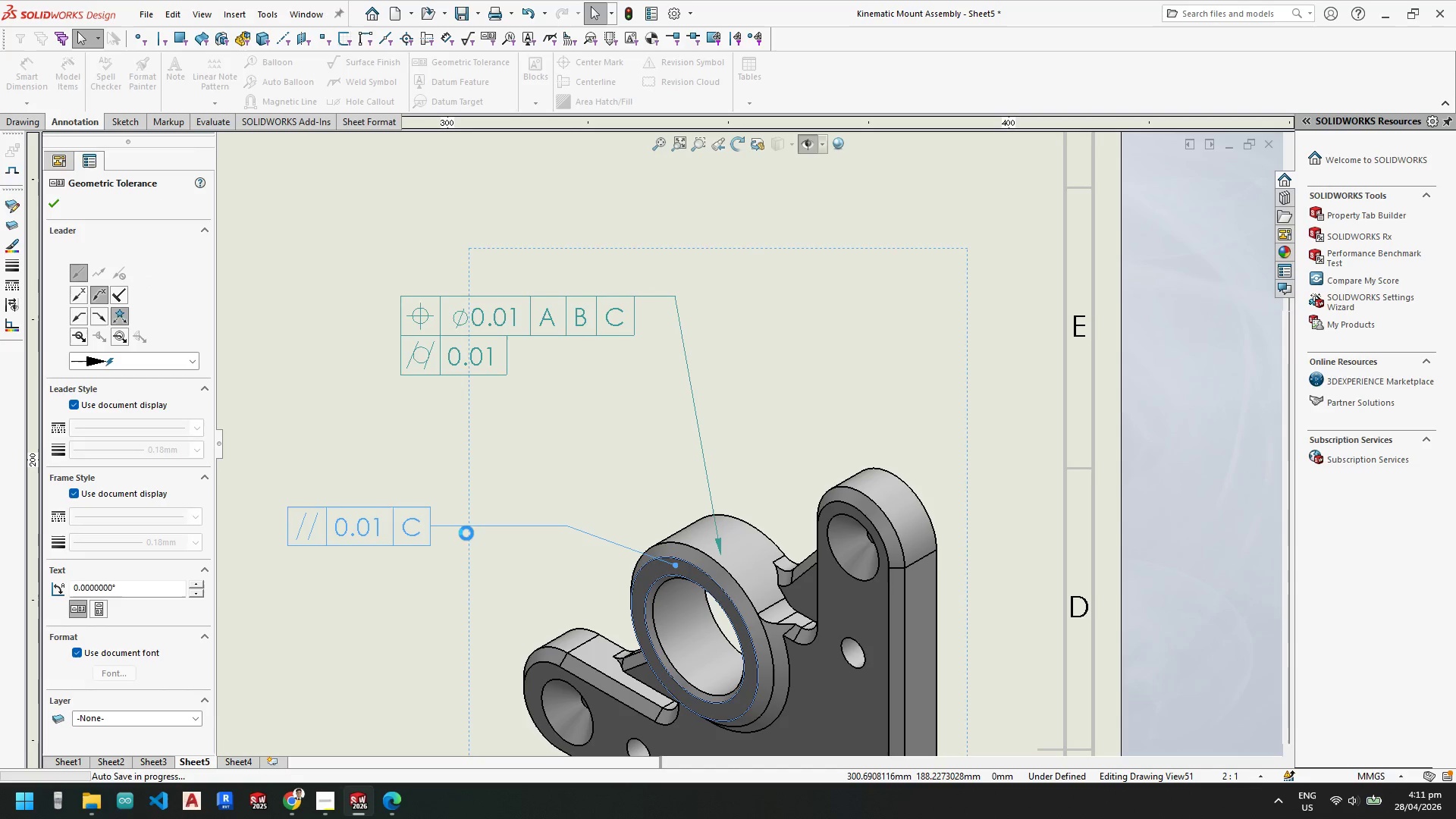 
key(Escape)
 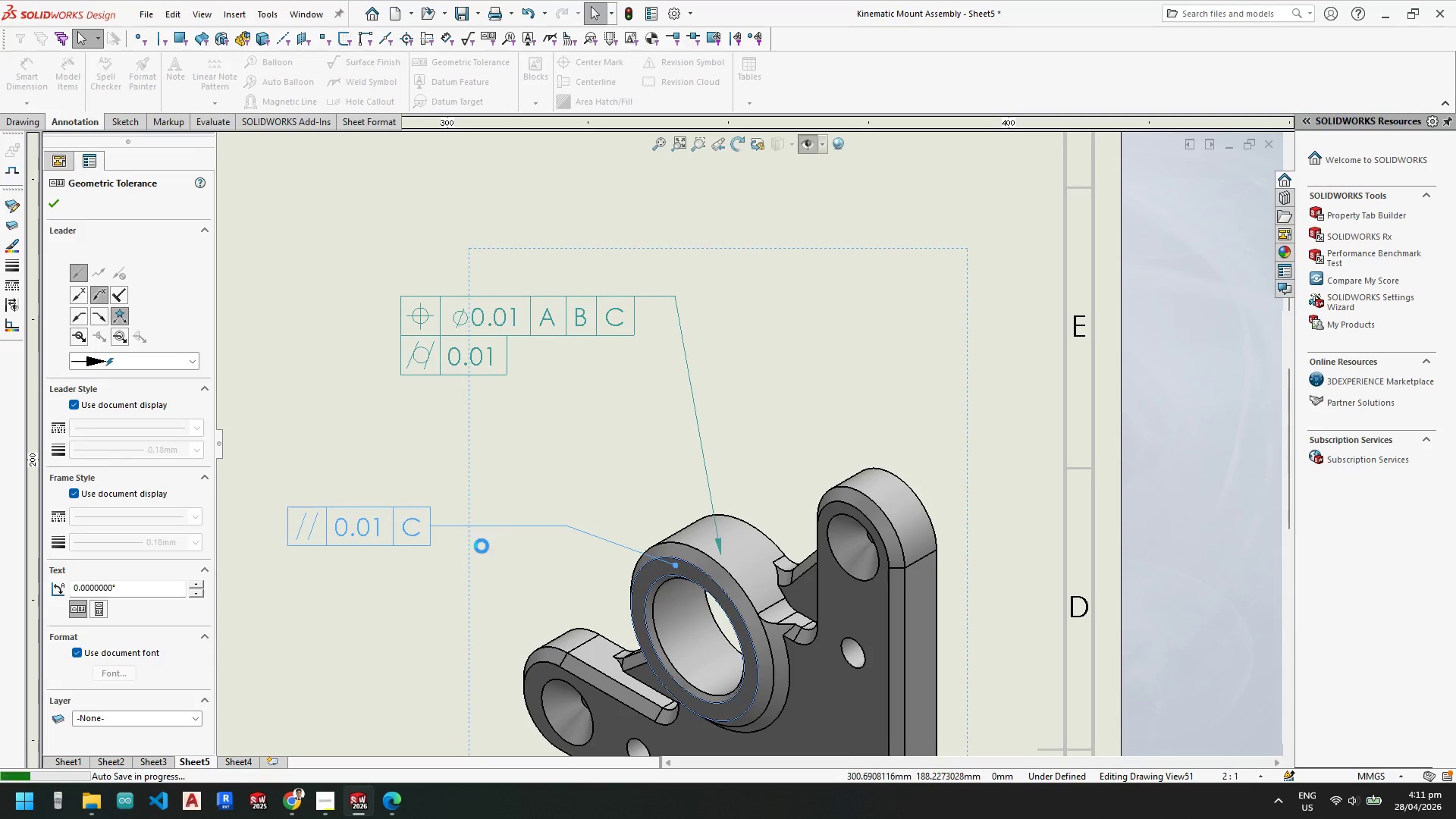 
key(Escape)
 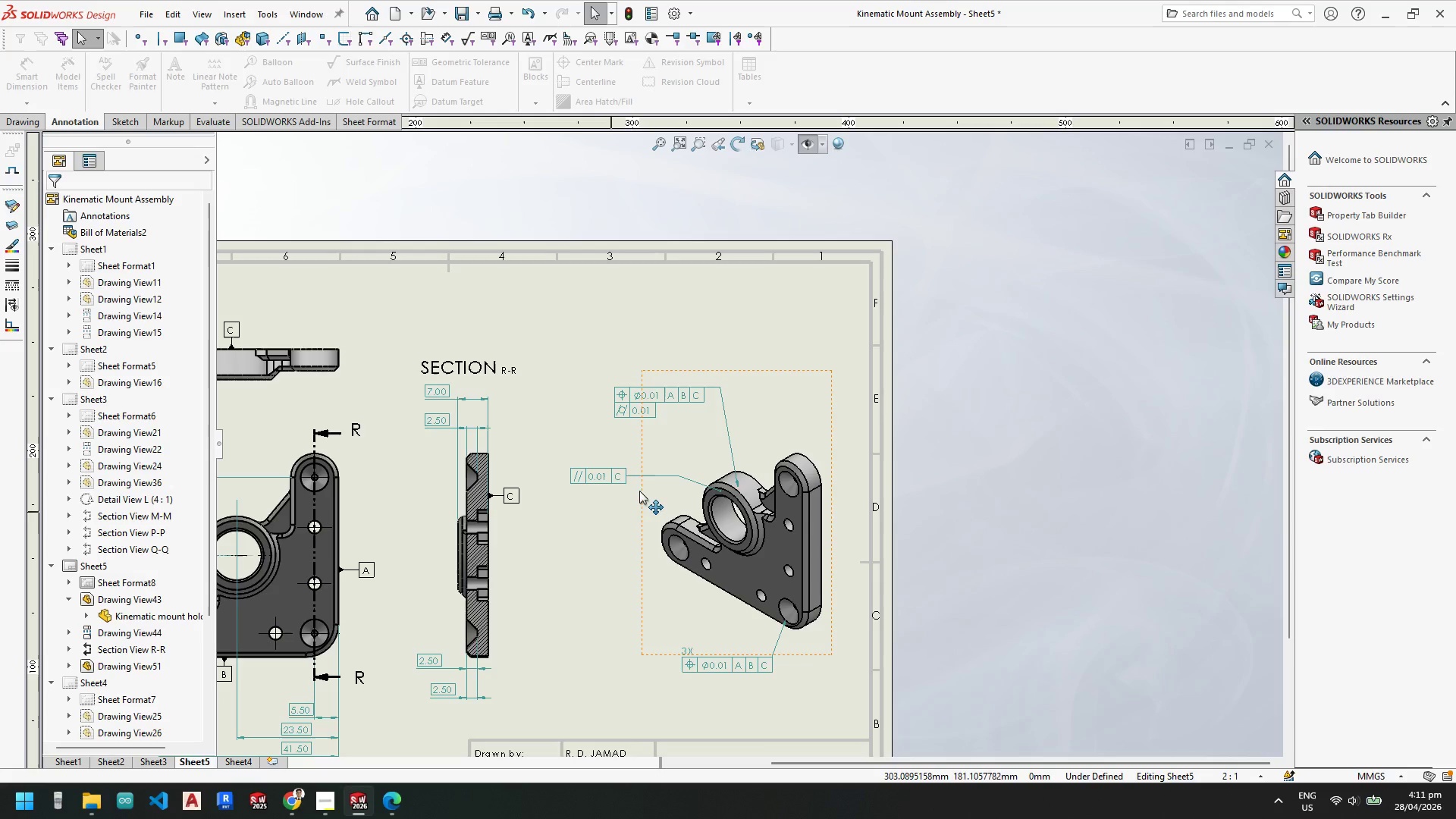 
scroll: coordinate [483, 544], scroll_direction: up, amount: 4.0
 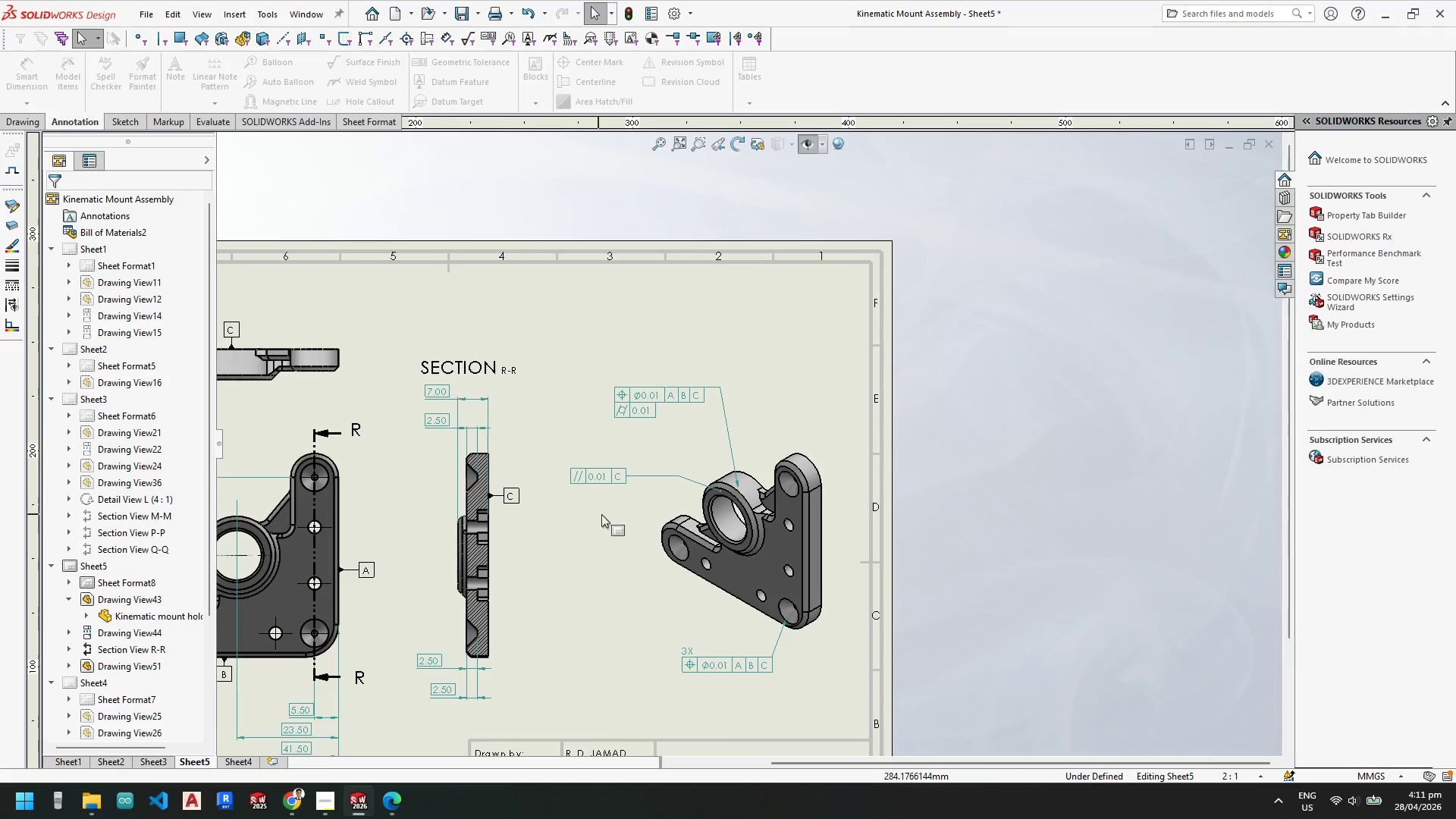 
key(Escape)
 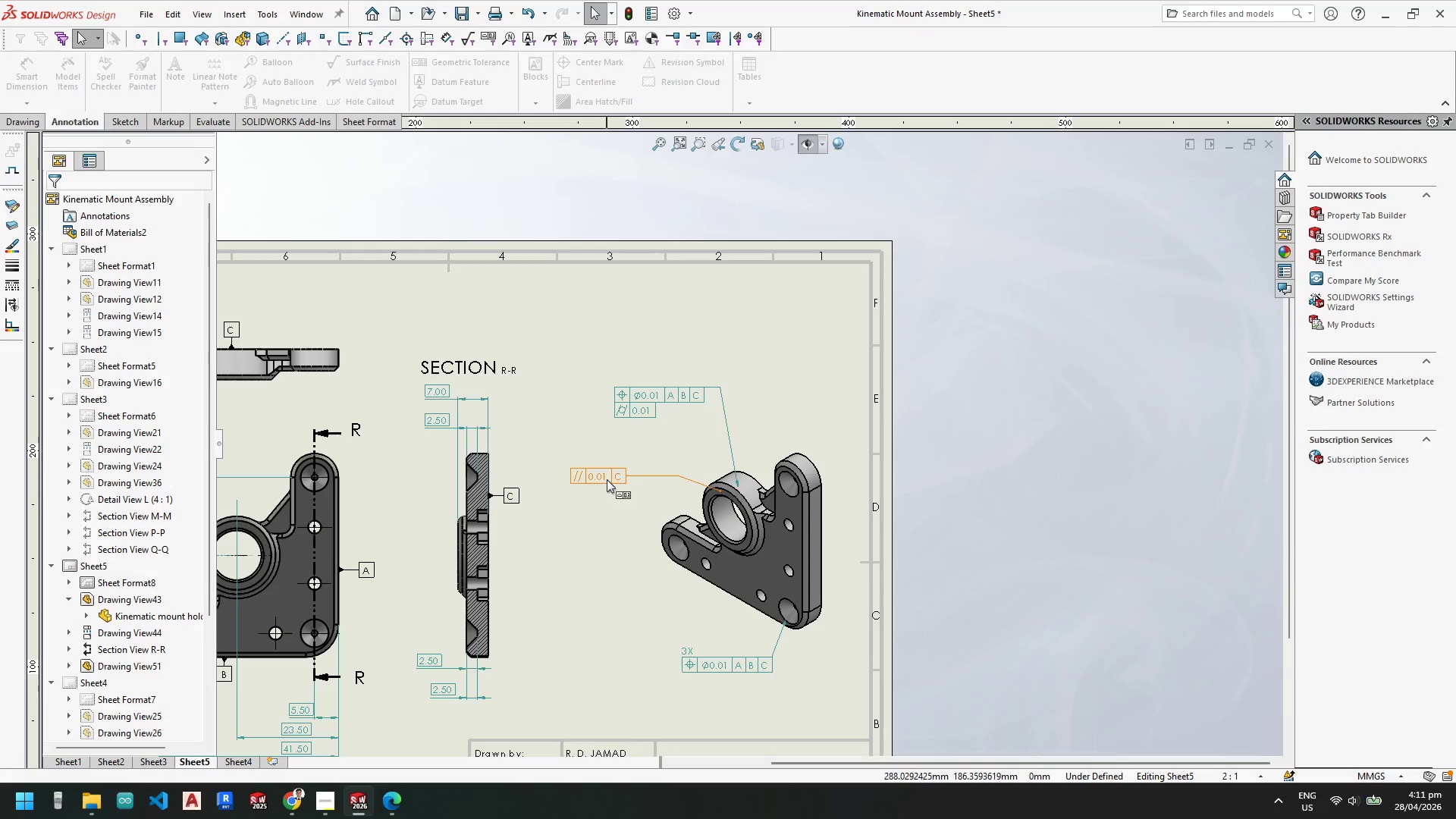 
left_click_drag(start_coordinate=[607, 476], to_coordinate=[623, 478])
 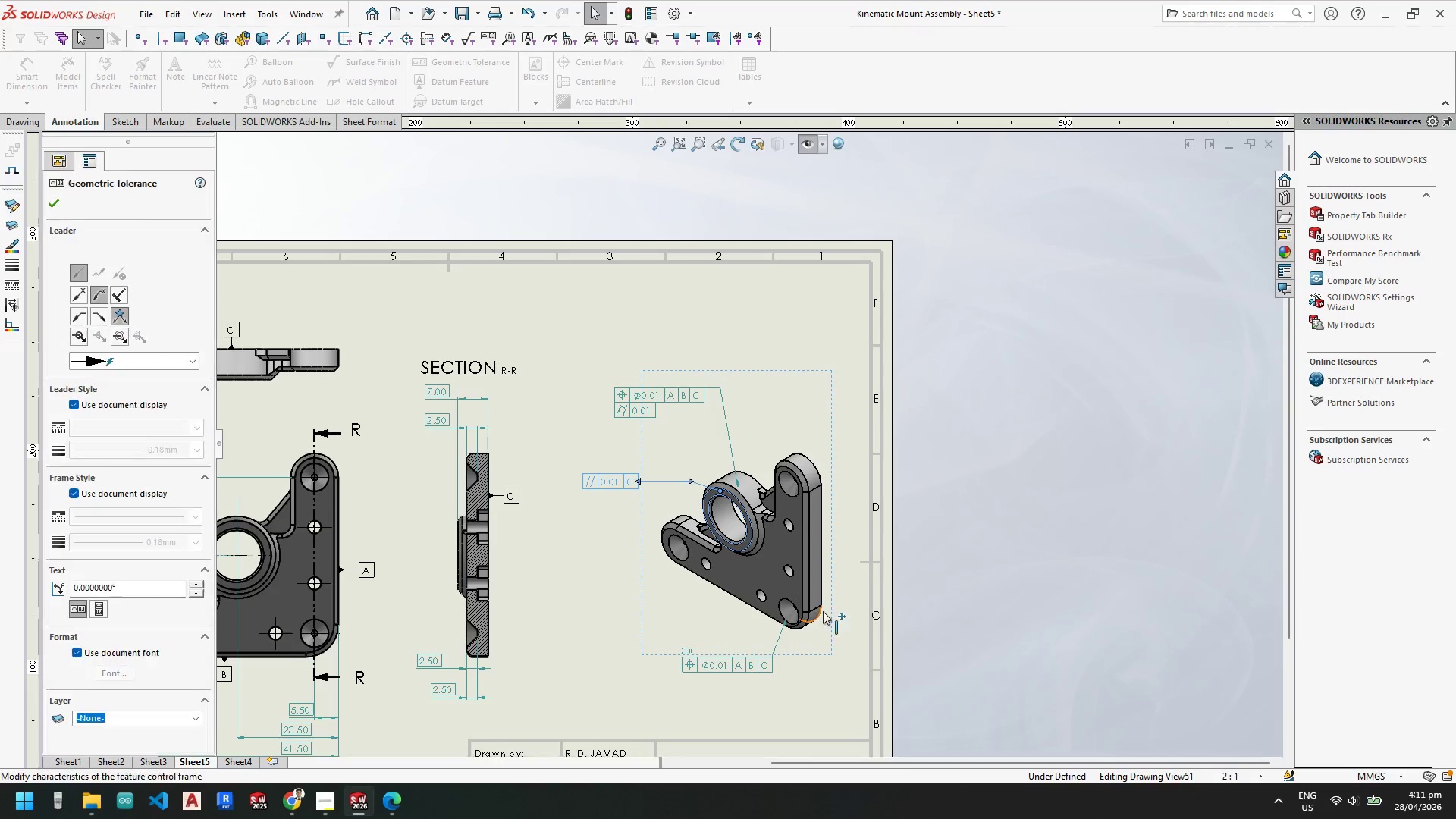 
key(Escape)
 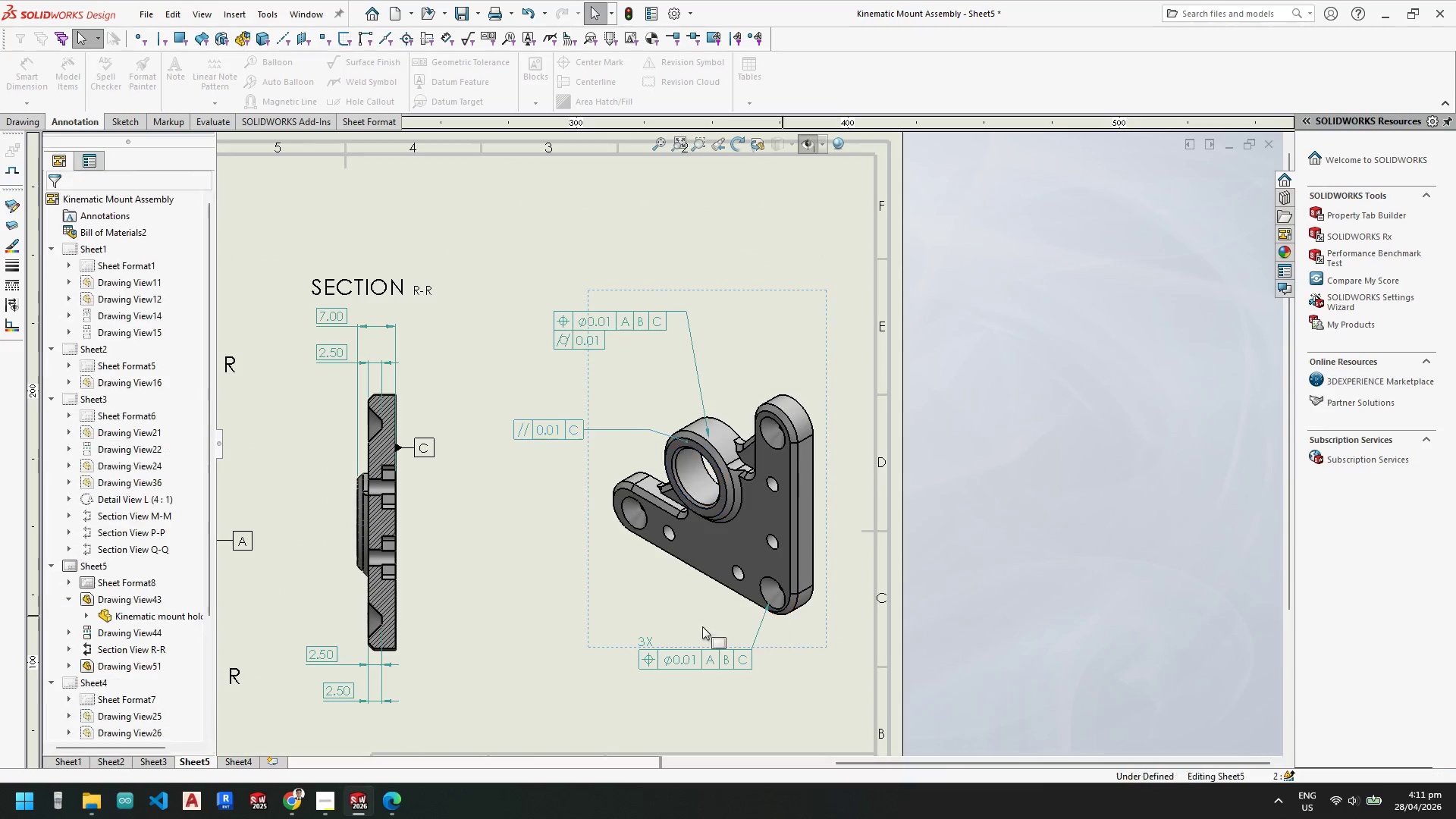 
key(Escape)
 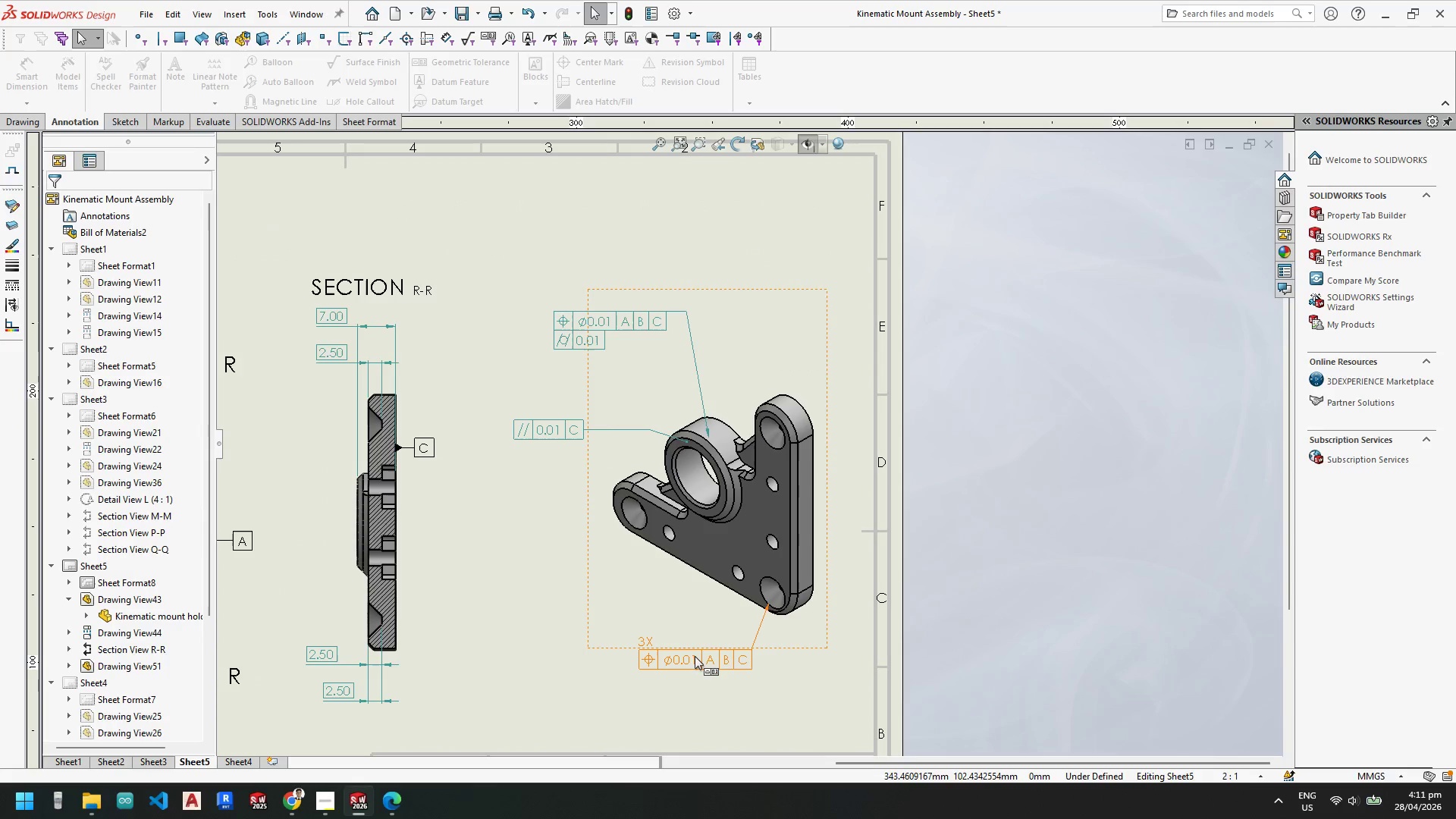 
scroll: coordinate [822, 614], scroll_direction: down, amount: 2.0
 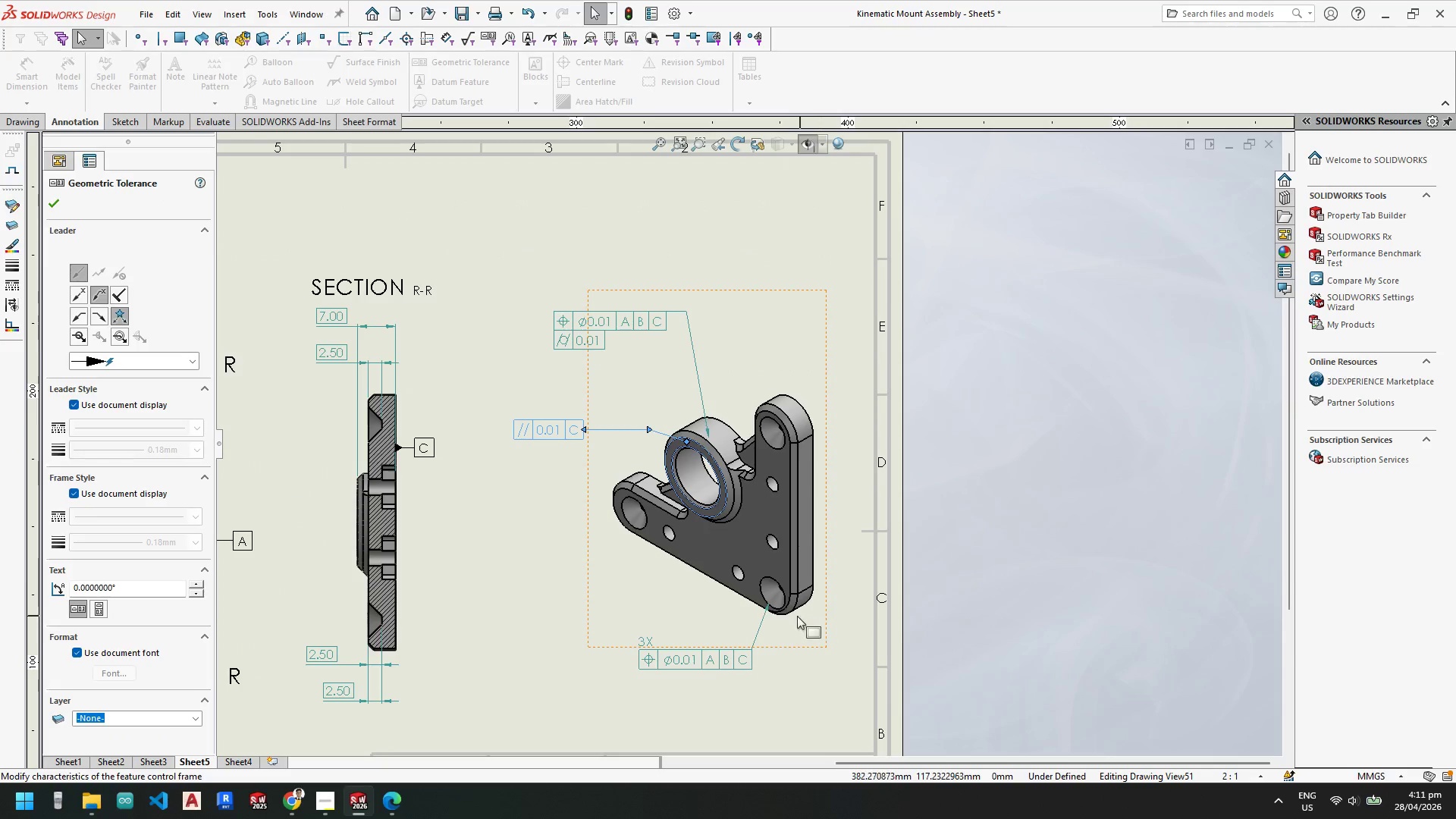 
left_click_drag(start_coordinate=[695, 656], to_coordinate=[721, 641])
 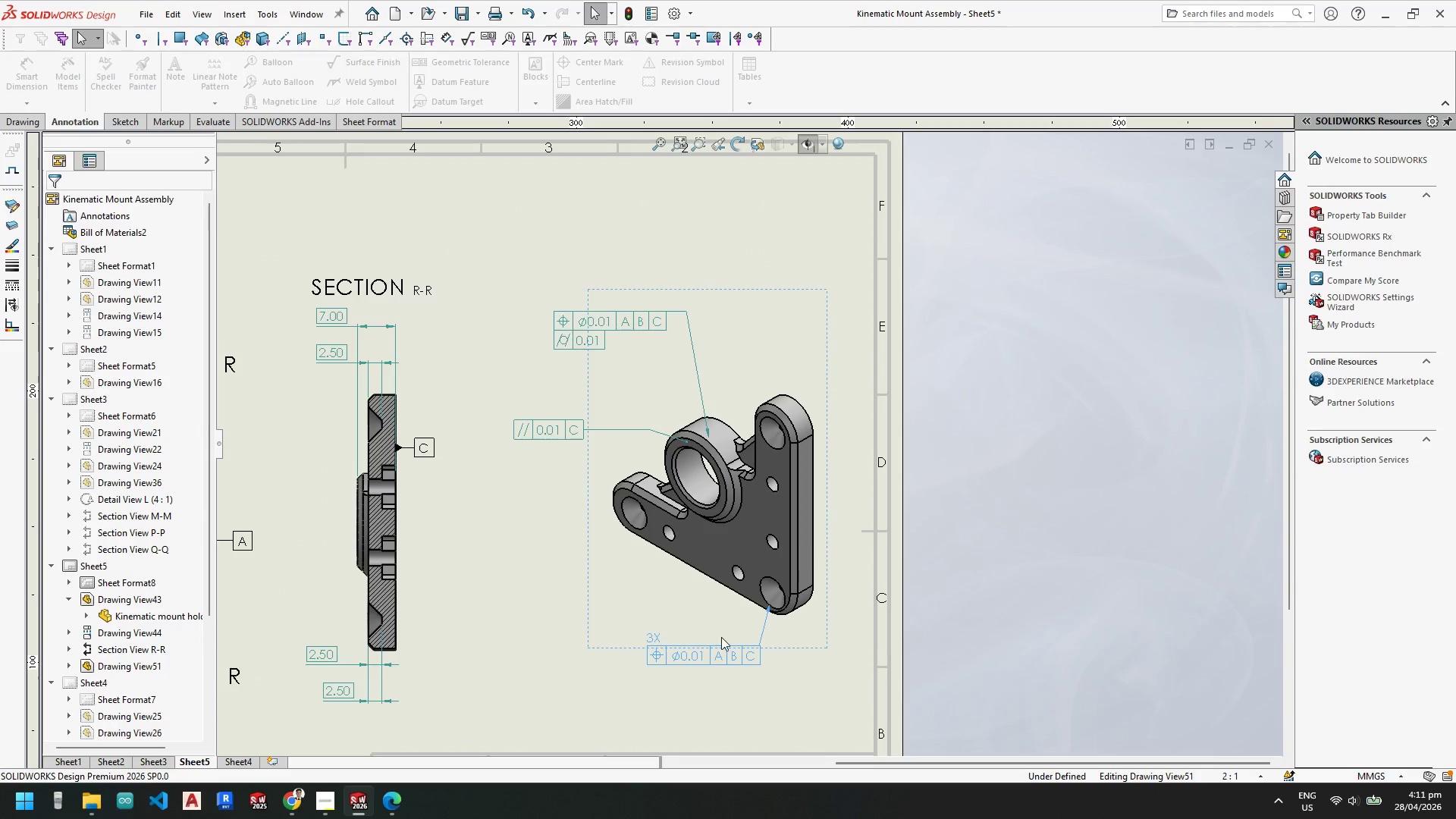 
key(Escape)
 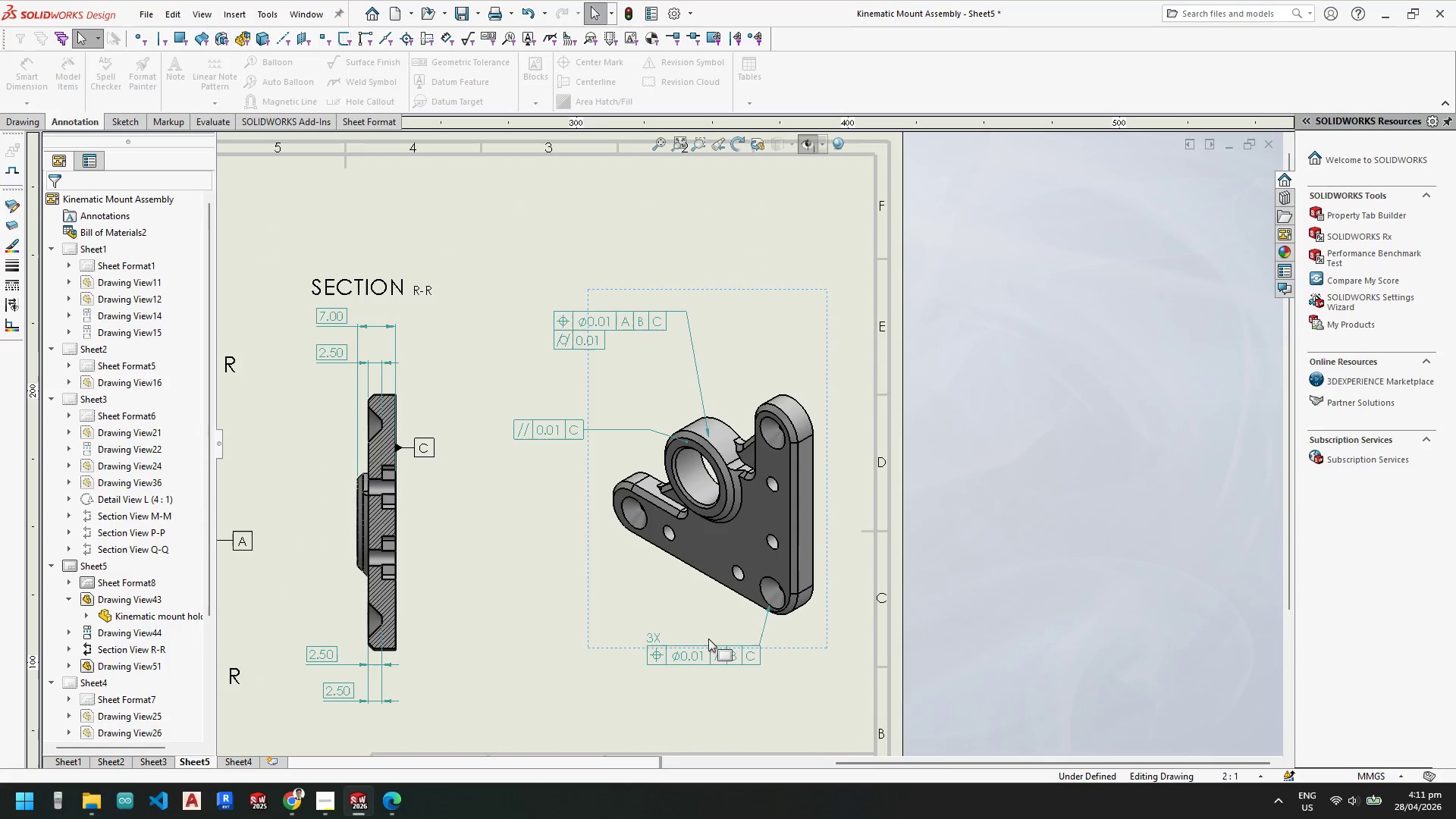 
key(Escape)
 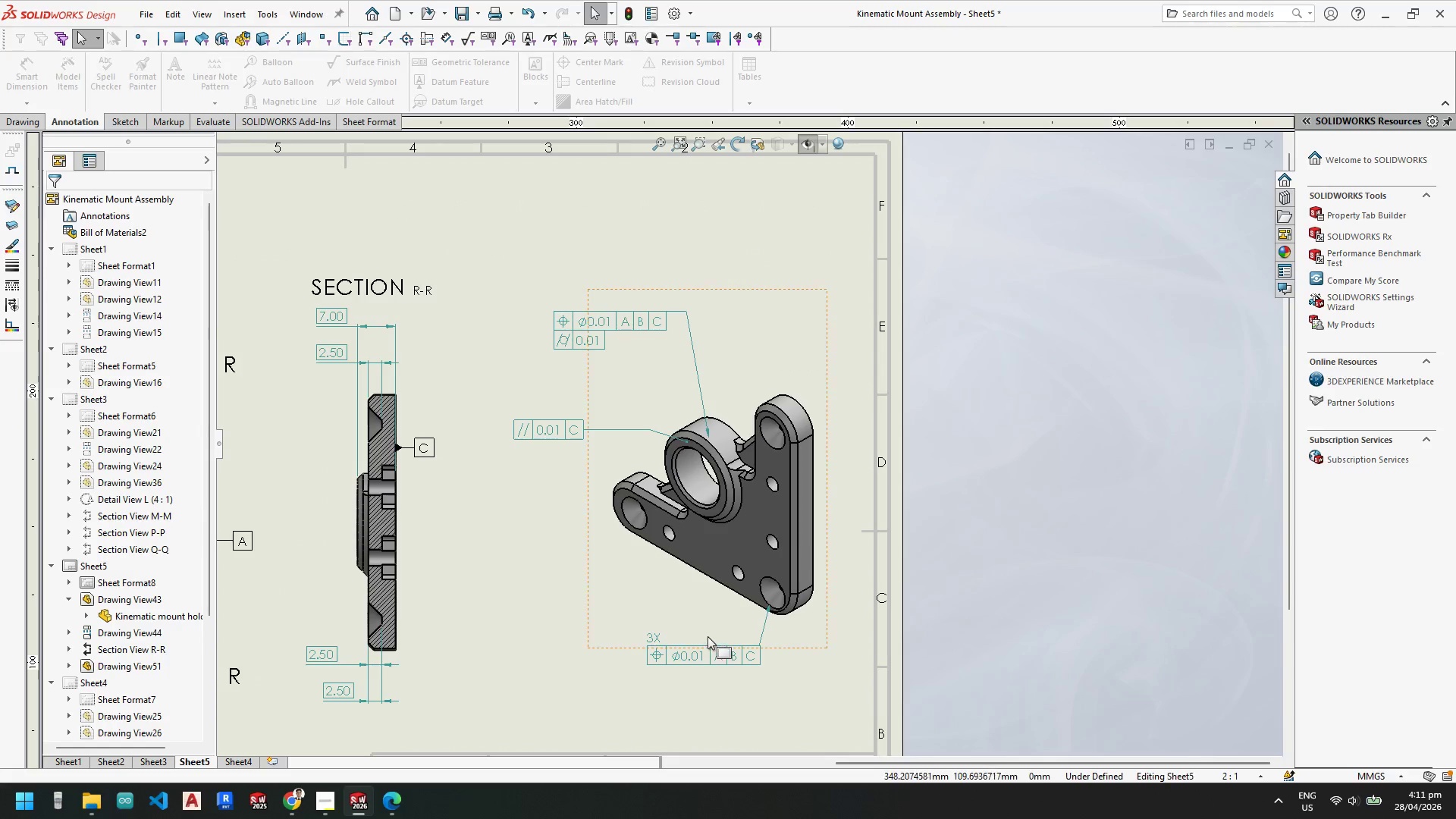 
scroll: coordinate [565, 551], scroll_direction: down, amount: 1.0
 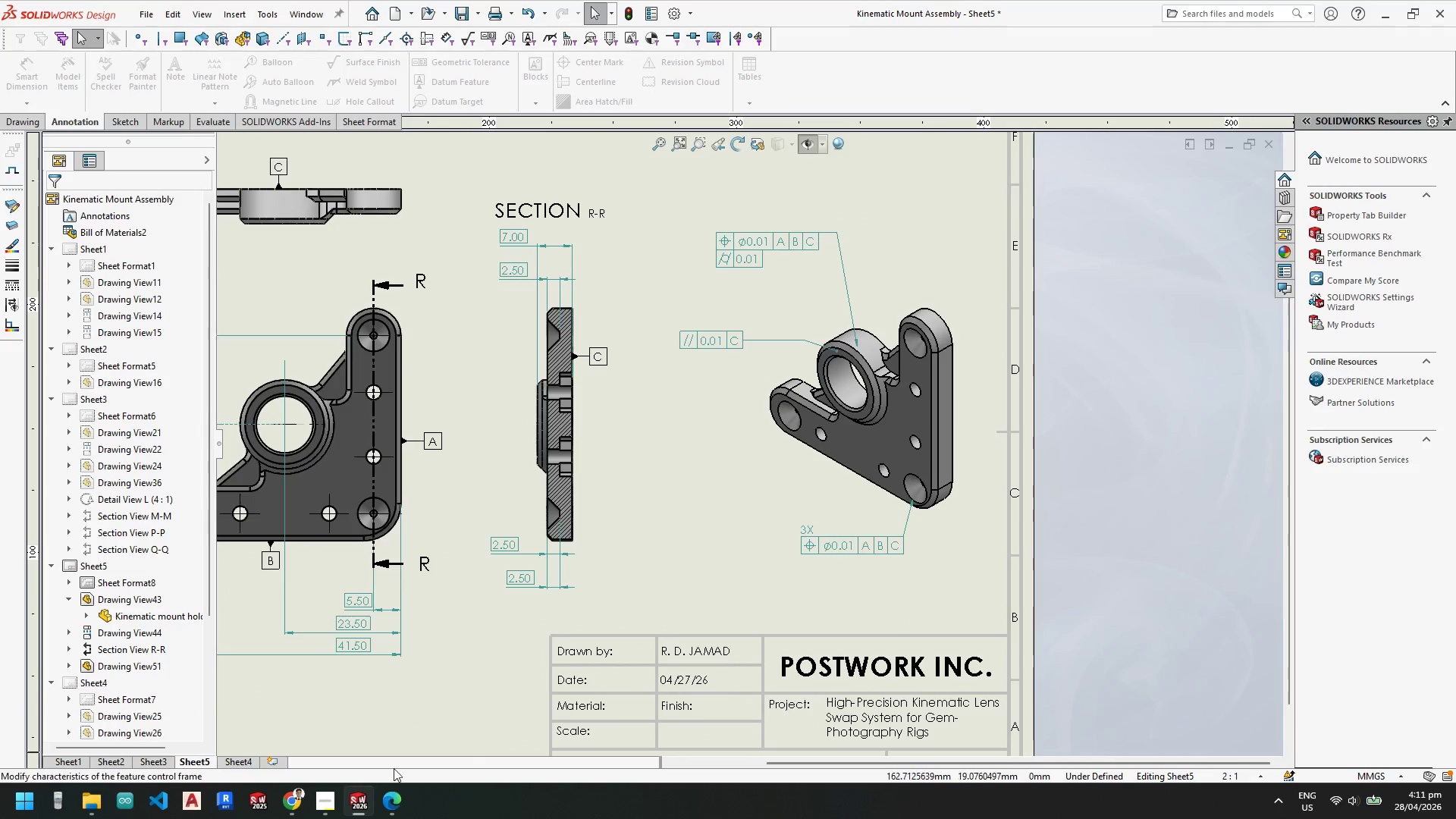 
mouse_move([373, 764])
 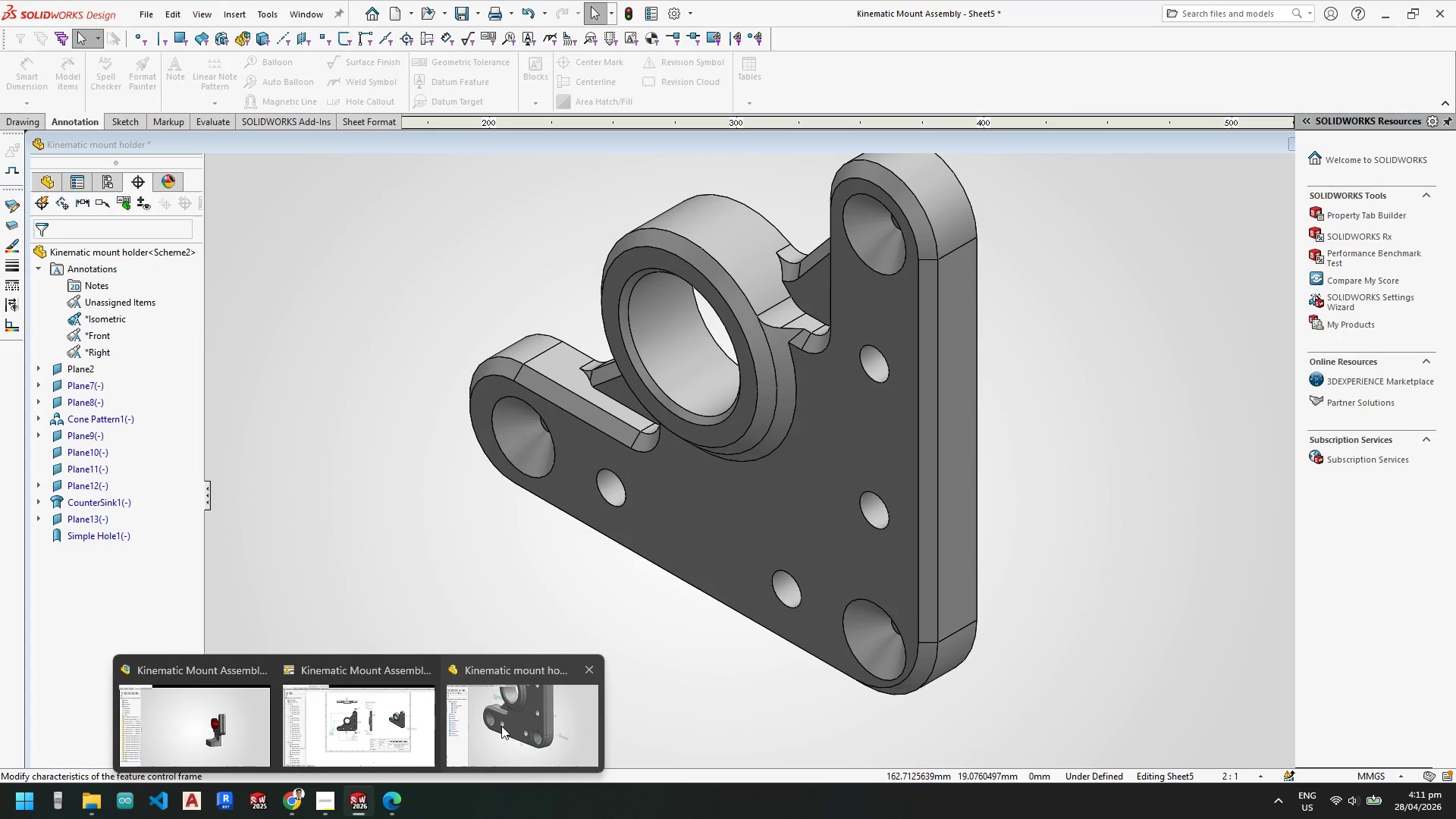 
left_click([501, 726])
 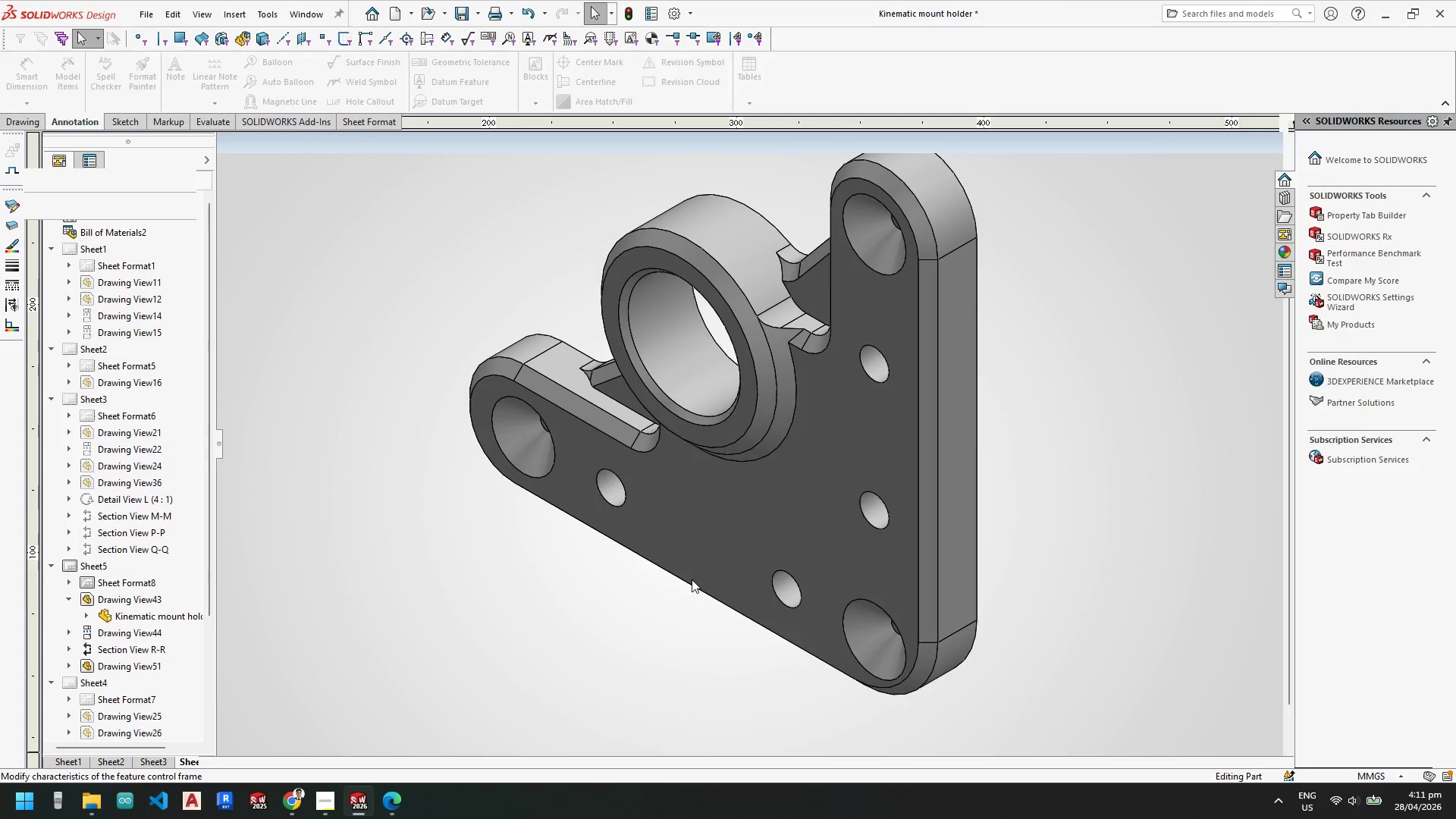 
key(Escape)
 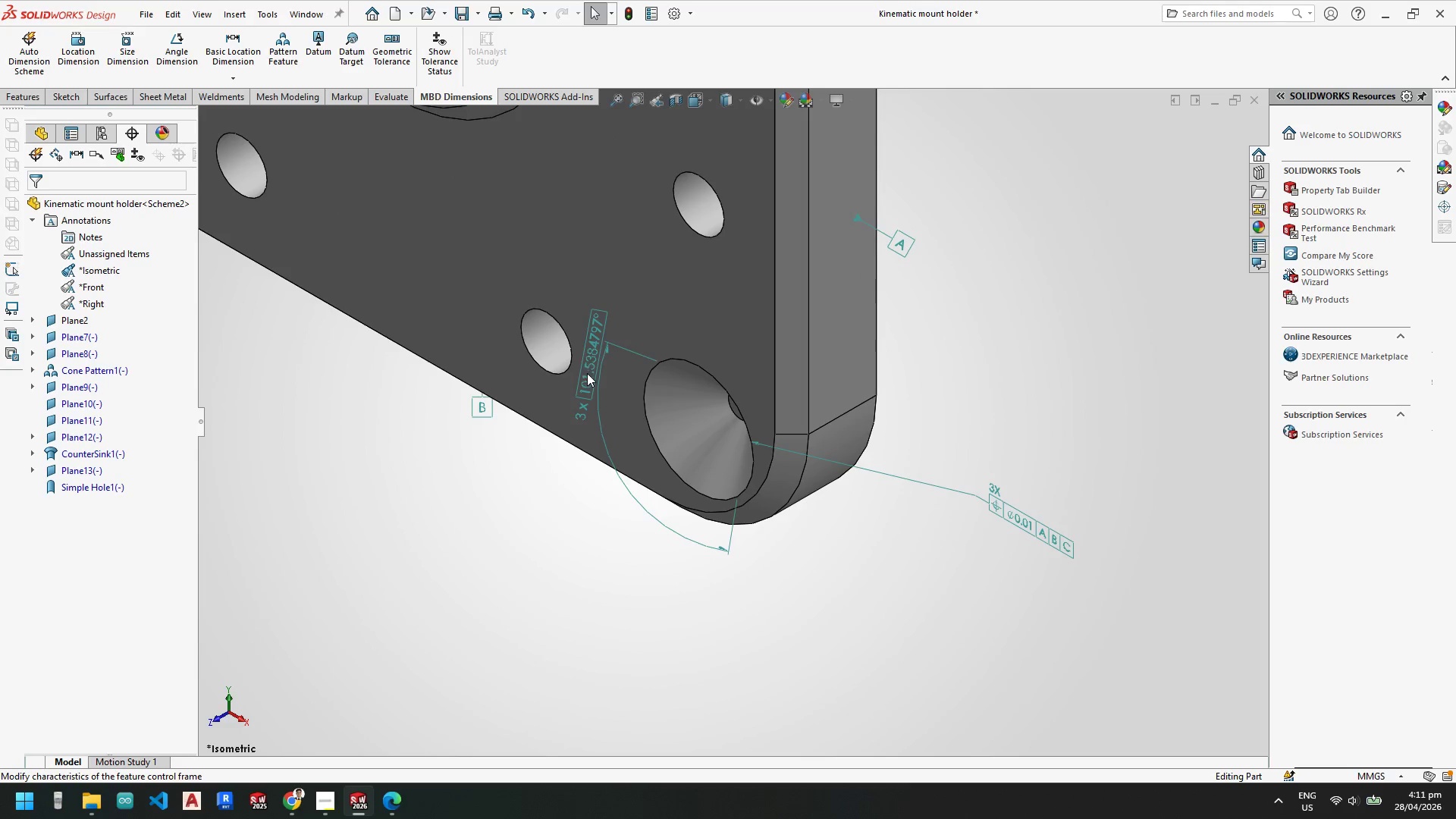 
scroll: coordinate [679, 453], scroll_direction: down, amount: 3.0
 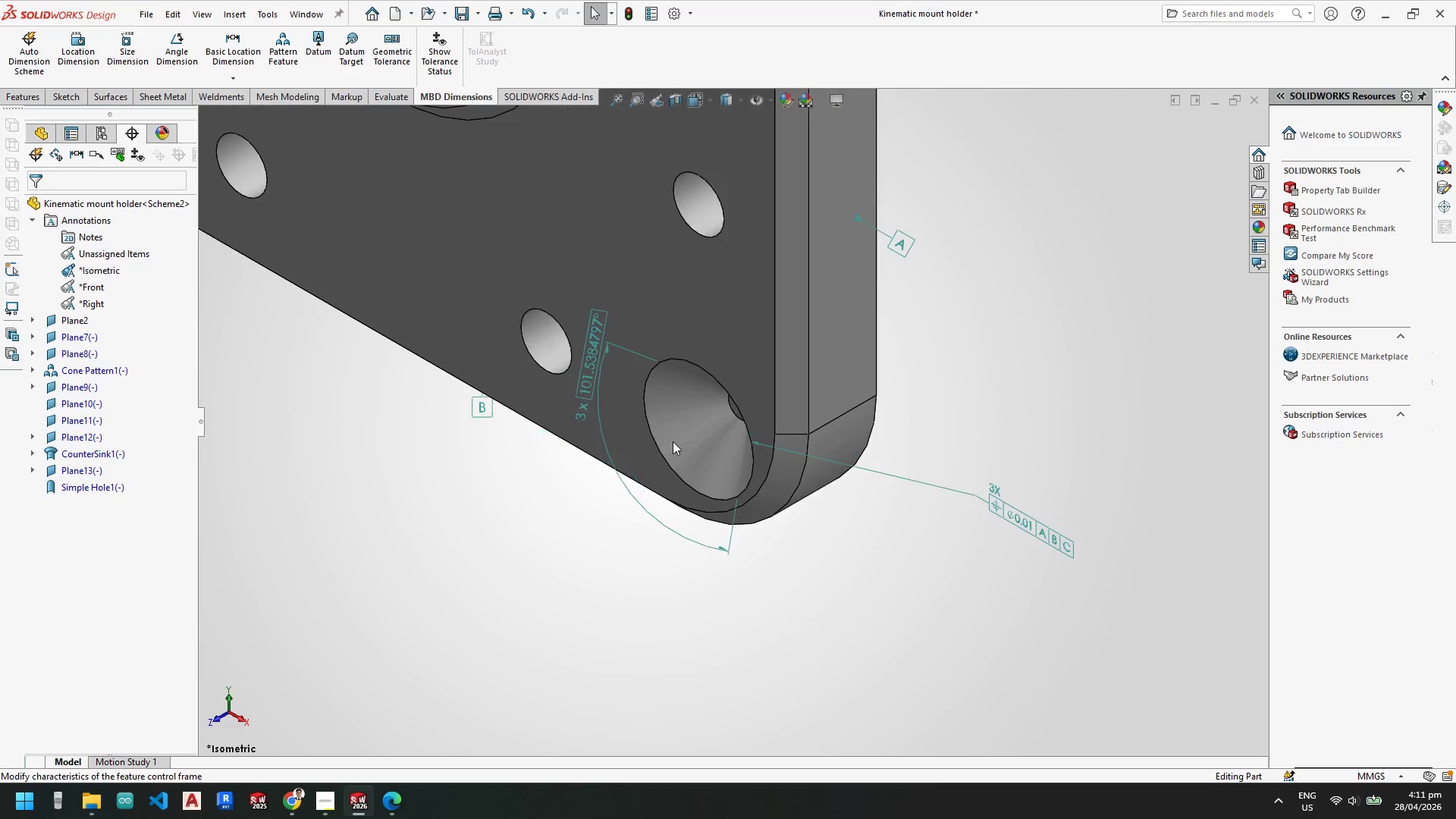 
left_click([587, 373])
 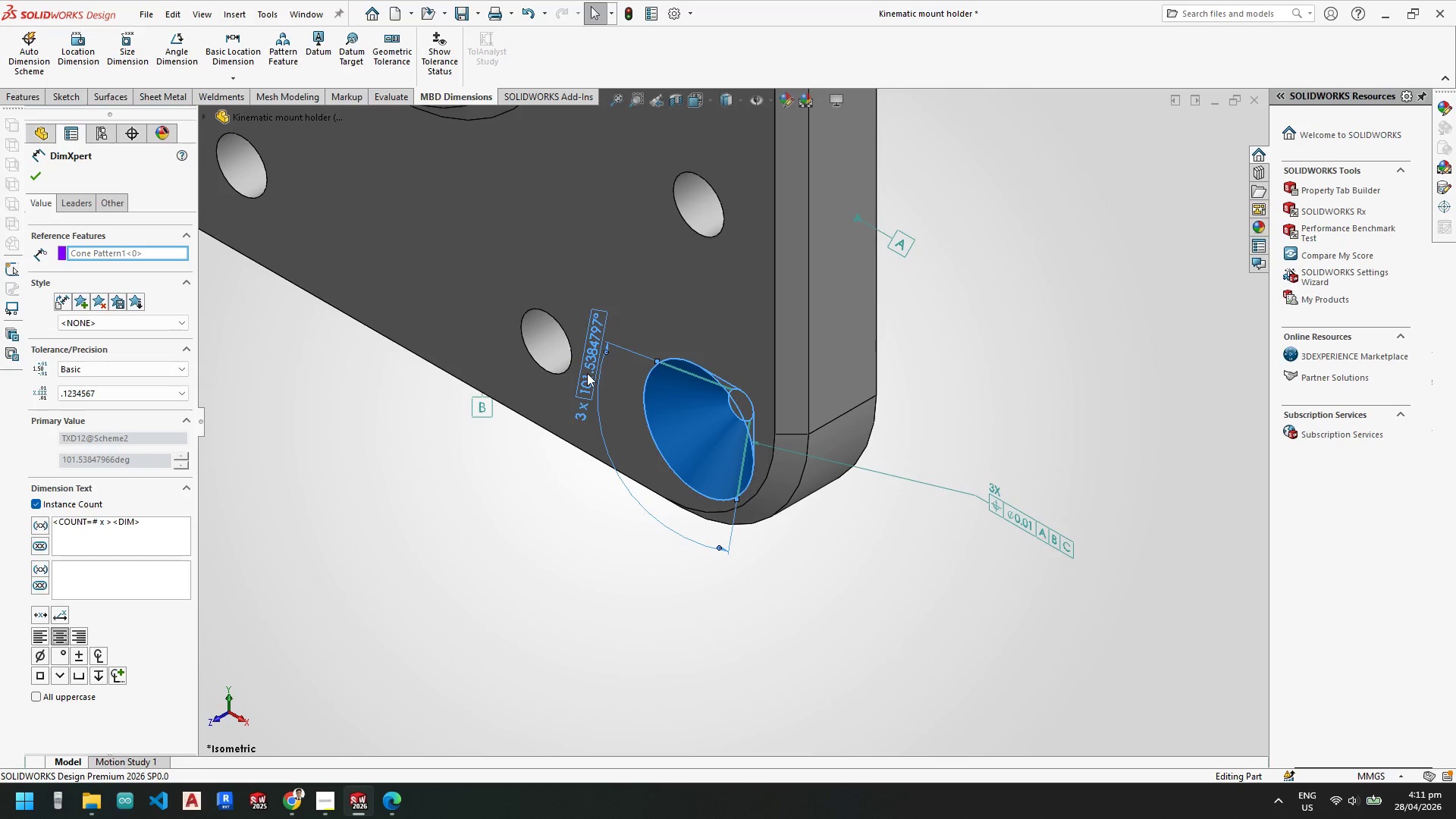 
key(Delete)
 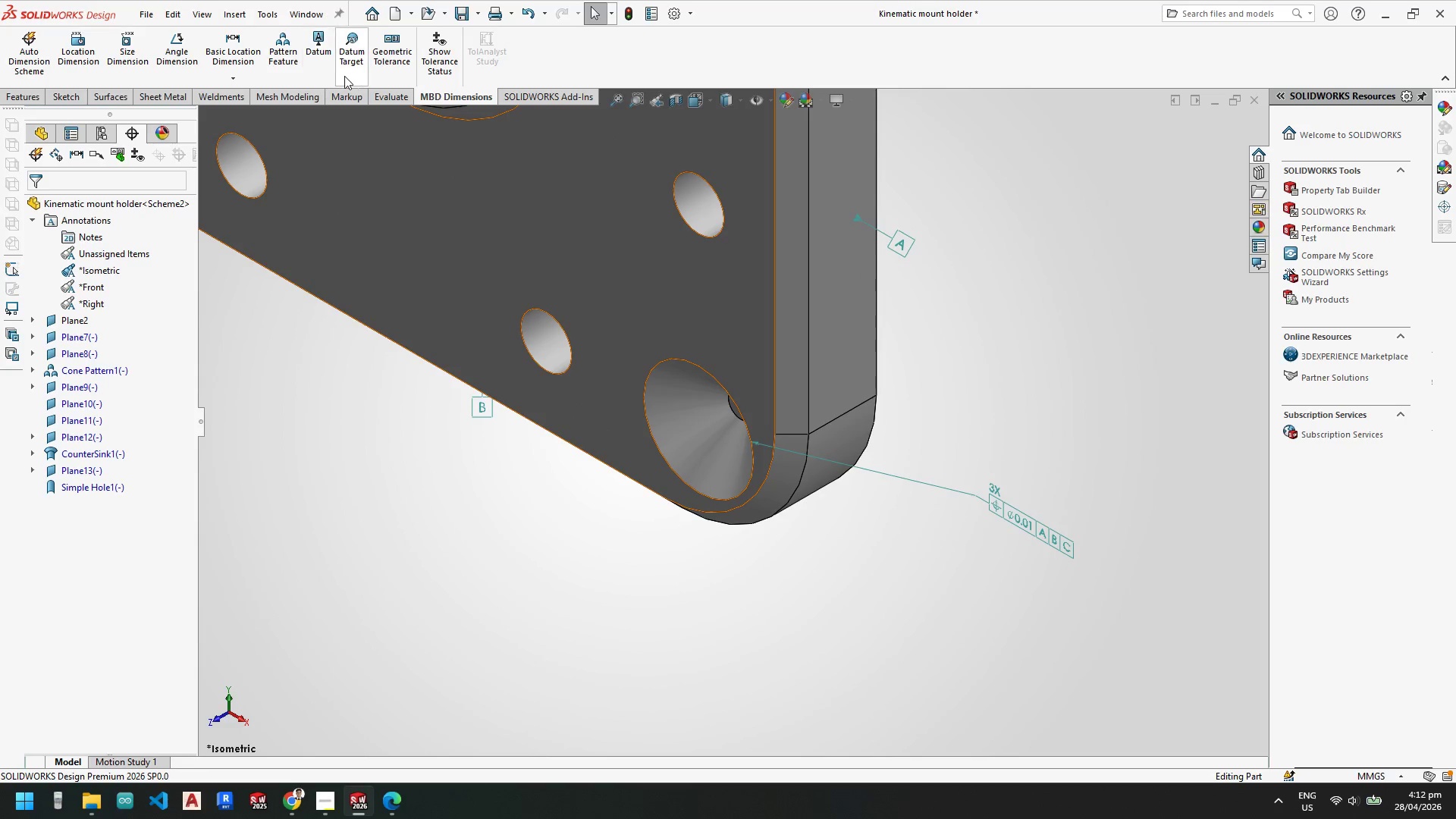 
wait(7.34)
 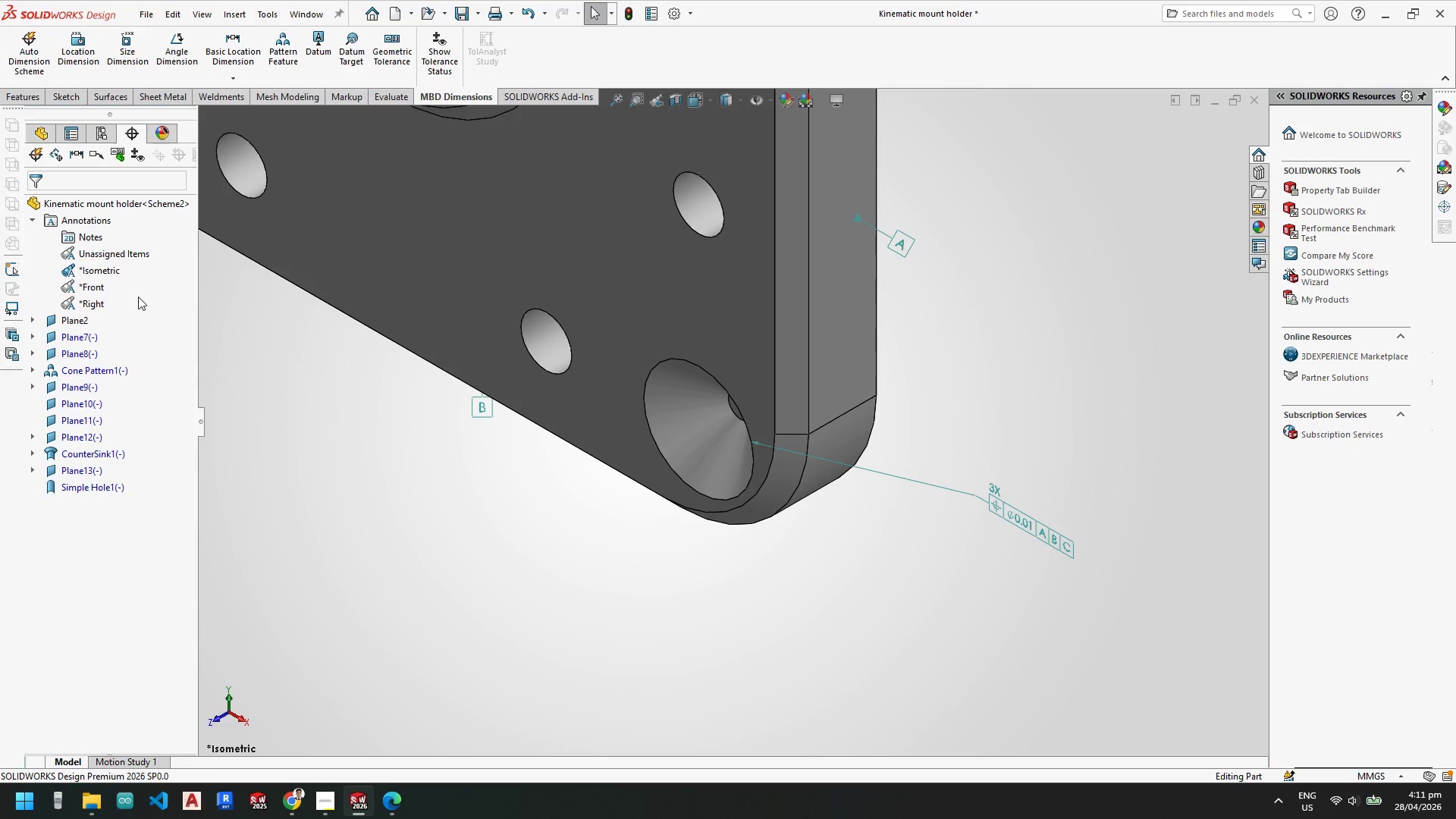 
left_click([231, 80])
 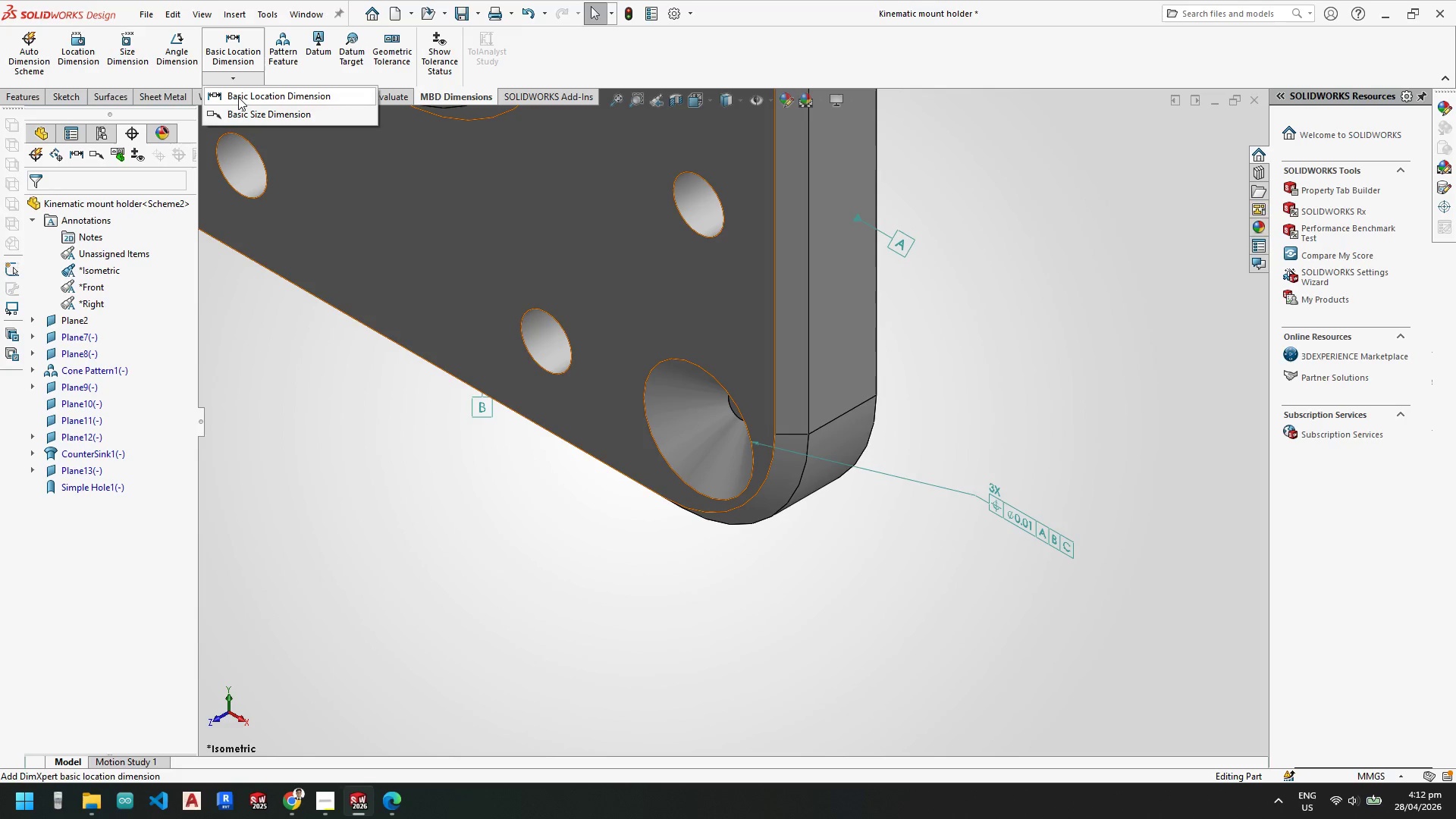 
left_click([239, 86])
 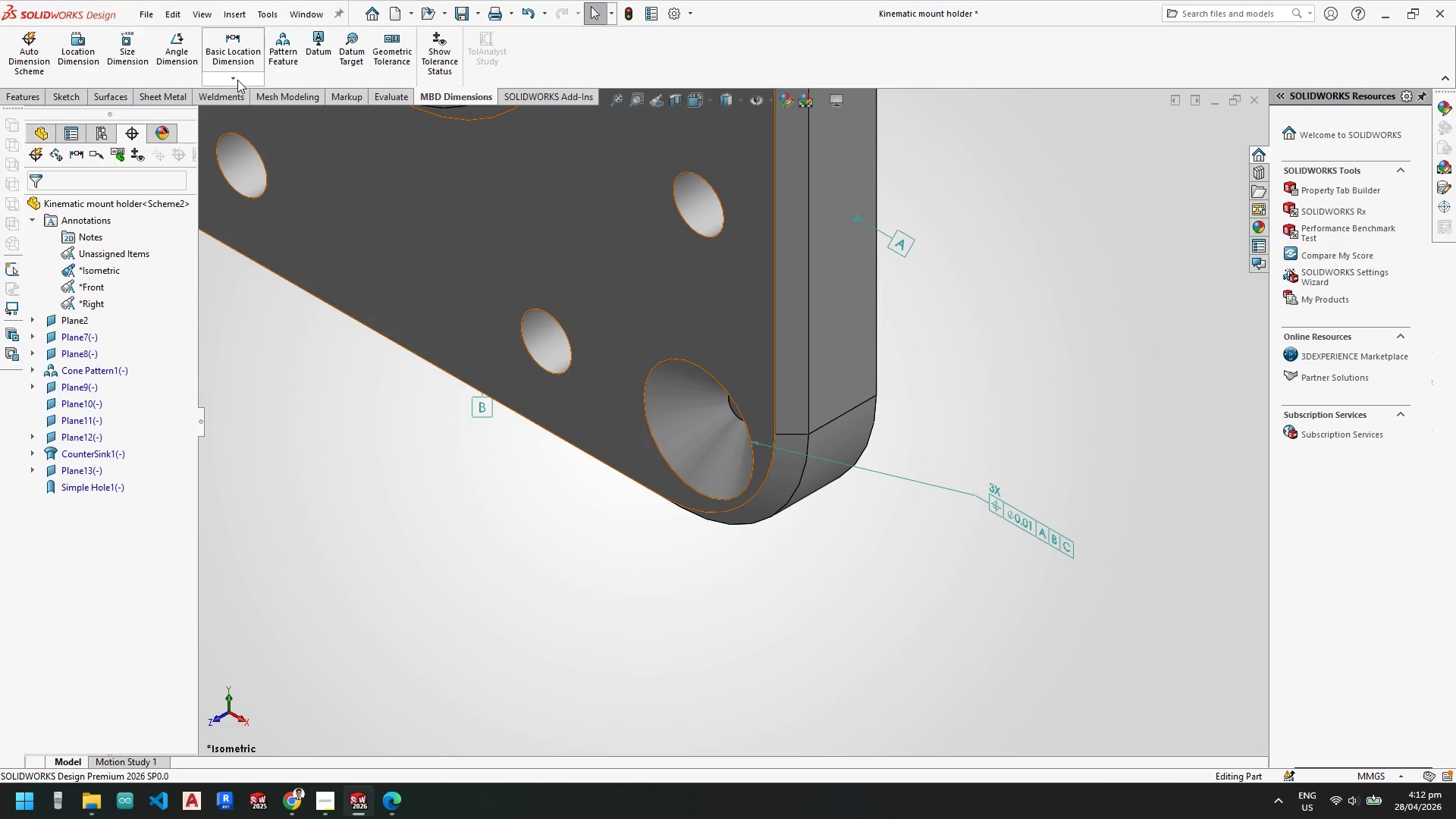 
left_click([237, 80])
 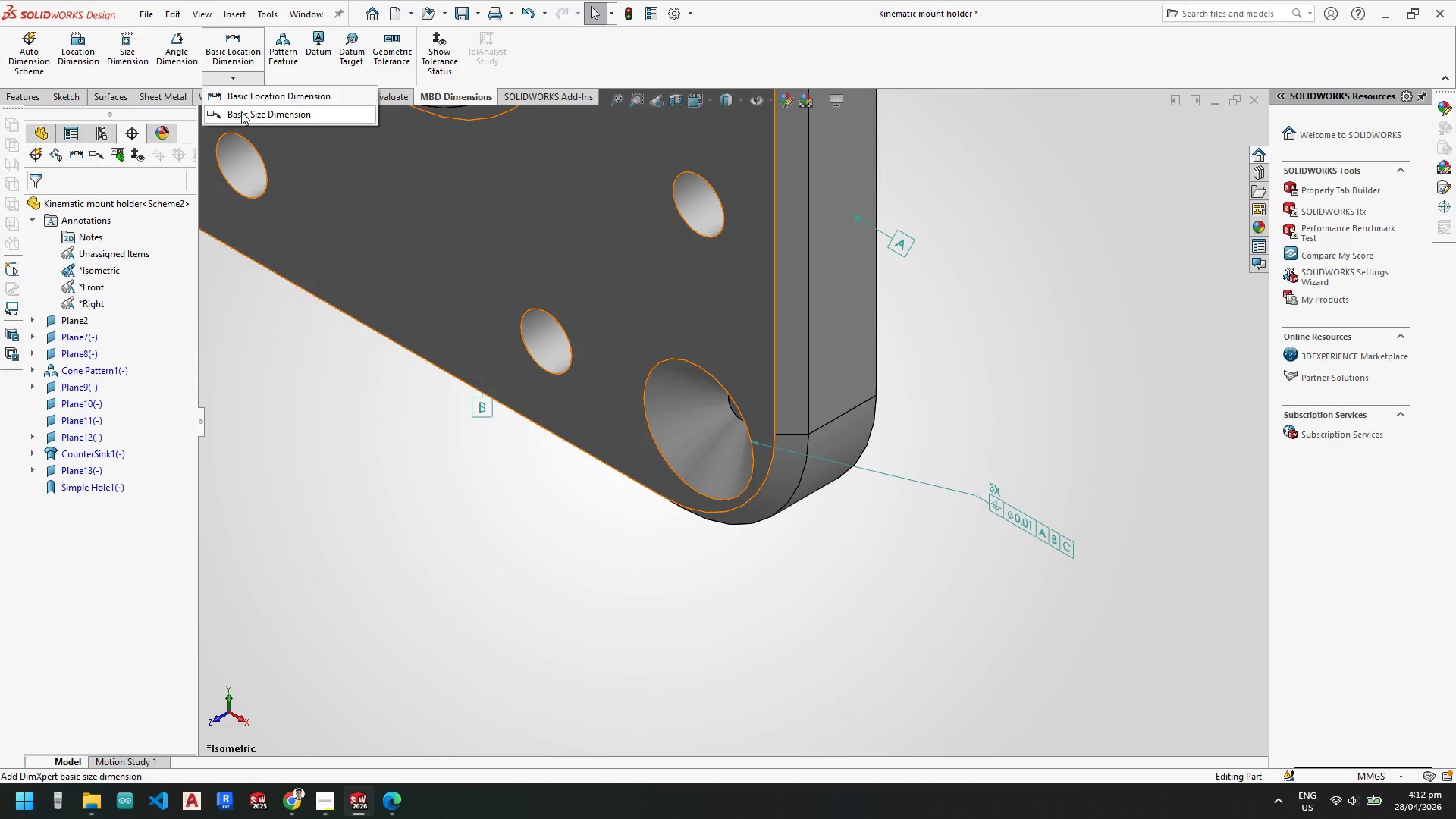 
left_click([241, 111])
 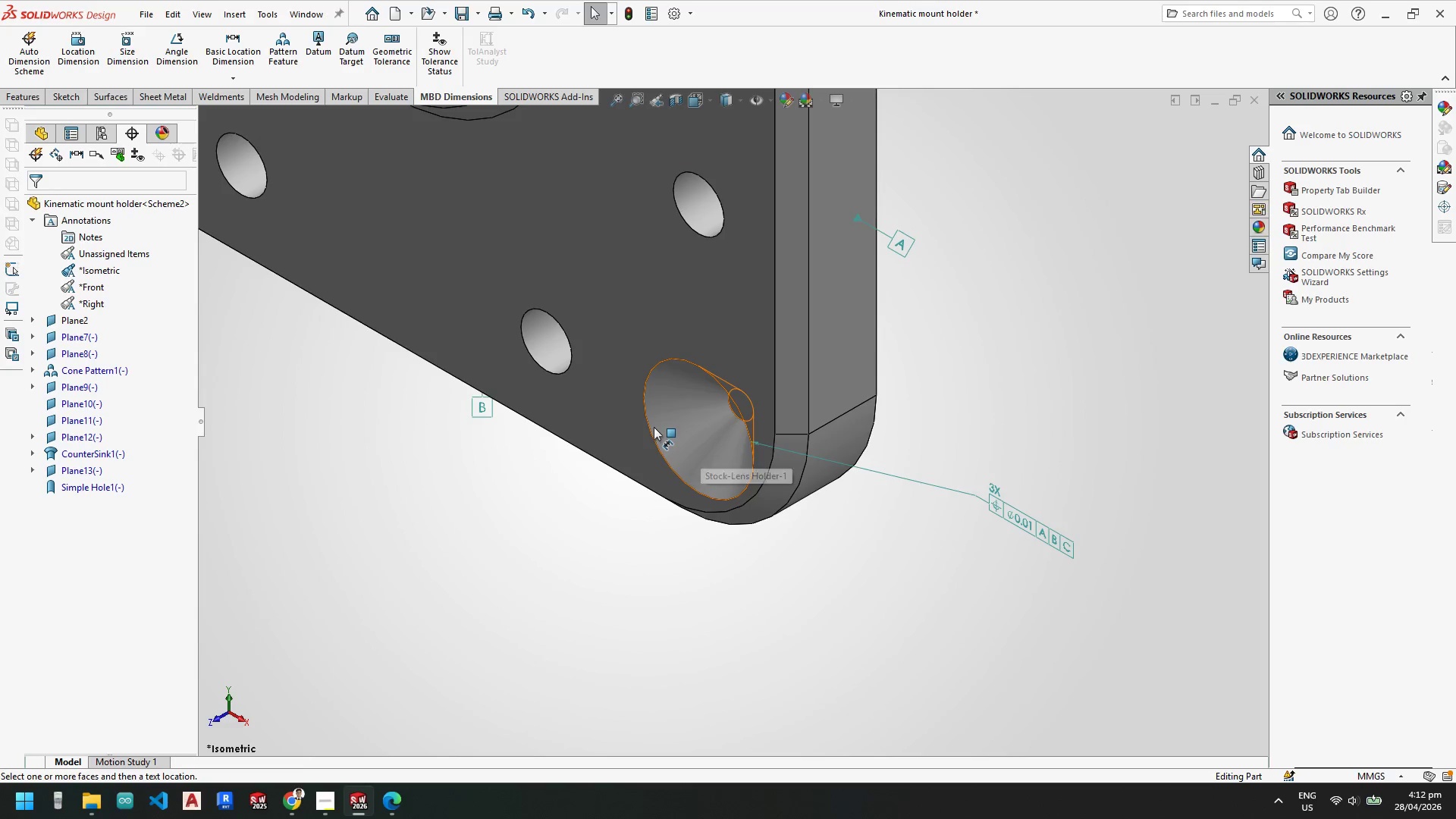 
left_click([663, 420])
 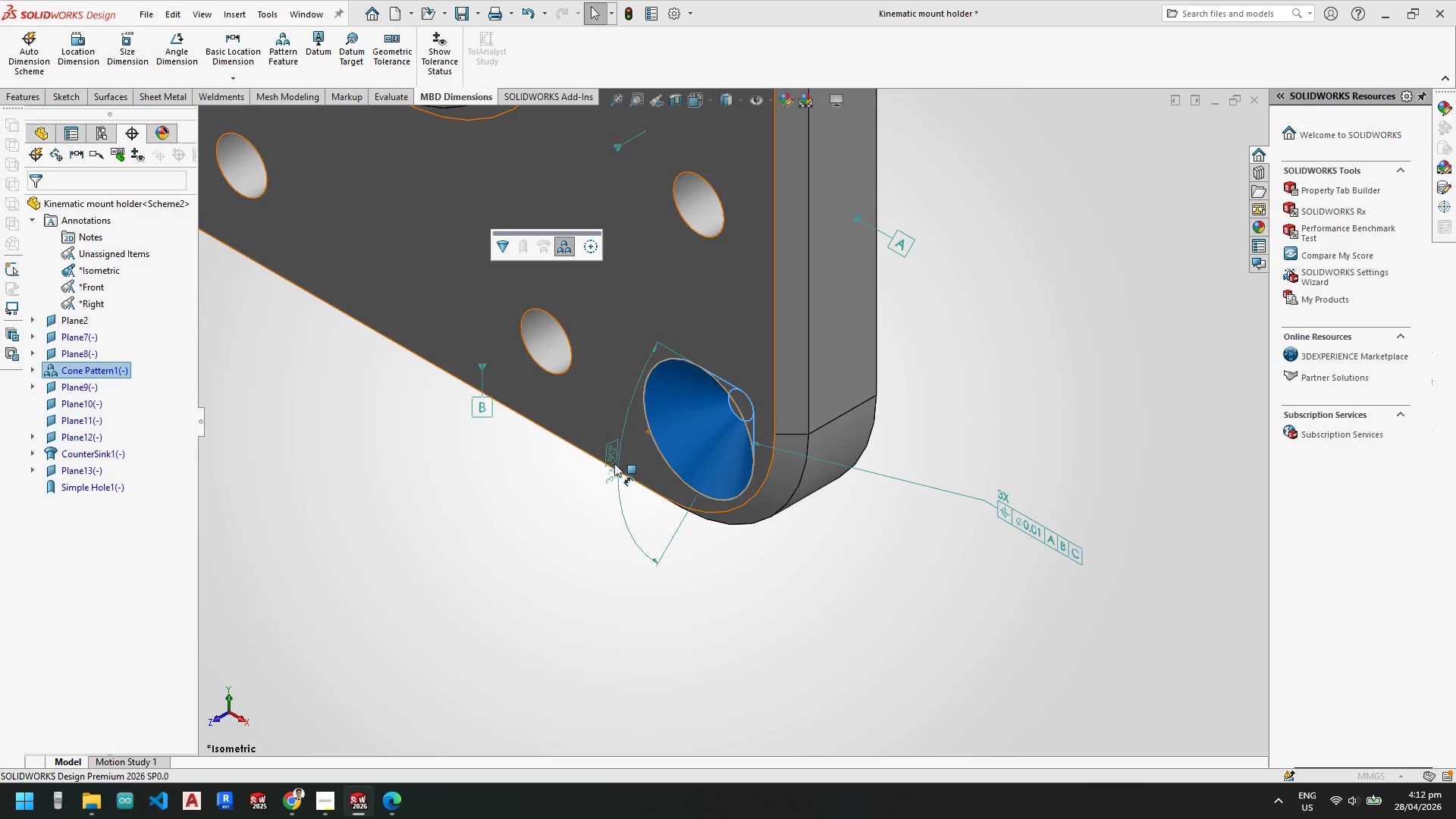 
left_click([613, 453])
 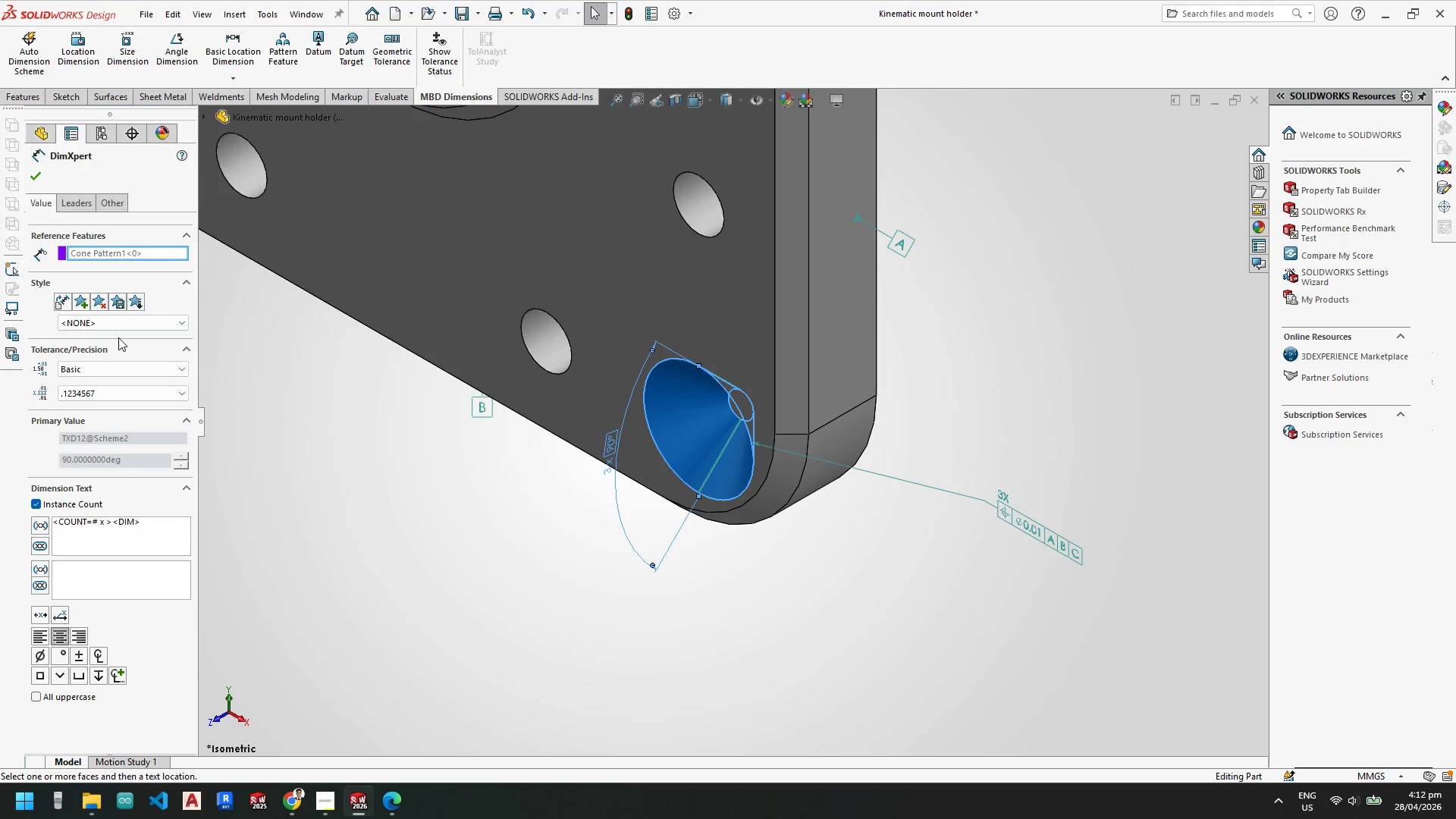 
mouse_move([109, 334])
 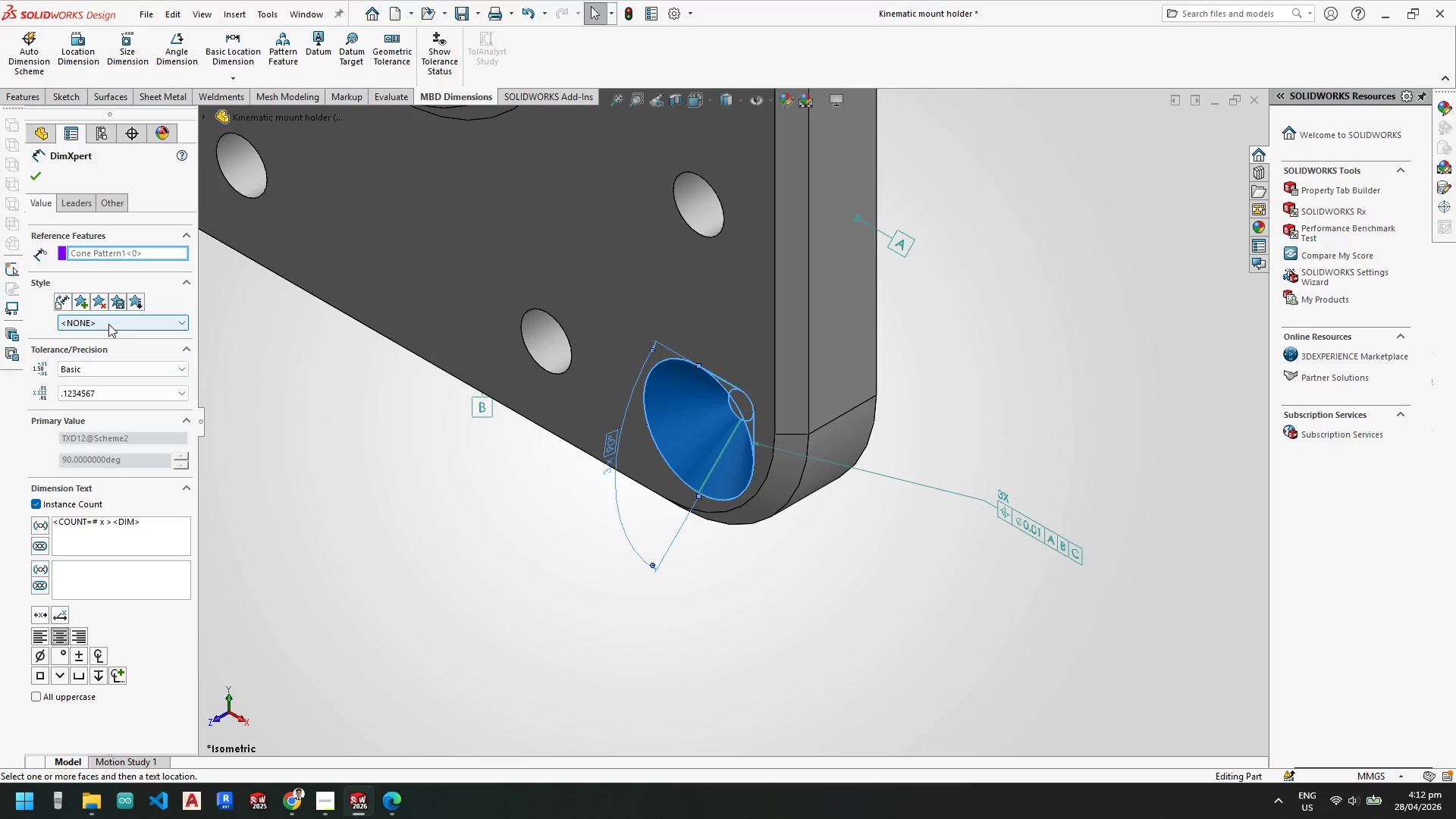 
mouse_move([112, 316])
 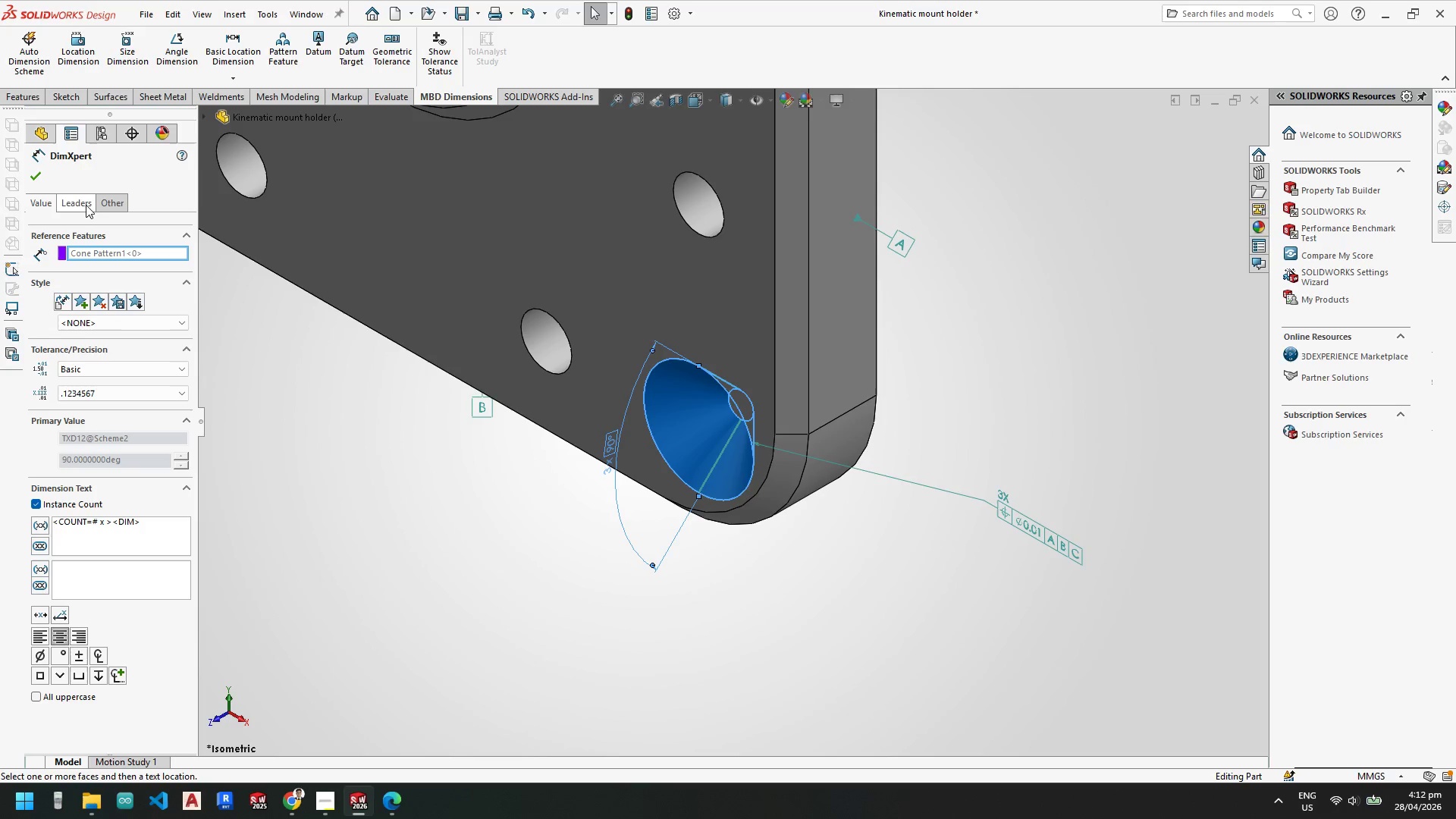 
left_click([39, 177])
 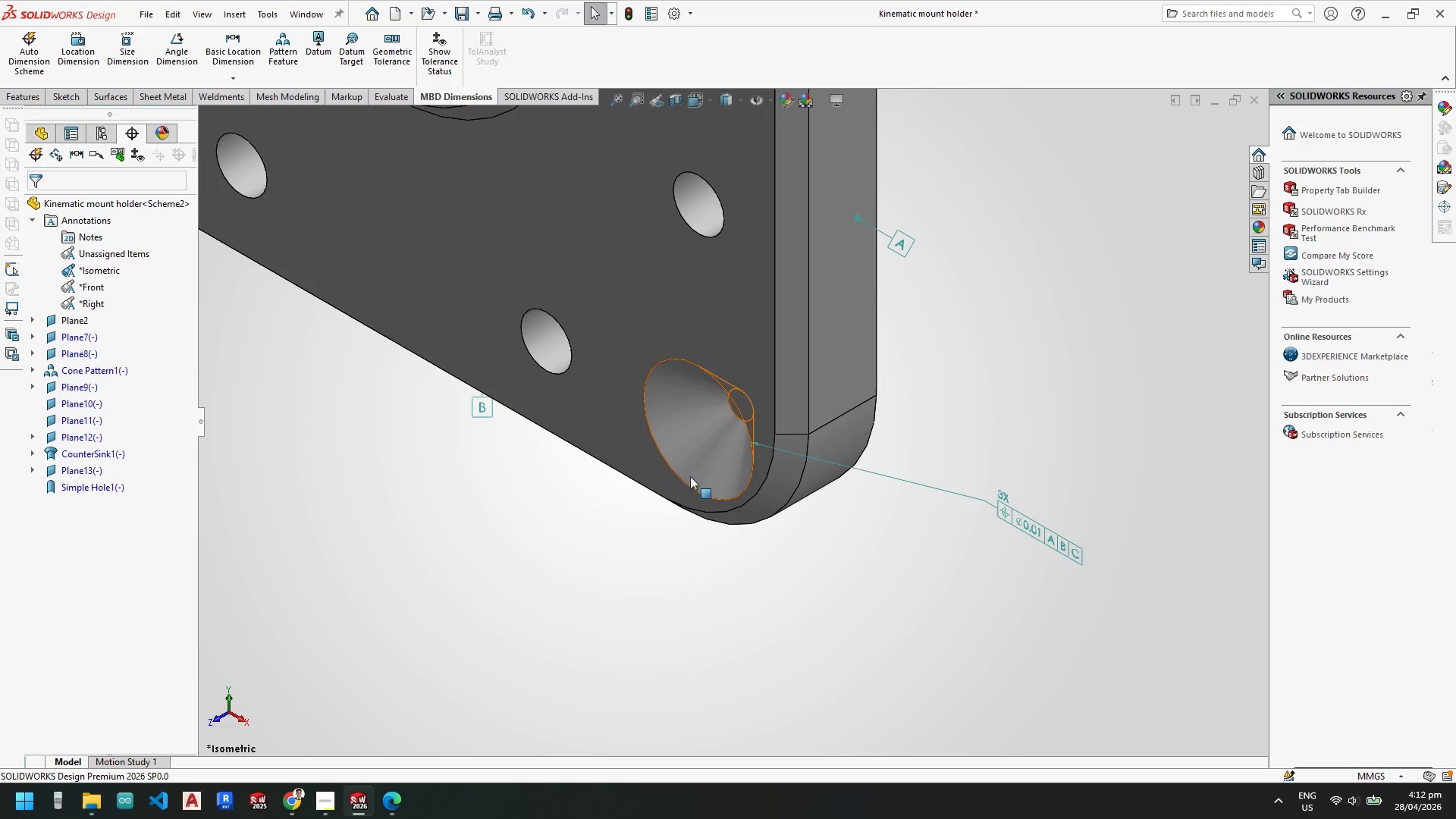 
scroll: coordinate [659, 503], scroll_direction: up, amount: 4.0
 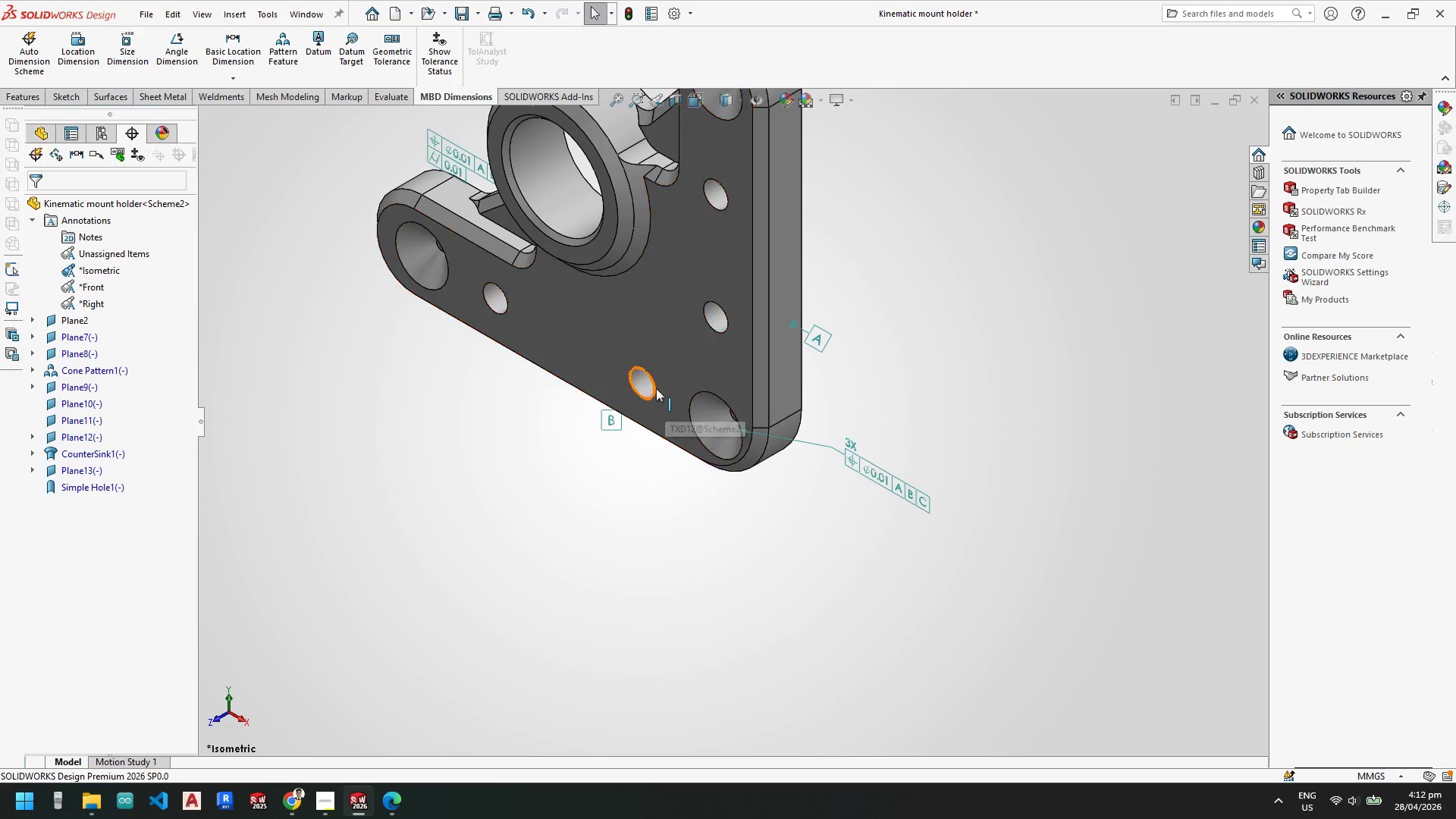 
key(Shift+W)
 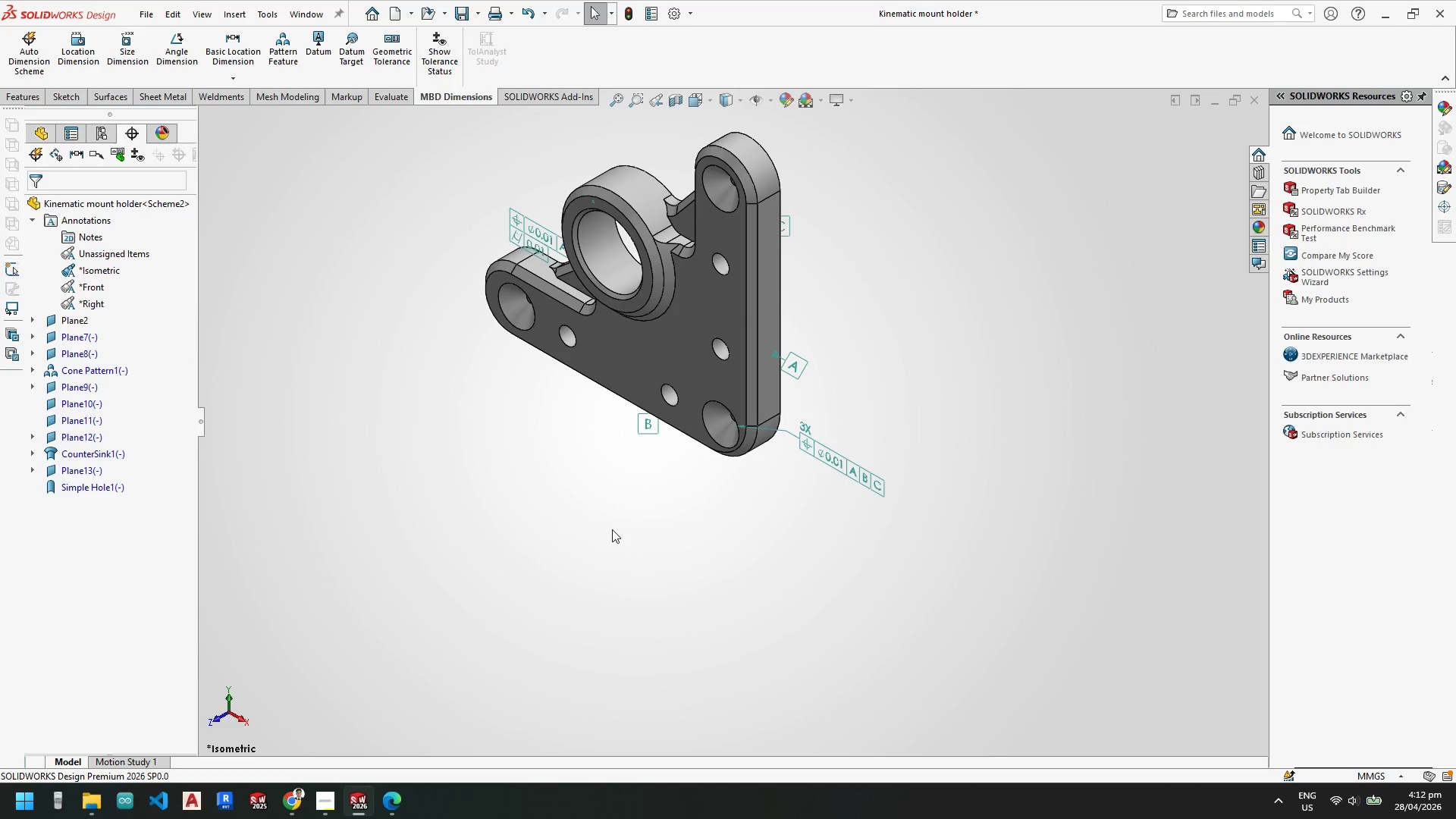 
scroll: coordinate [656, 388], scroll_direction: up, amount: 2.0
 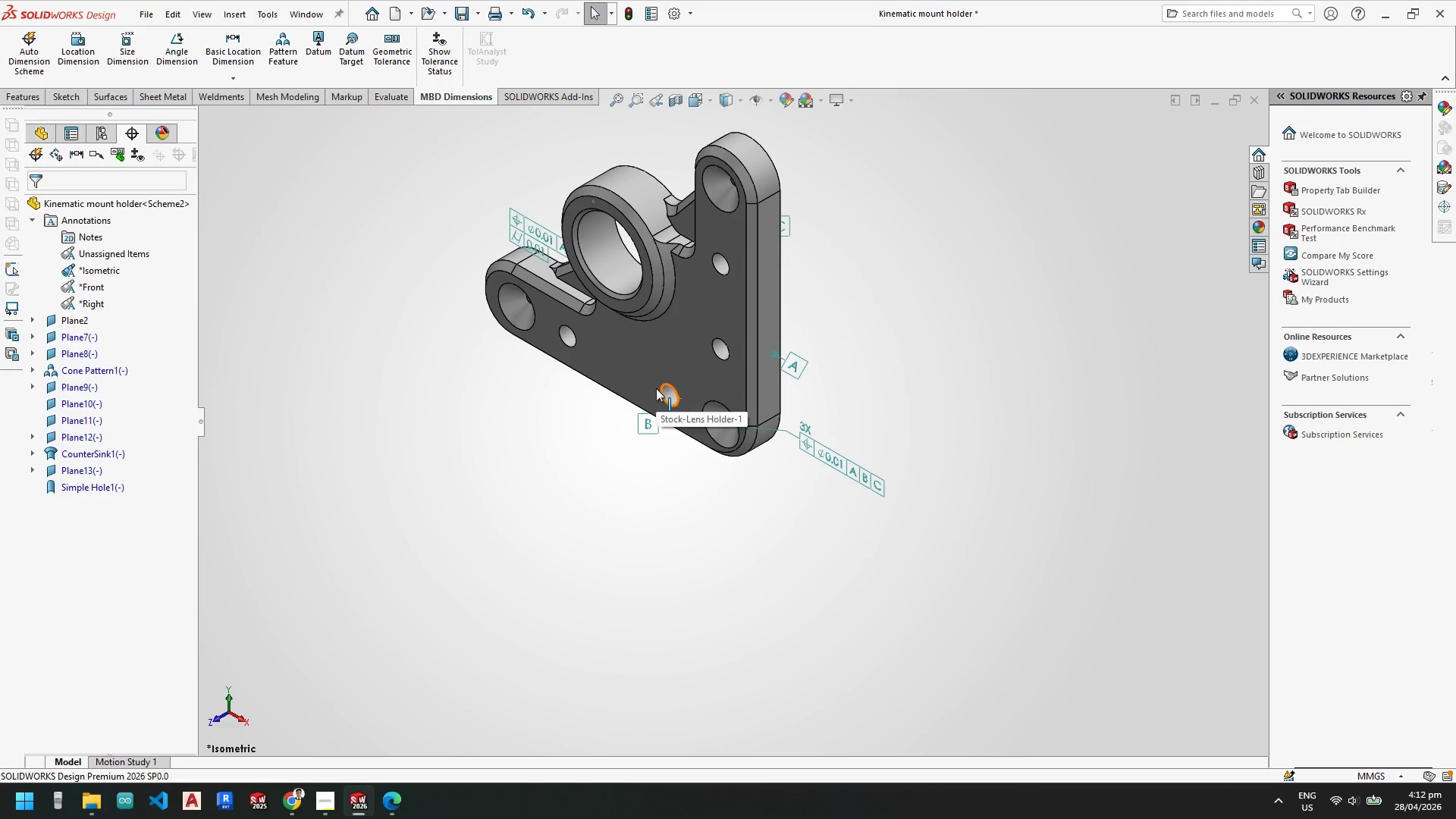 
key(Escape)
 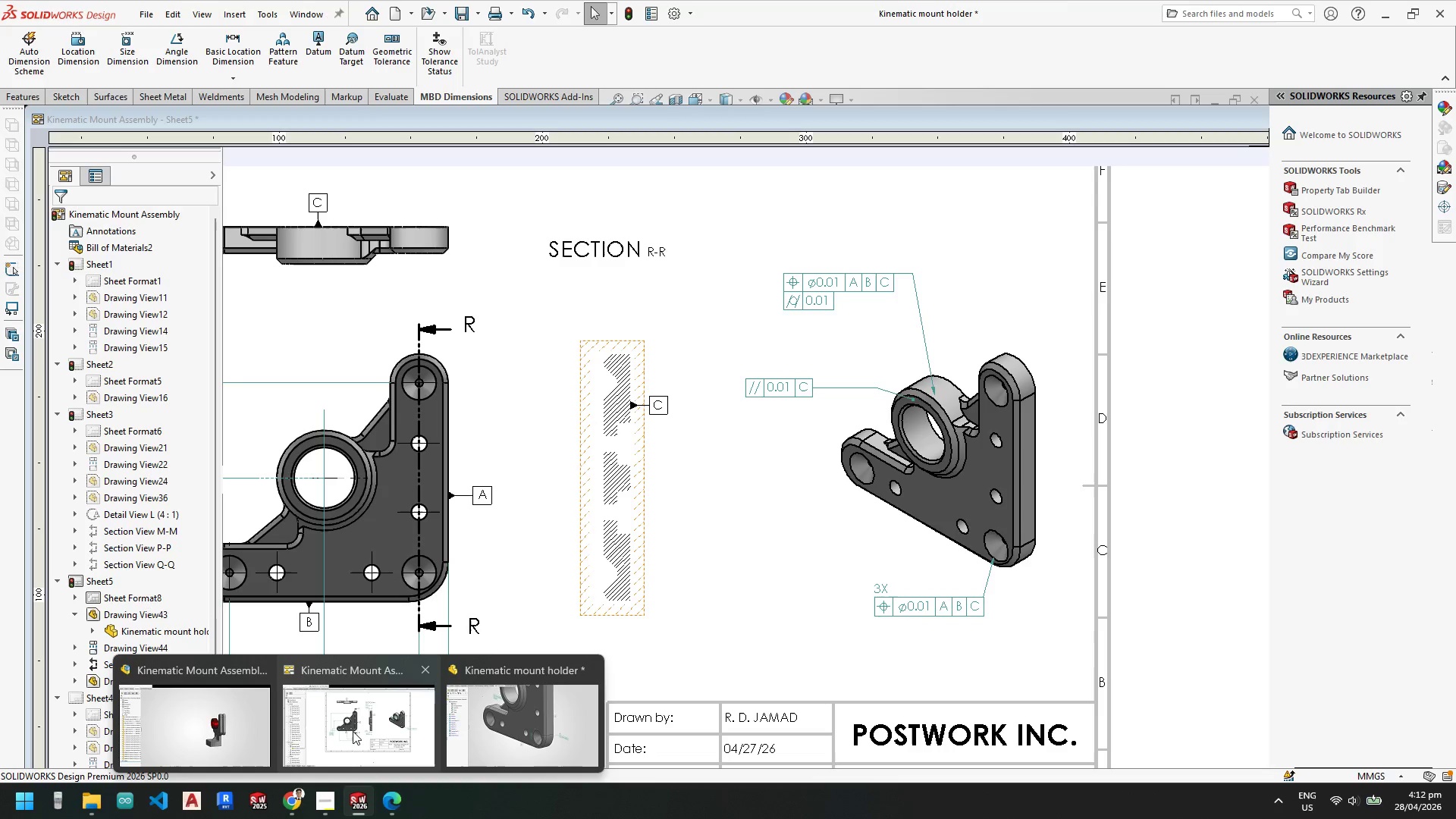 
left_click([353, 731])
 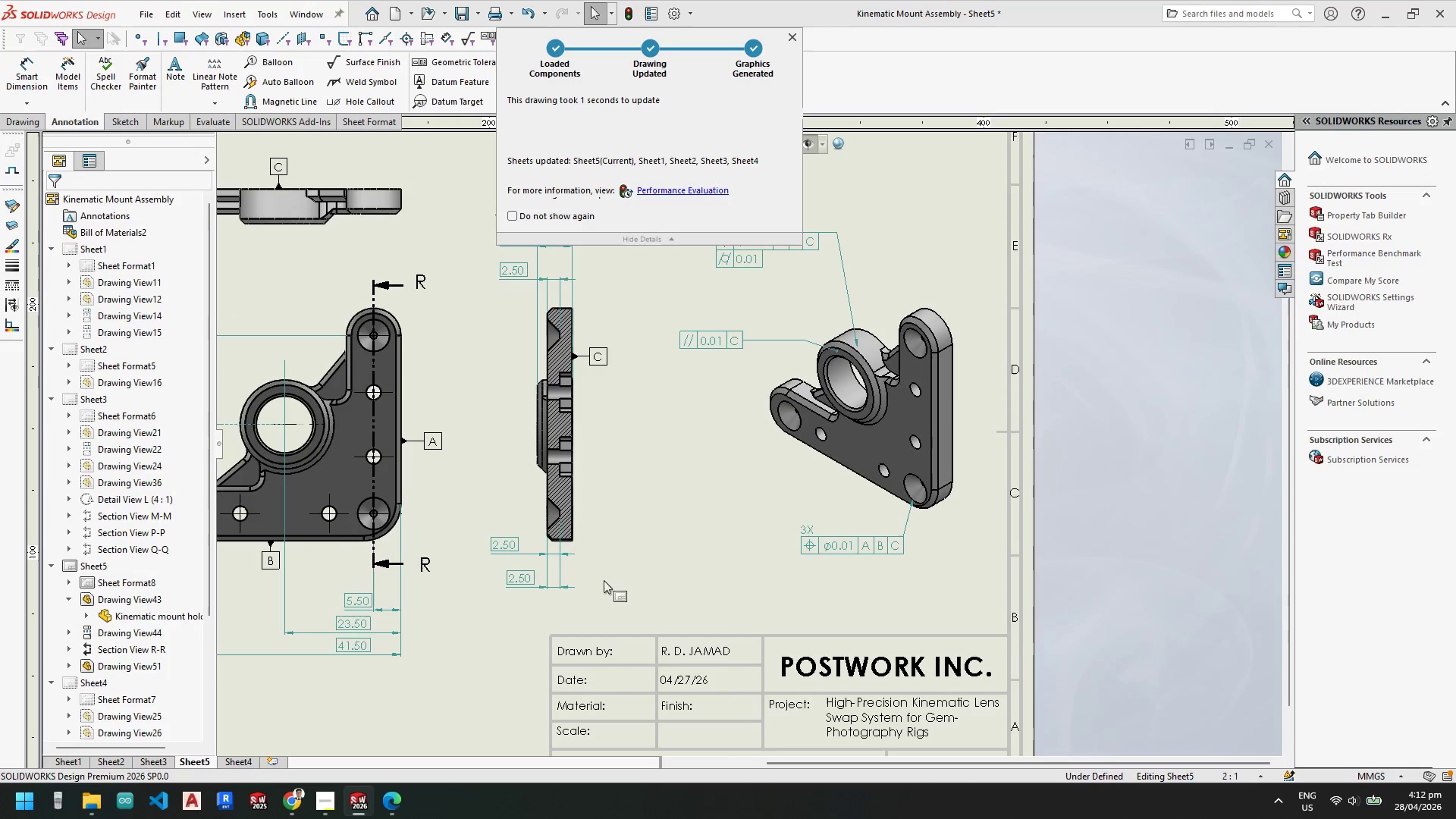 
scroll: coordinate [568, 566], scroll_direction: up, amount: 3.0
 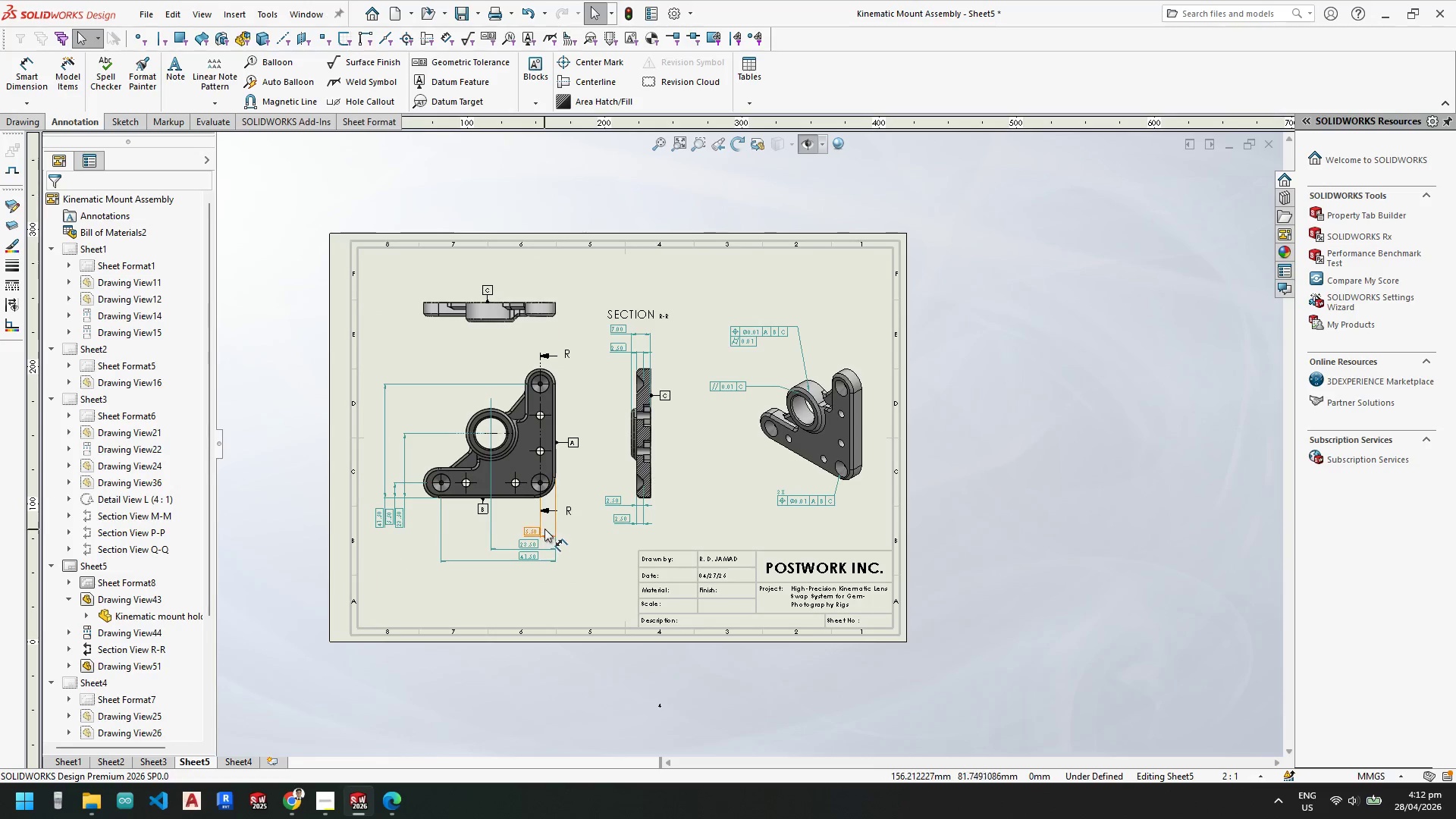 
scroll: coordinate [650, 471], scroll_direction: down, amount: 5.0
 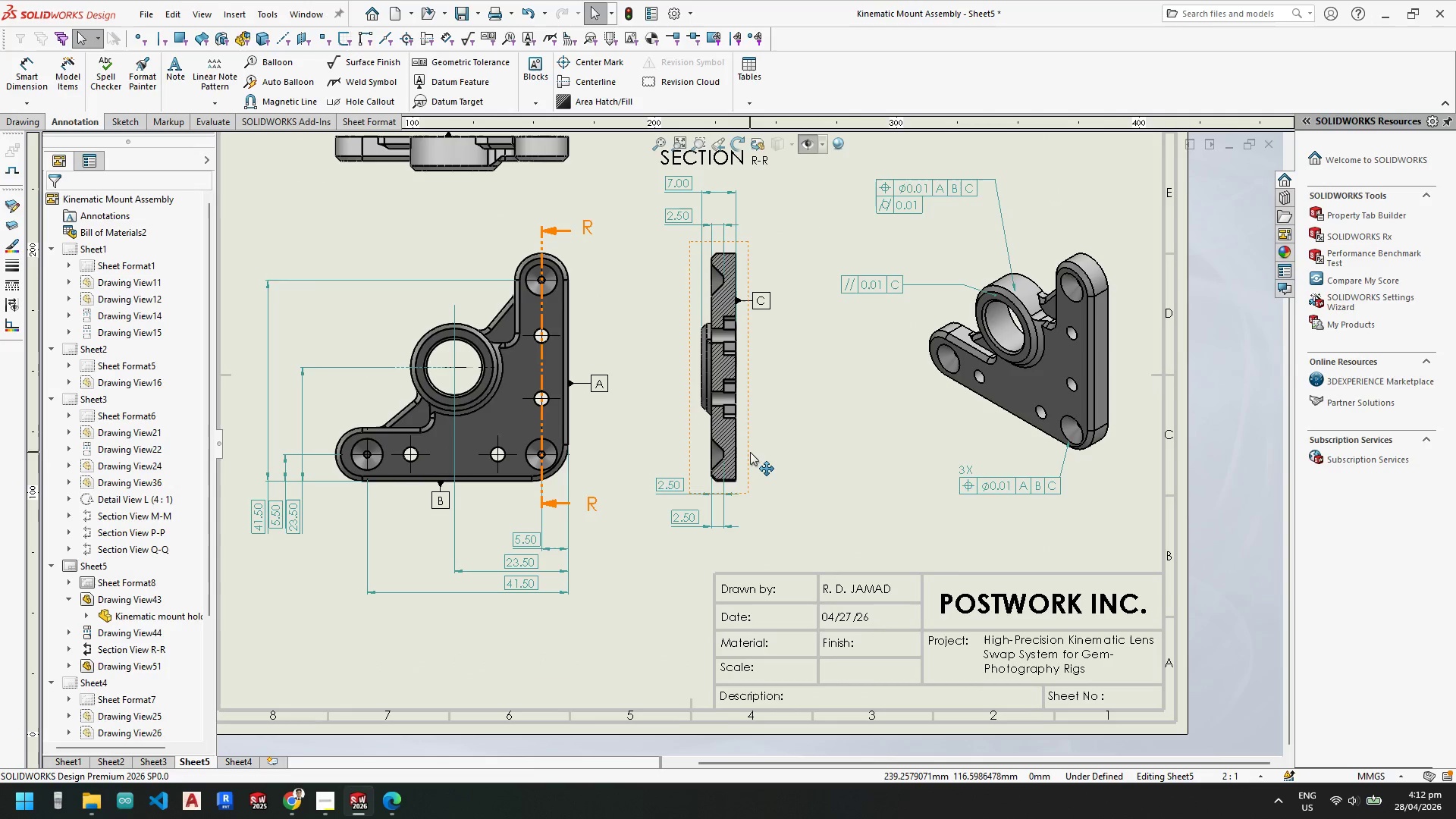 
left_click([750, 452])
 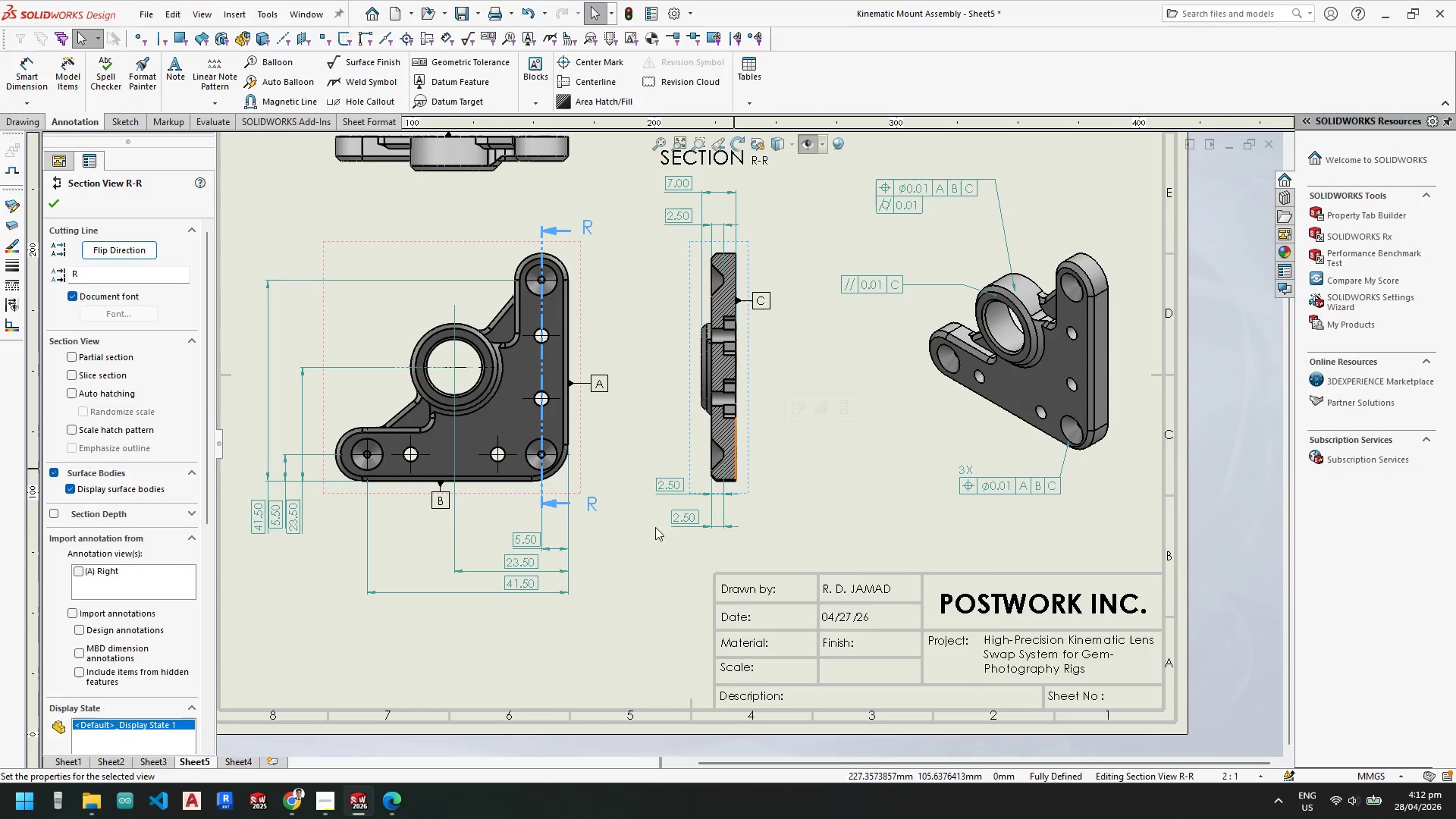 
key(Escape)
 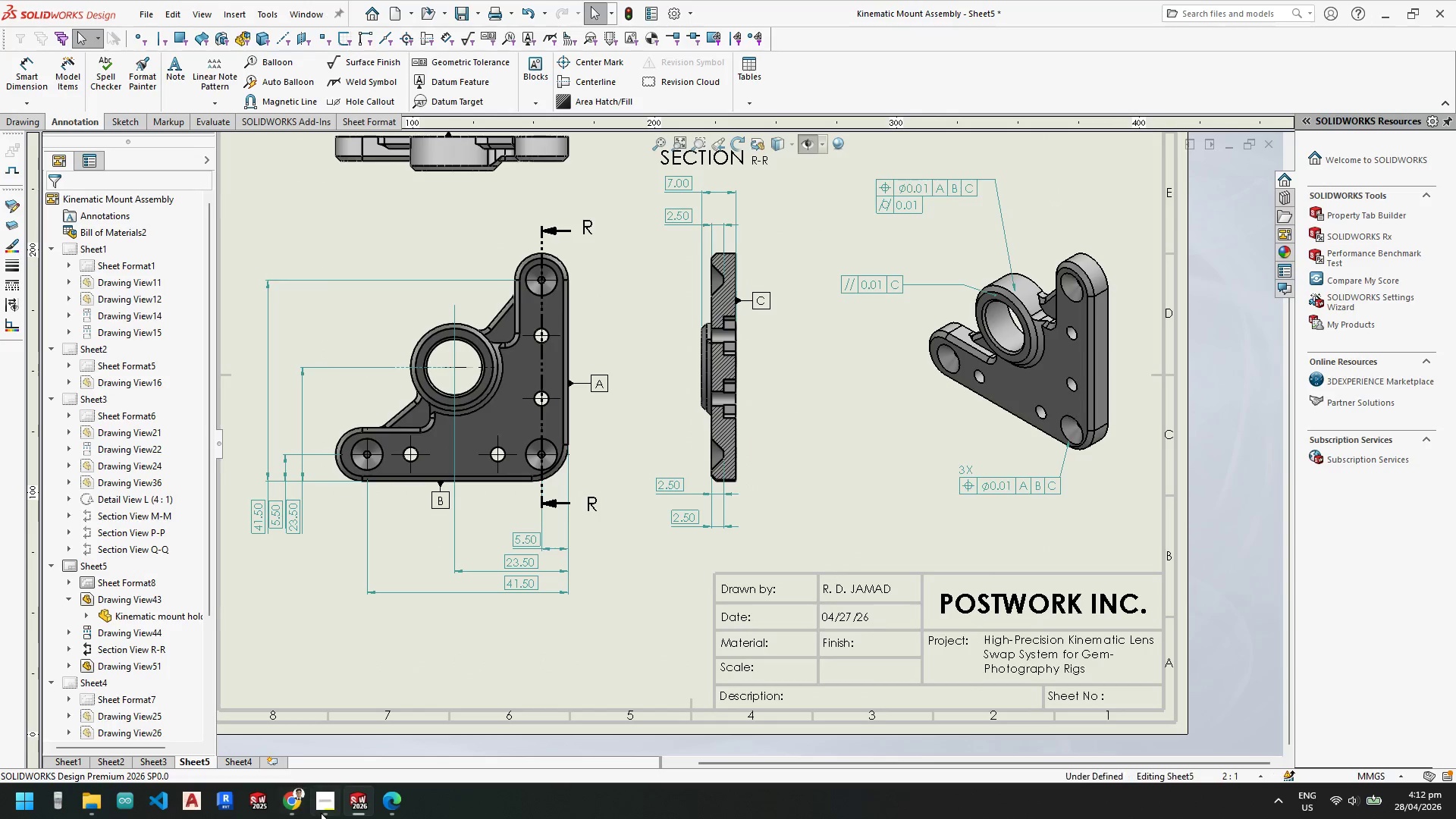 
key(Escape)
 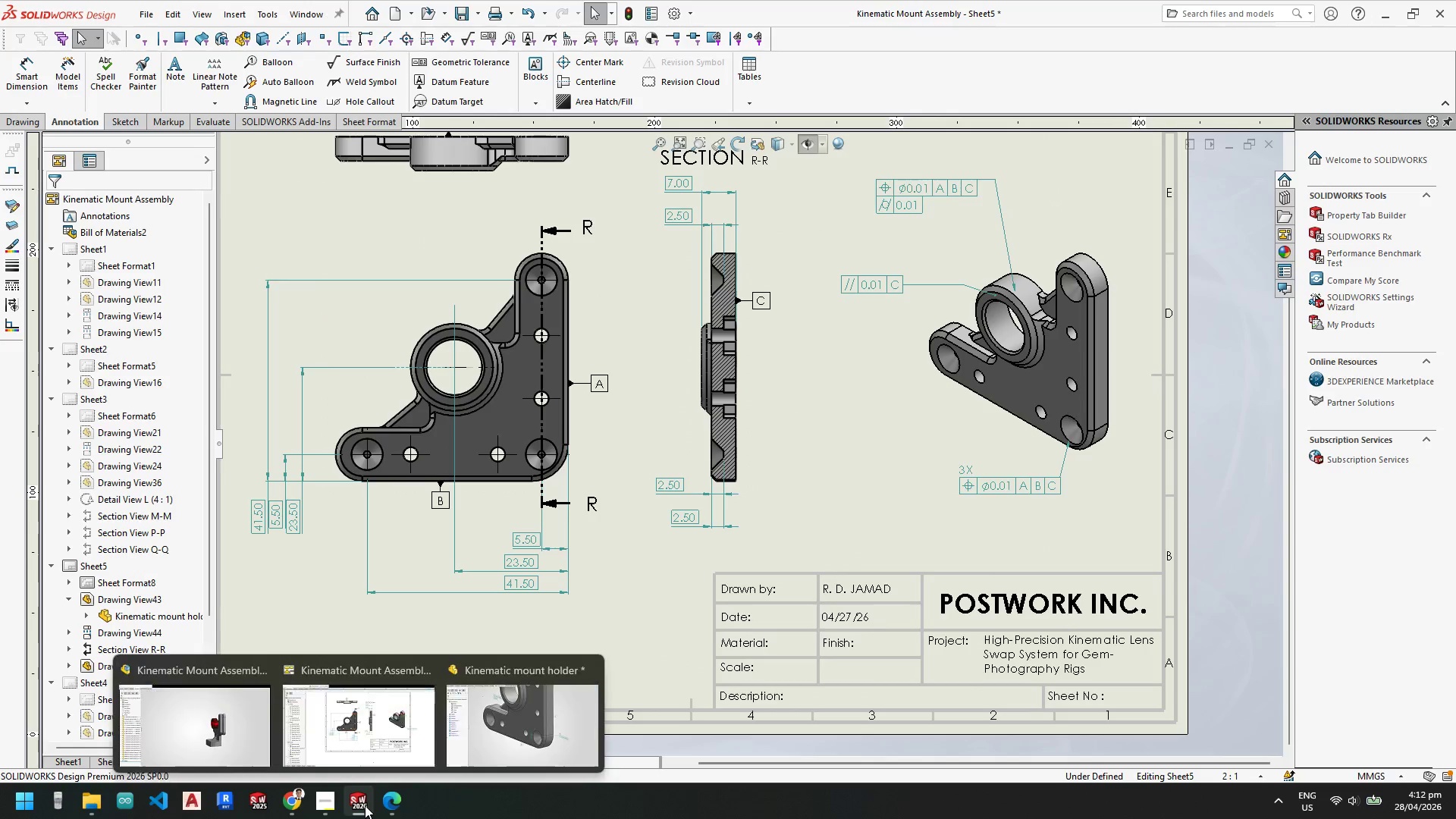 
left_click([368, 708])
 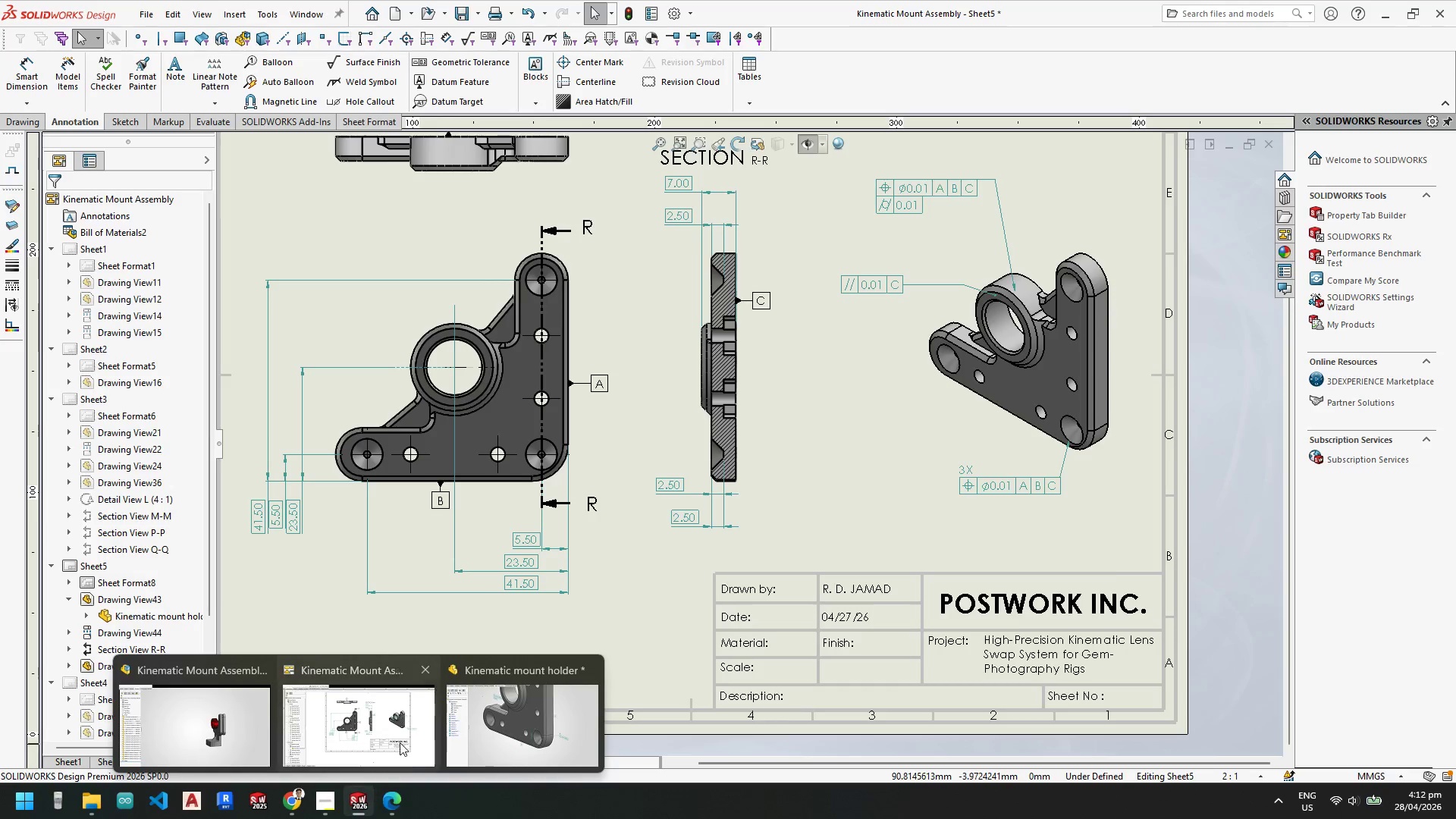 
left_click([488, 733])
 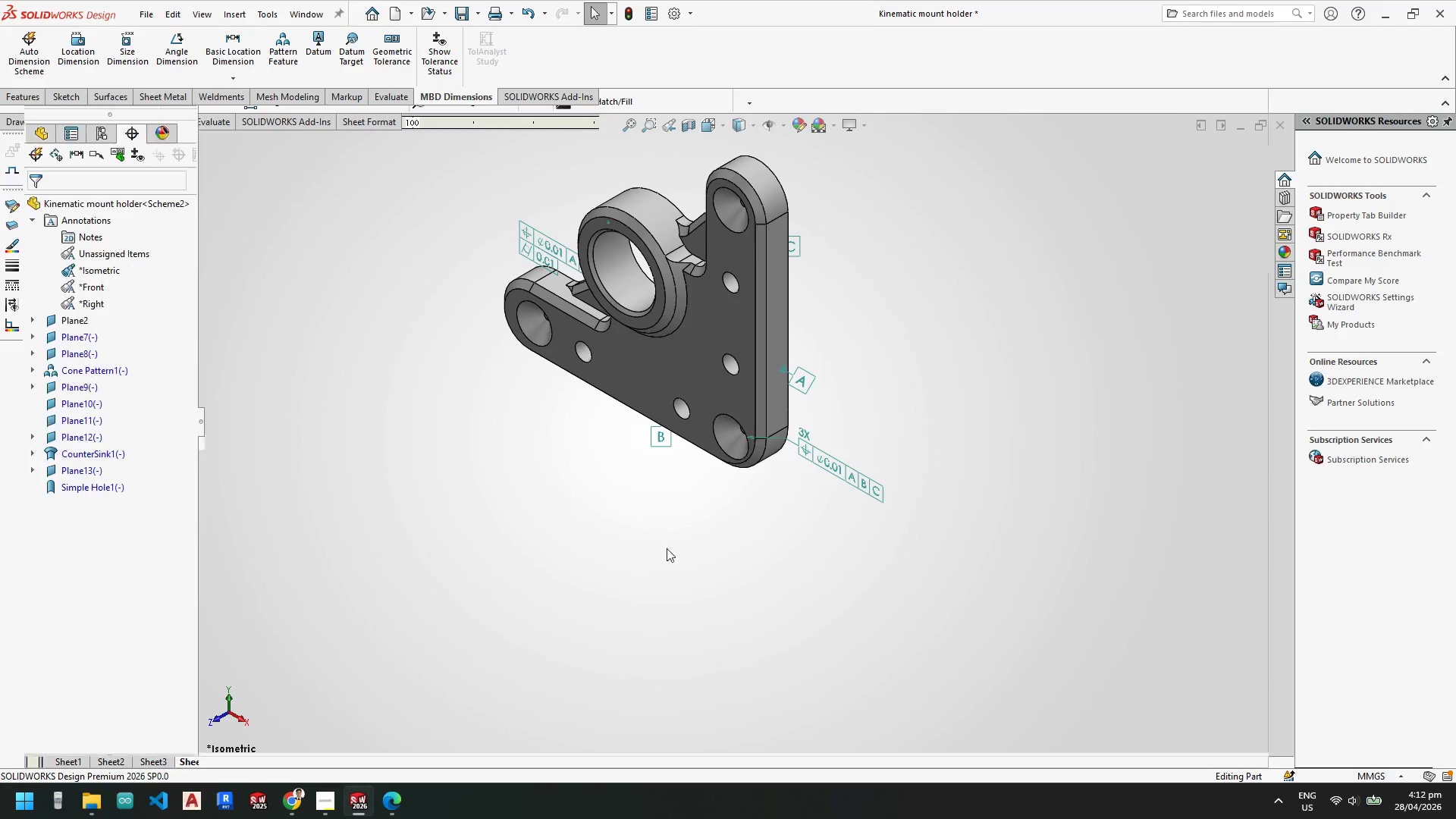 
scroll: coordinate [695, 371], scroll_direction: down, amount: 4.0
 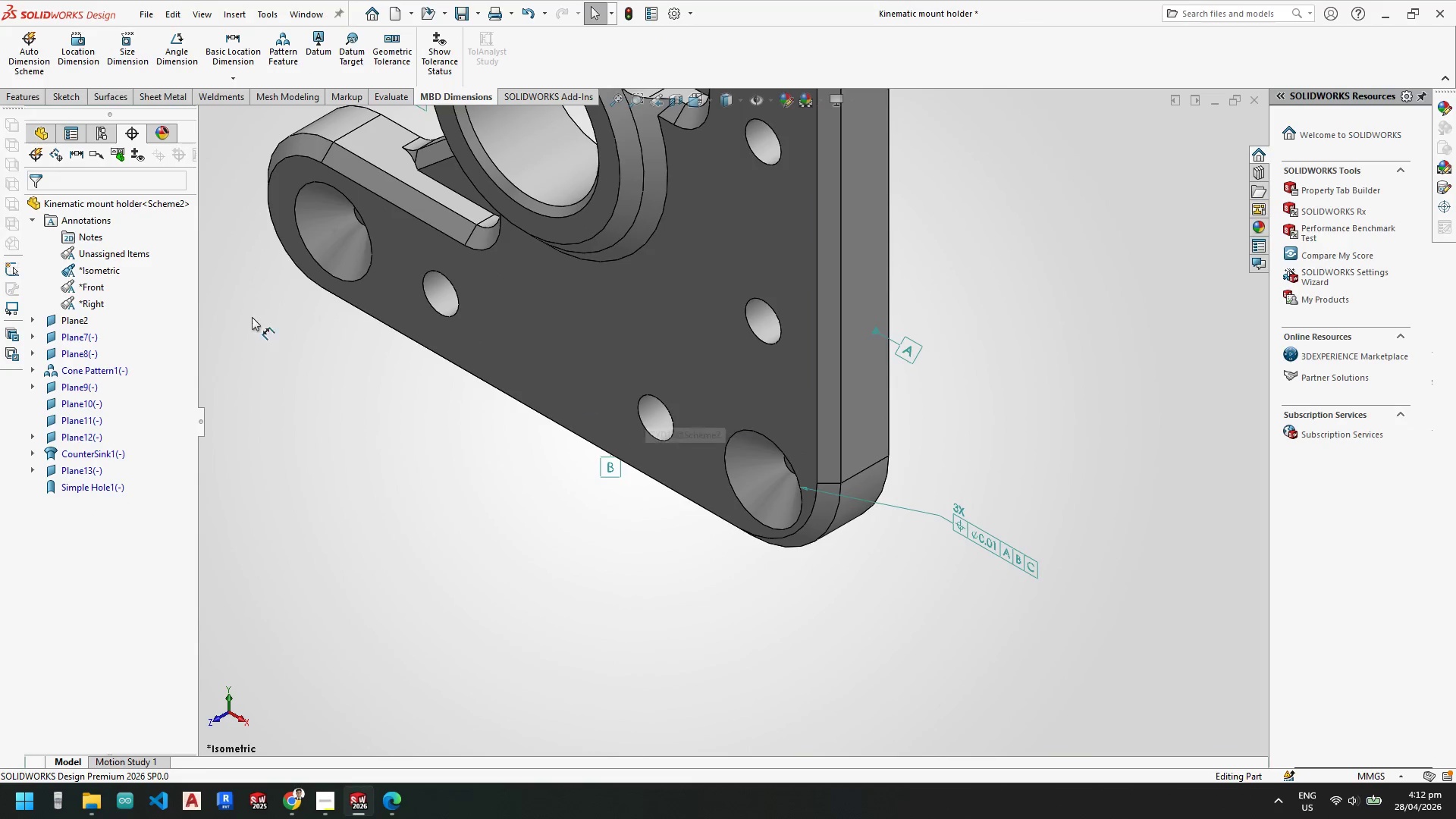 
key(Escape)
 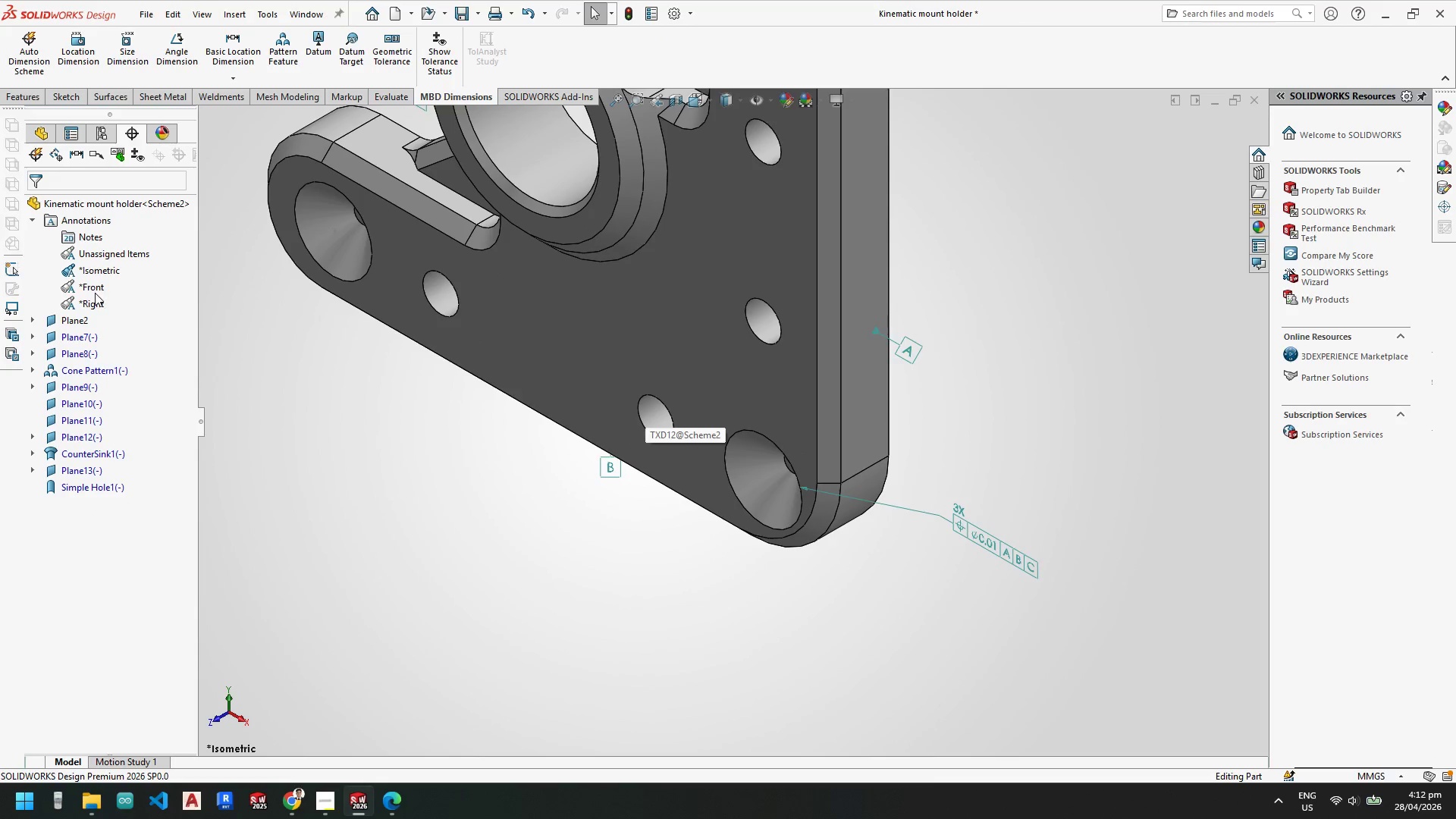 
right_click([93, 308])
 